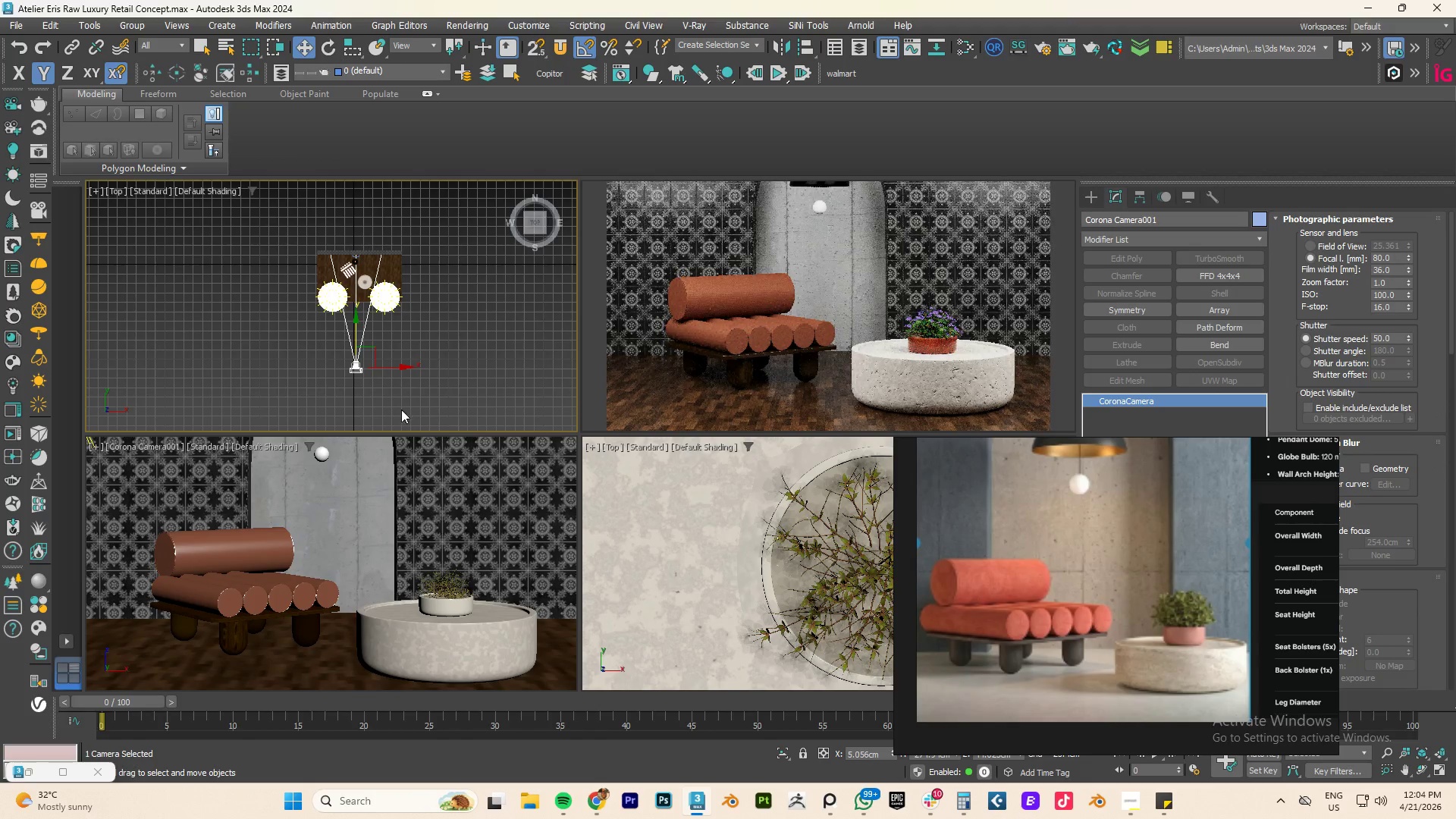 
hold_key(key=AltLeft, duration=0.92)
 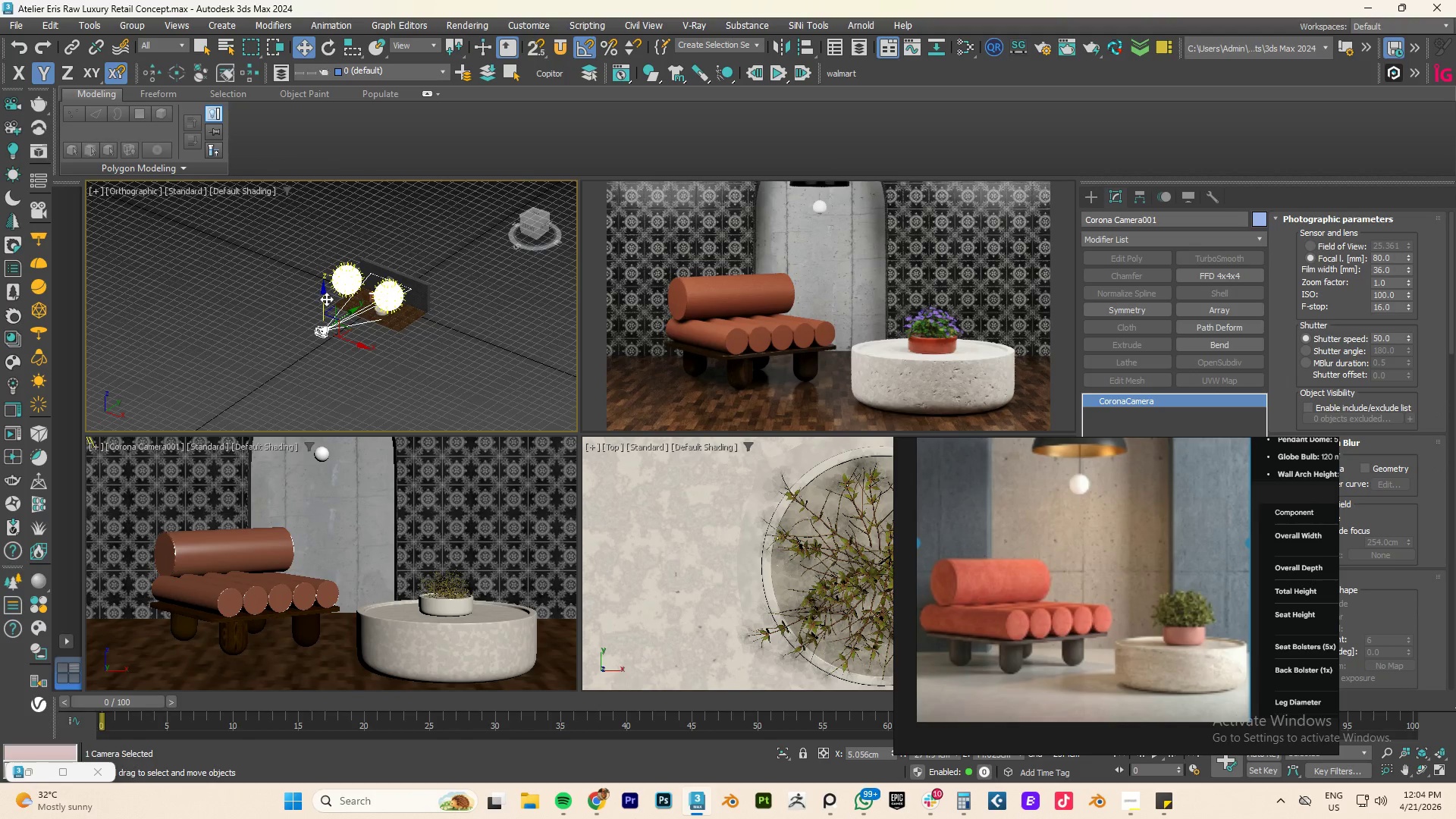 
left_click_drag(start_coordinate=[326, 299], to_coordinate=[329, 307])
 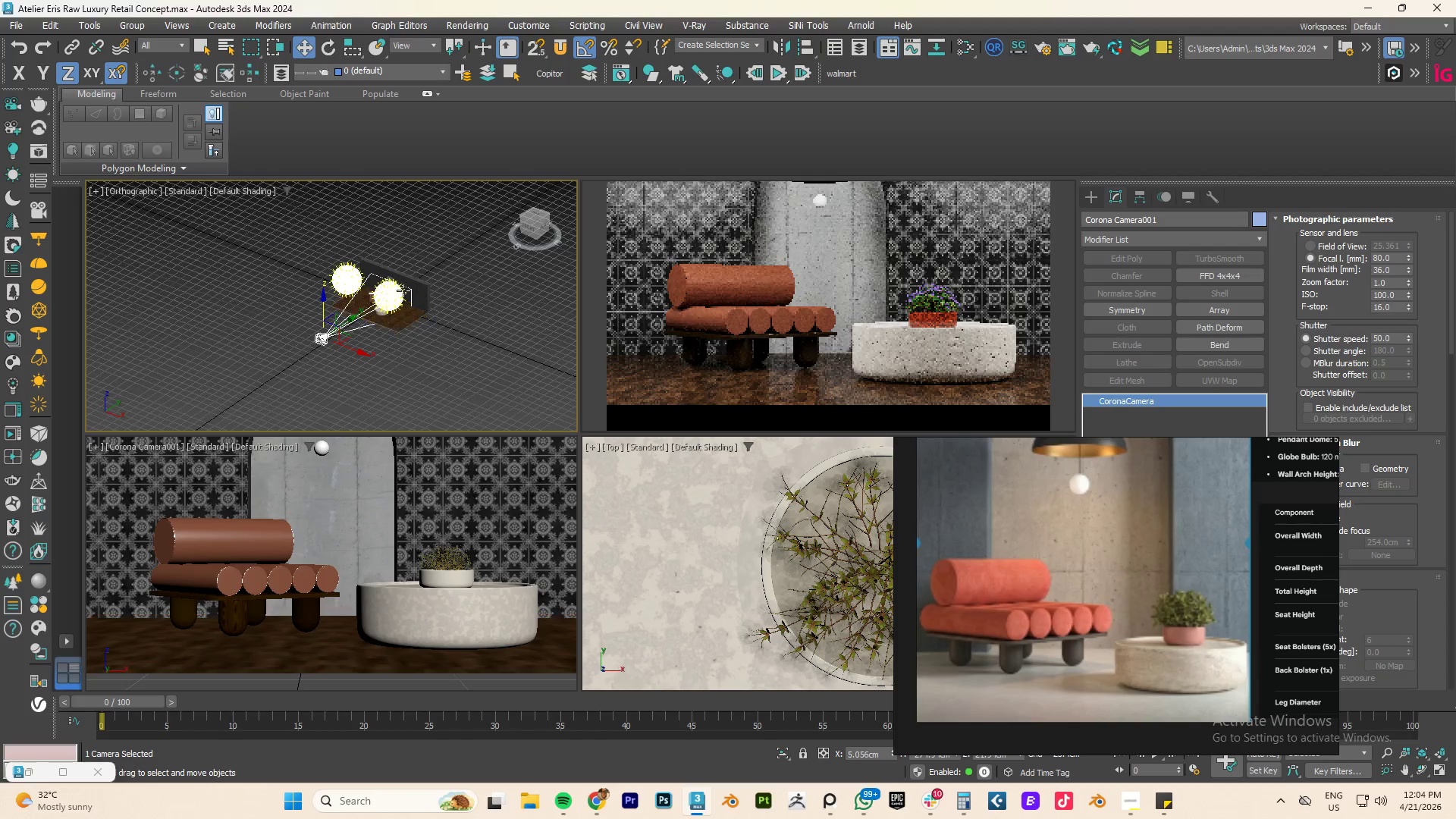 
hold_key(key=AltLeft, duration=0.69)
 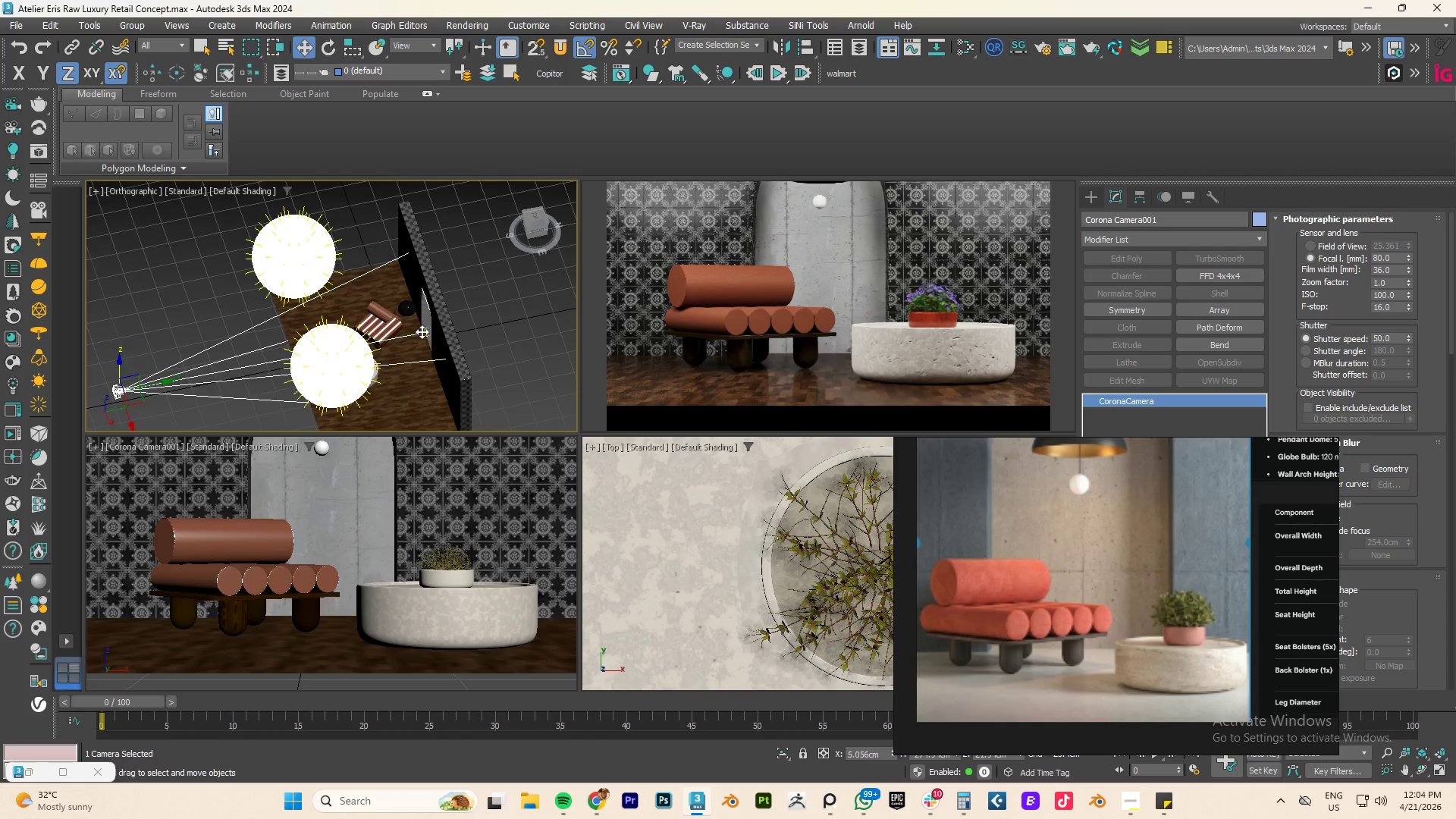 
scroll: coordinate [422, 331], scroll_direction: up, amount: 6.0
 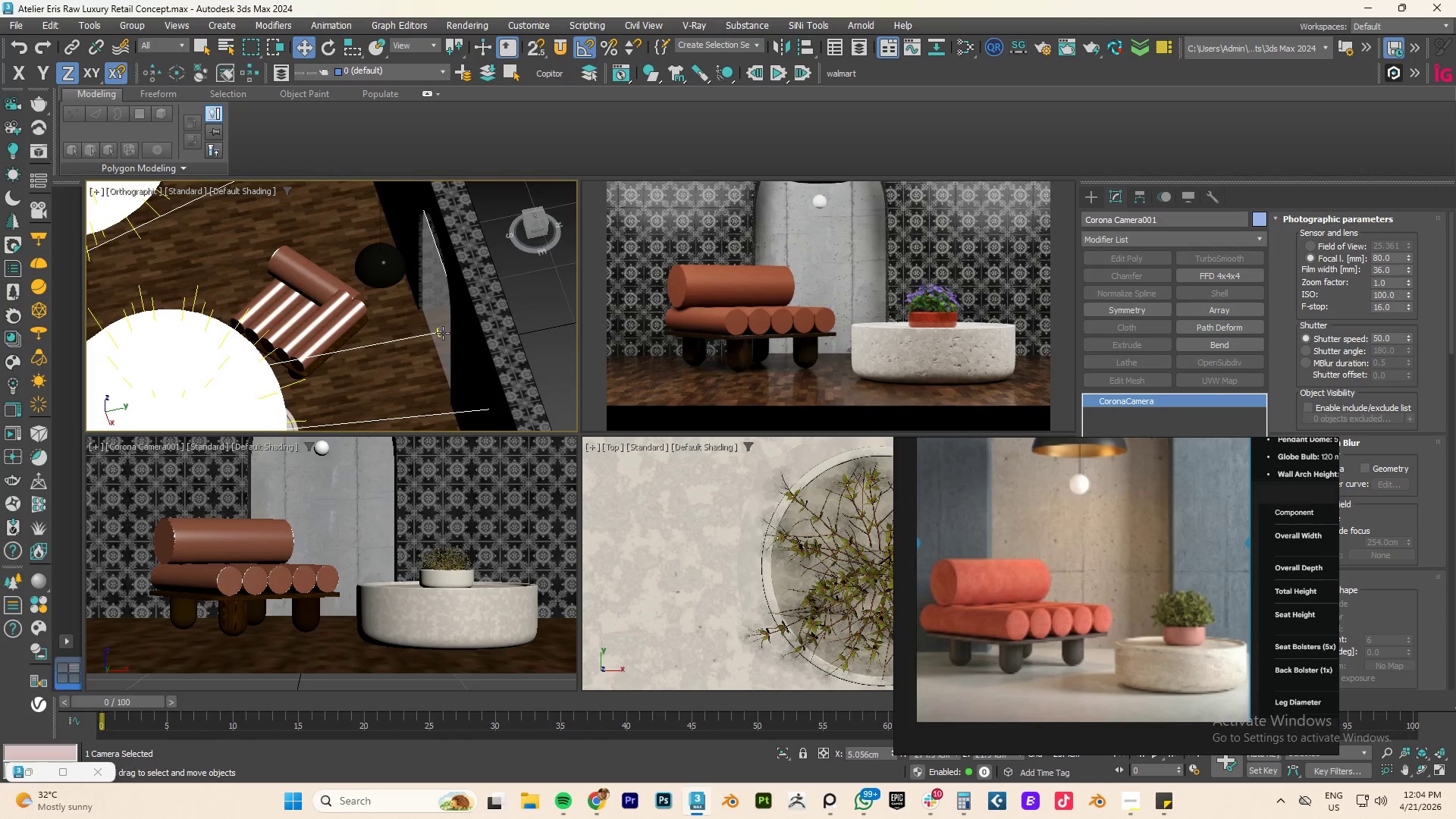 
left_click([442, 333])
 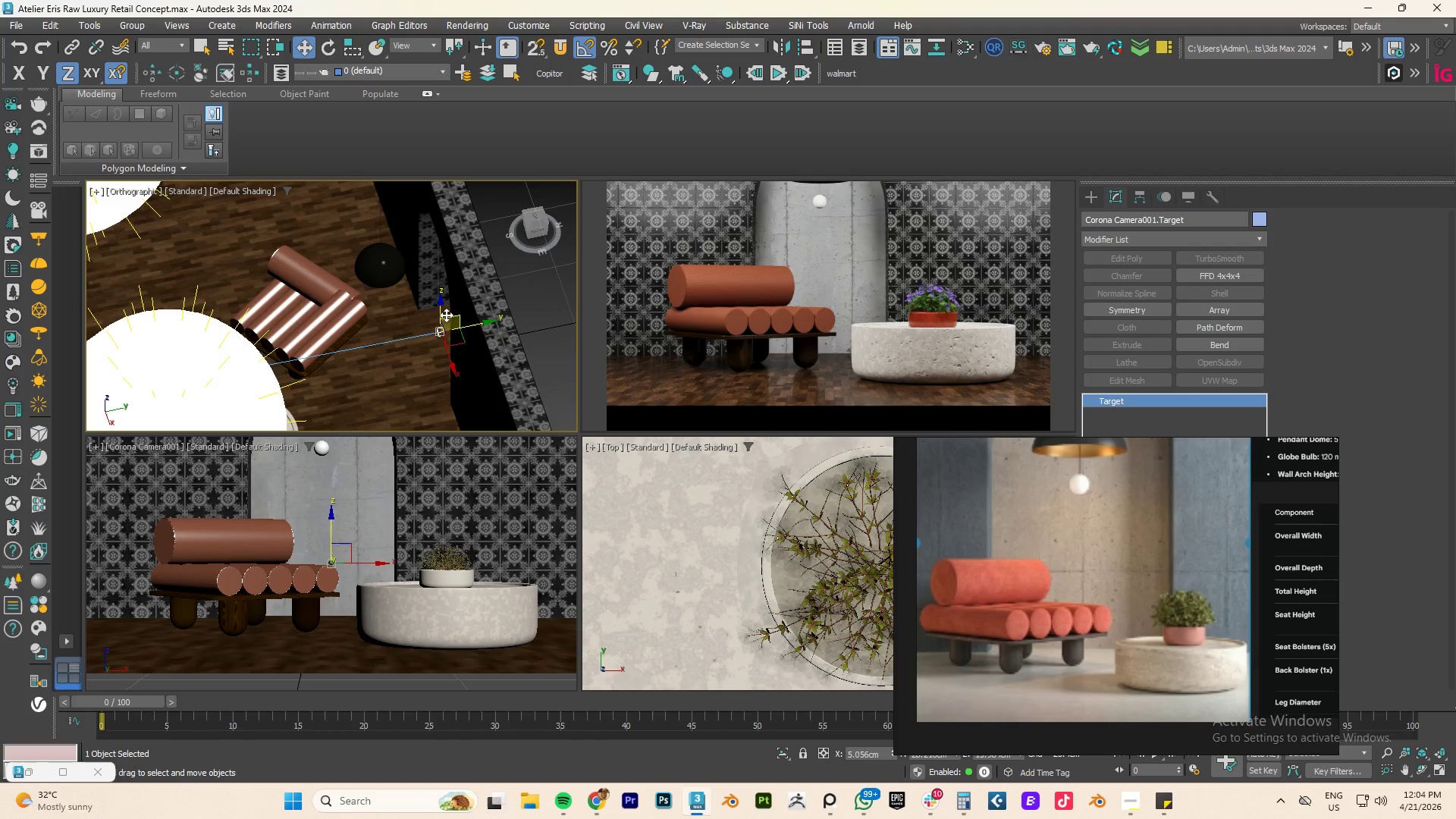 
left_click_drag(start_coordinate=[443, 307], to_coordinate=[450, 262])
 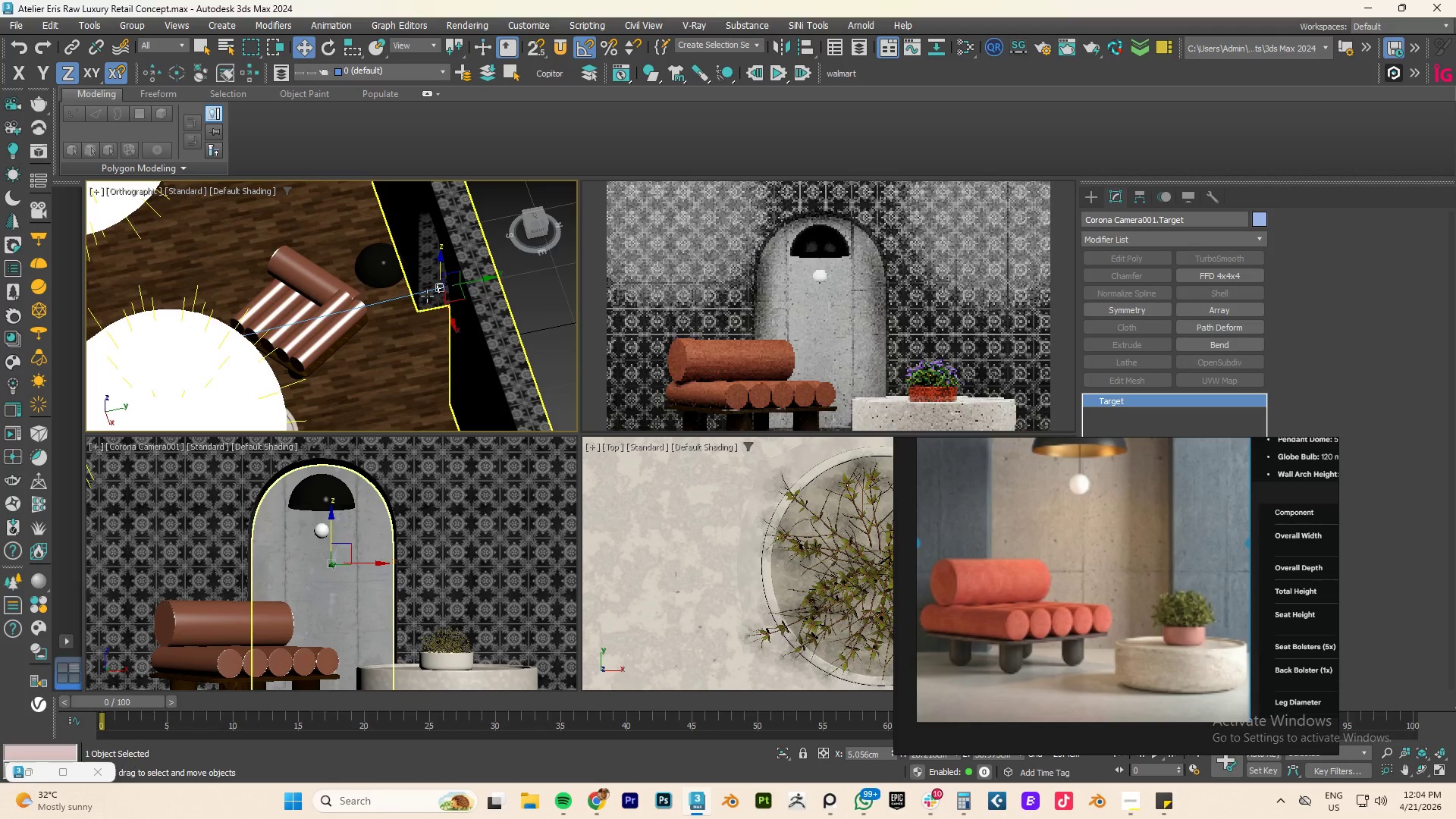 
scroll: coordinate [417, 300], scroll_direction: down, amount: 3.0
 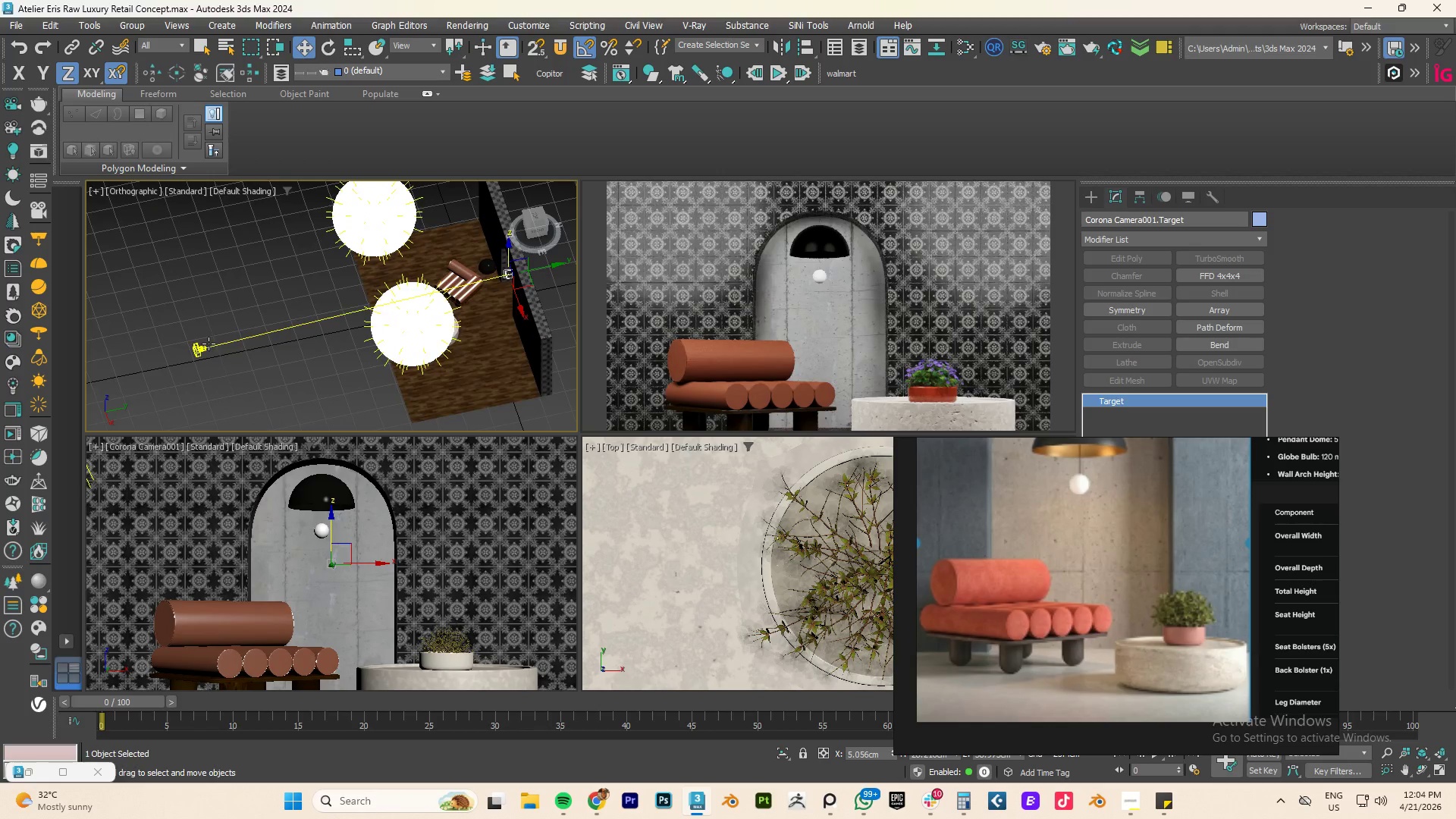 
left_click([203, 349])
 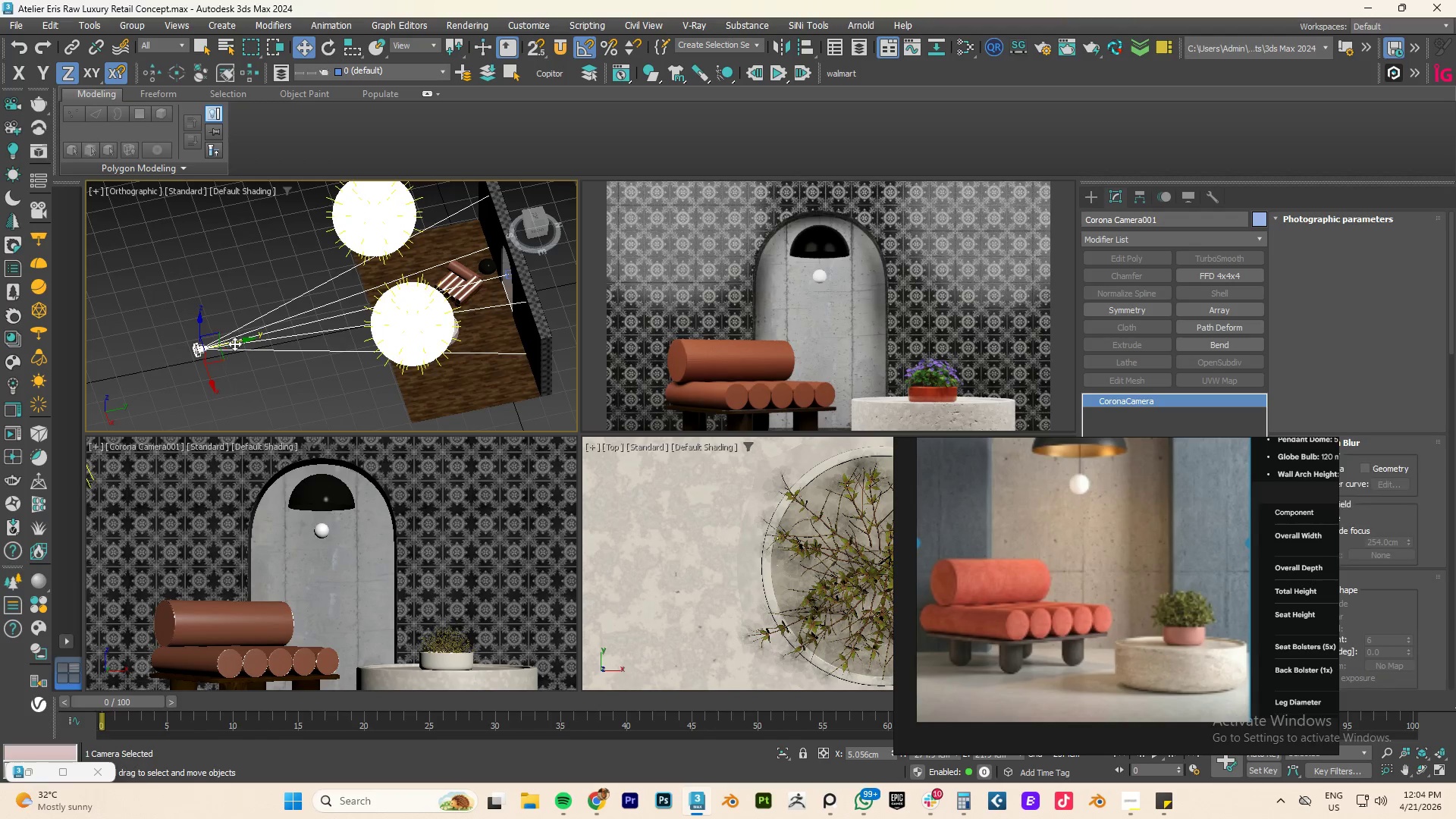 
left_click_drag(start_coordinate=[240, 341], to_coordinate=[171, 372])
 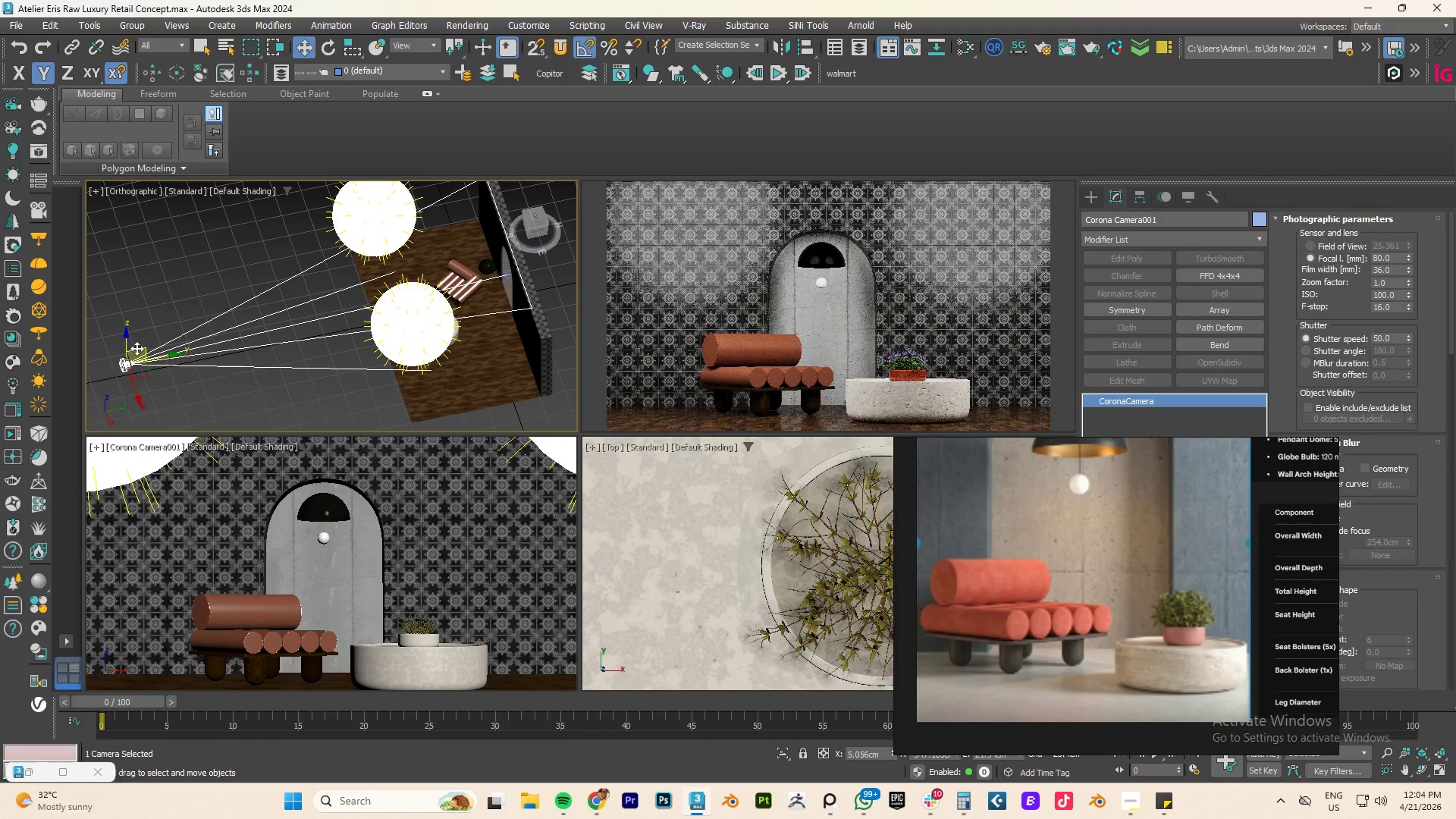 
left_click_drag(start_coordinate=[130, 344], to_coordinate=[130, 353])
 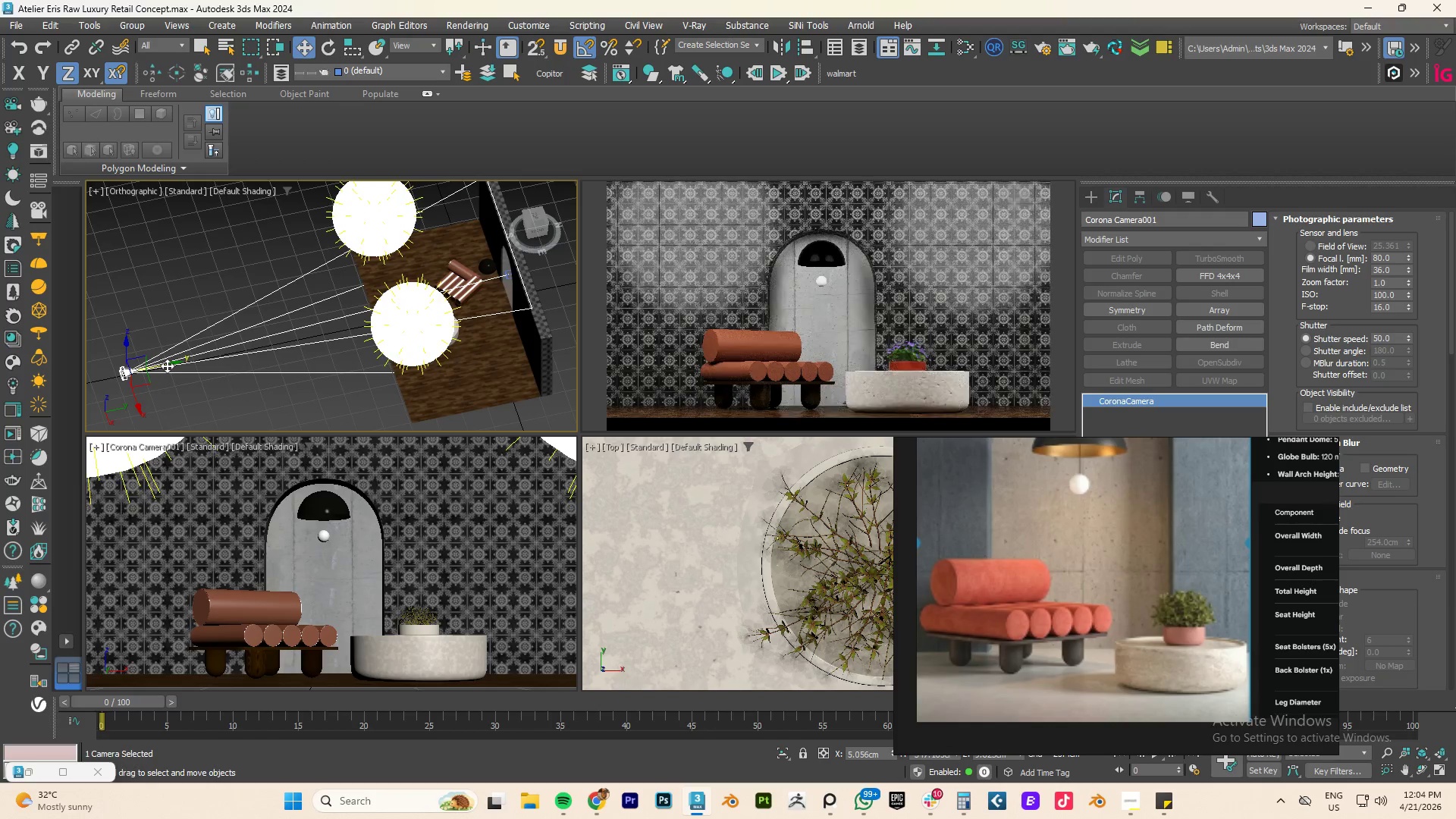 
left_click_drag(start_coordinate=[167, 366], to_coordinate=[176, 366])
 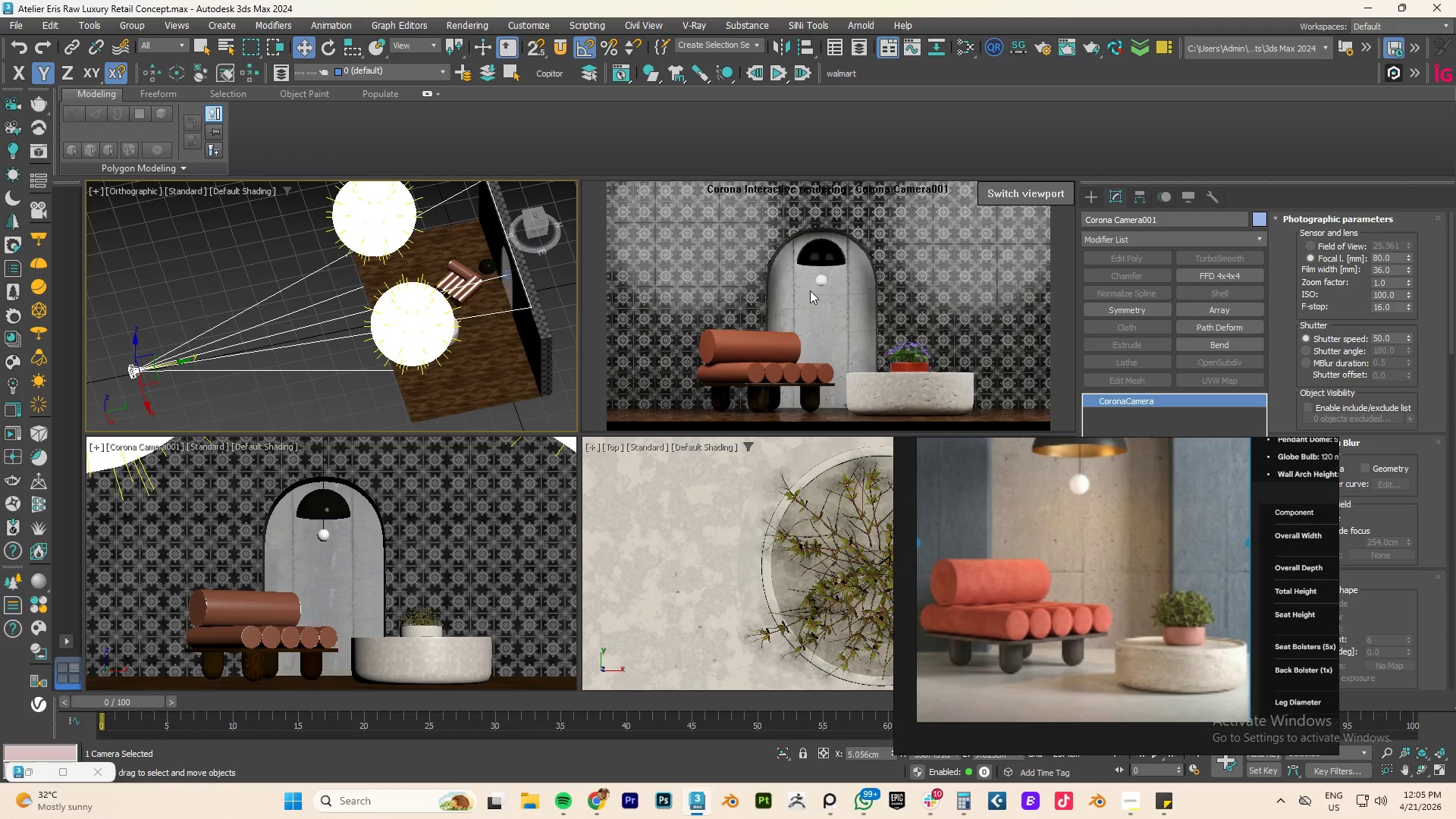 
hold_key(key=AltLeft, duration=1.88)
 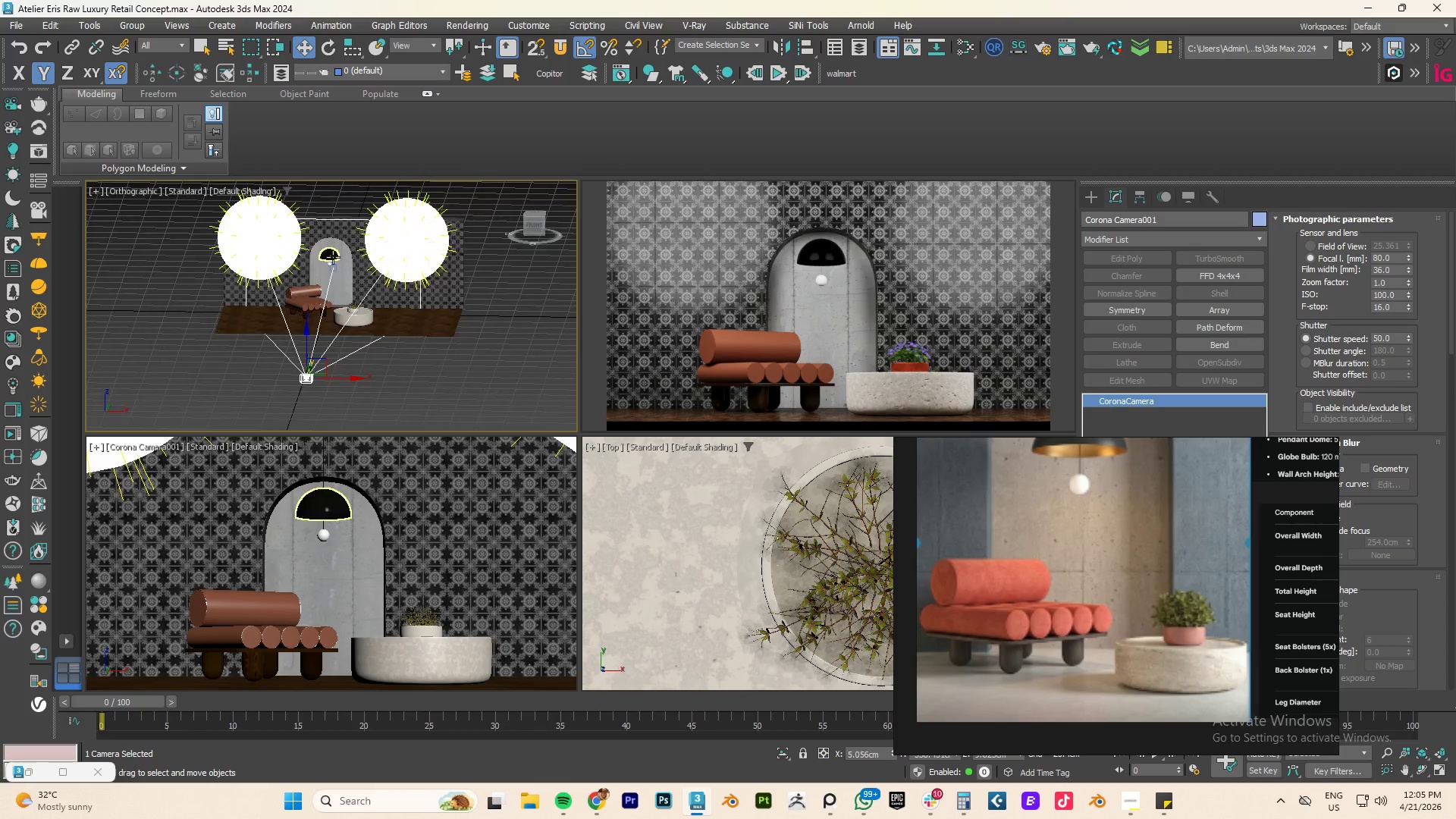 
scroll: coordinate [332, 262], scroll_direction: up, amount: 4.0
 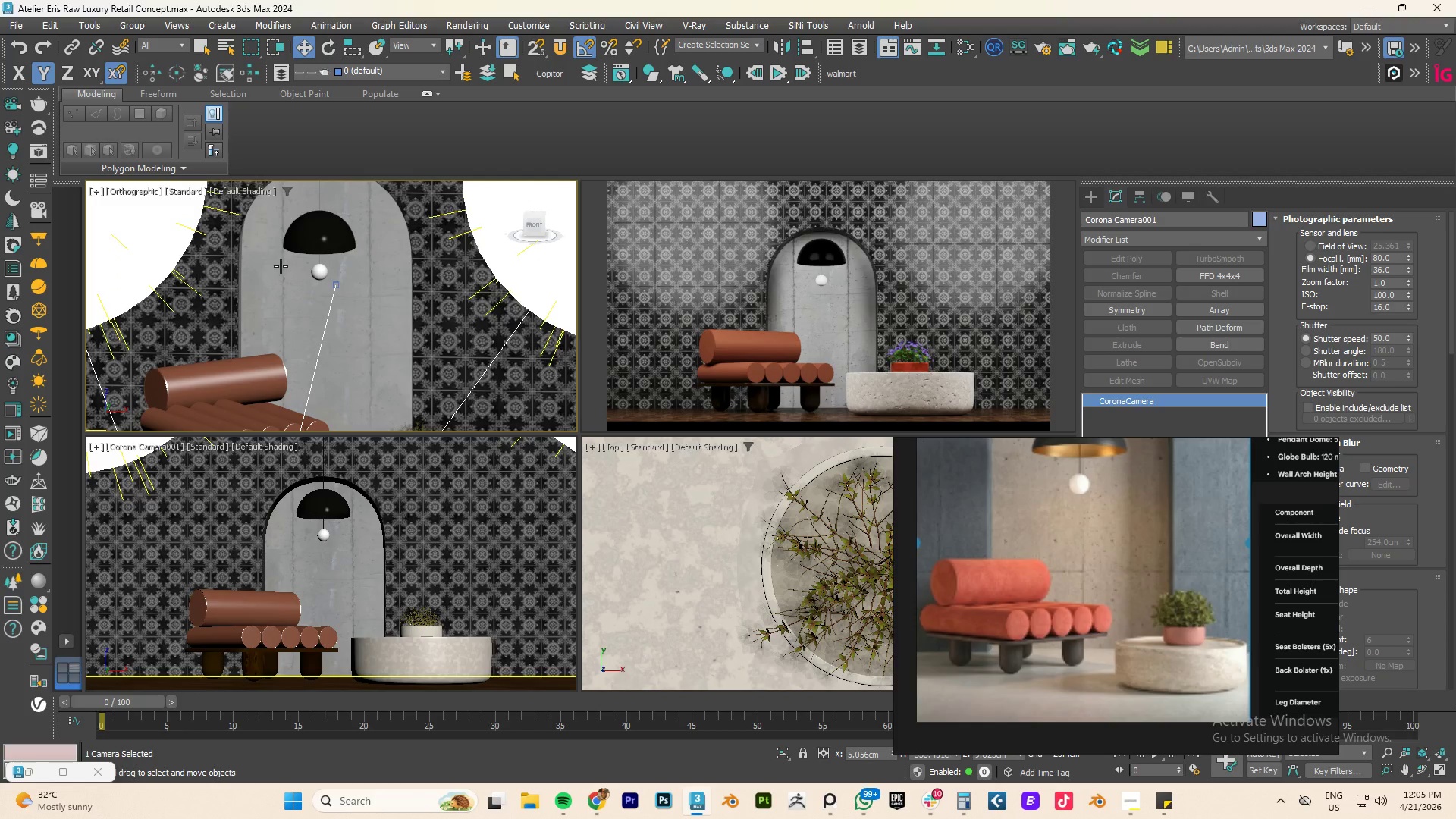 
key(F3)
 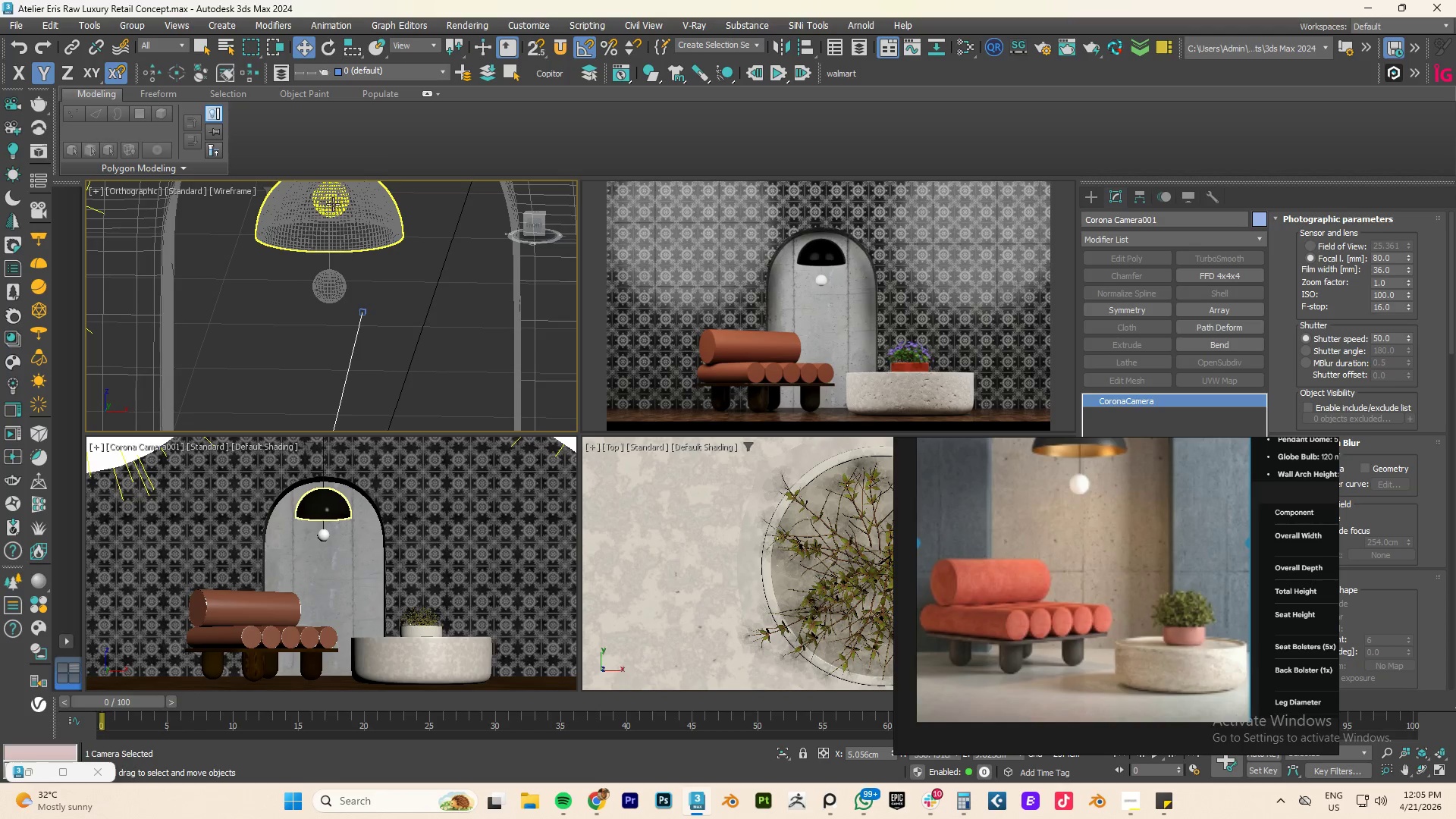 
scroll: coordinate [342, 217], scroll_direction: up, amount: 9.0
 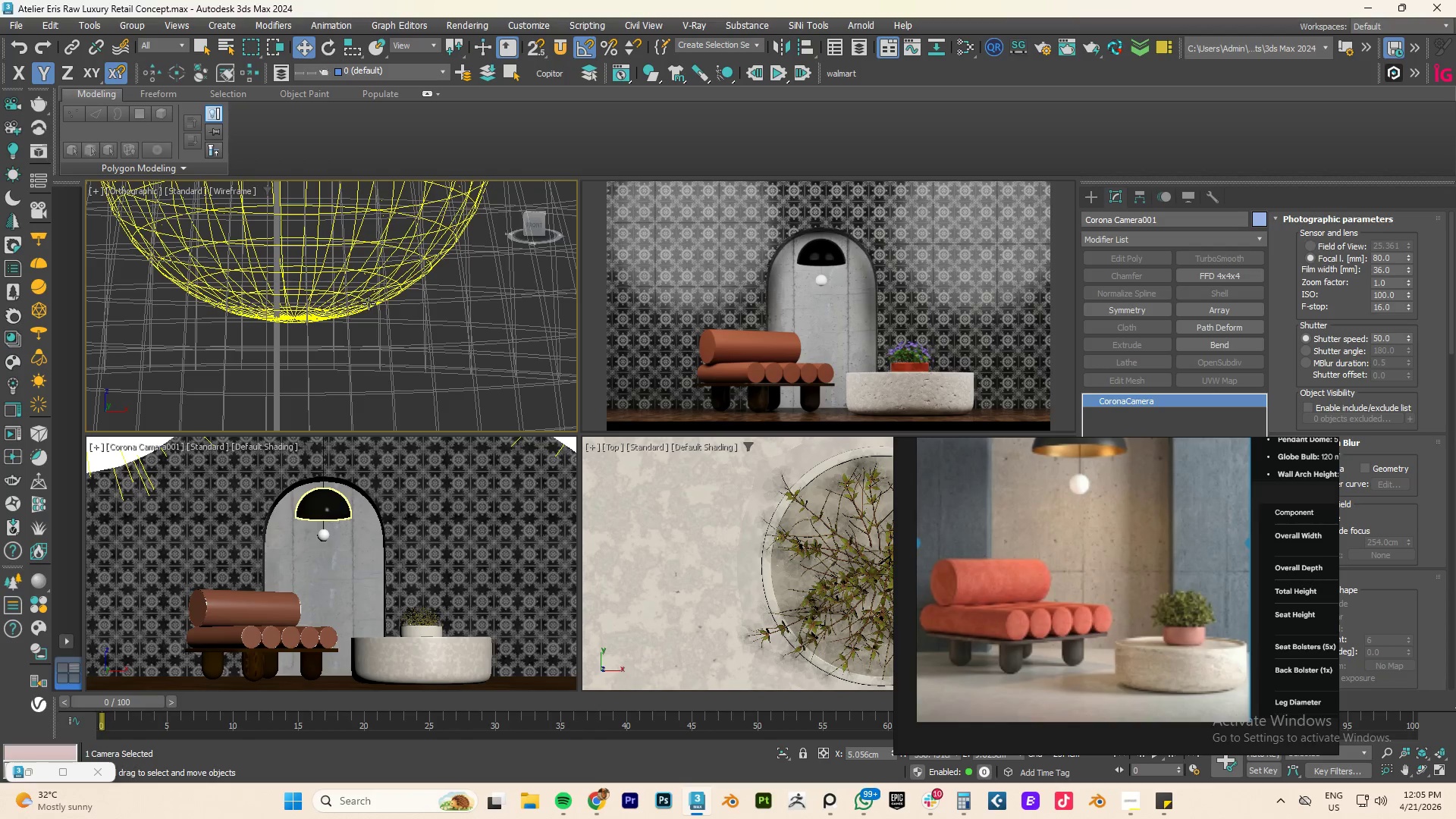 
left_click([370, 302])
 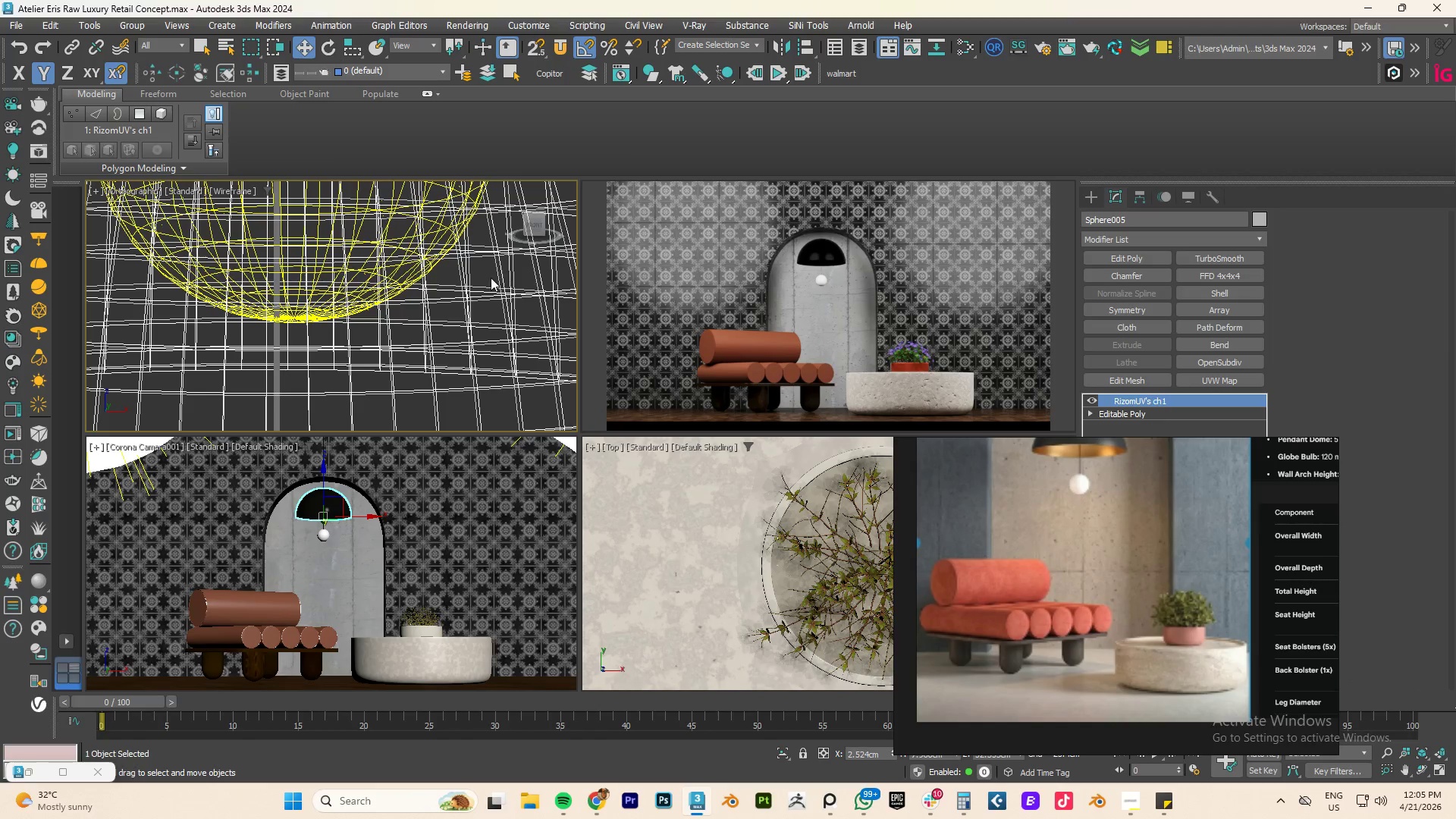 
scroll: coordinate [375, 277], scroll_direction: up, amount: 5.0
 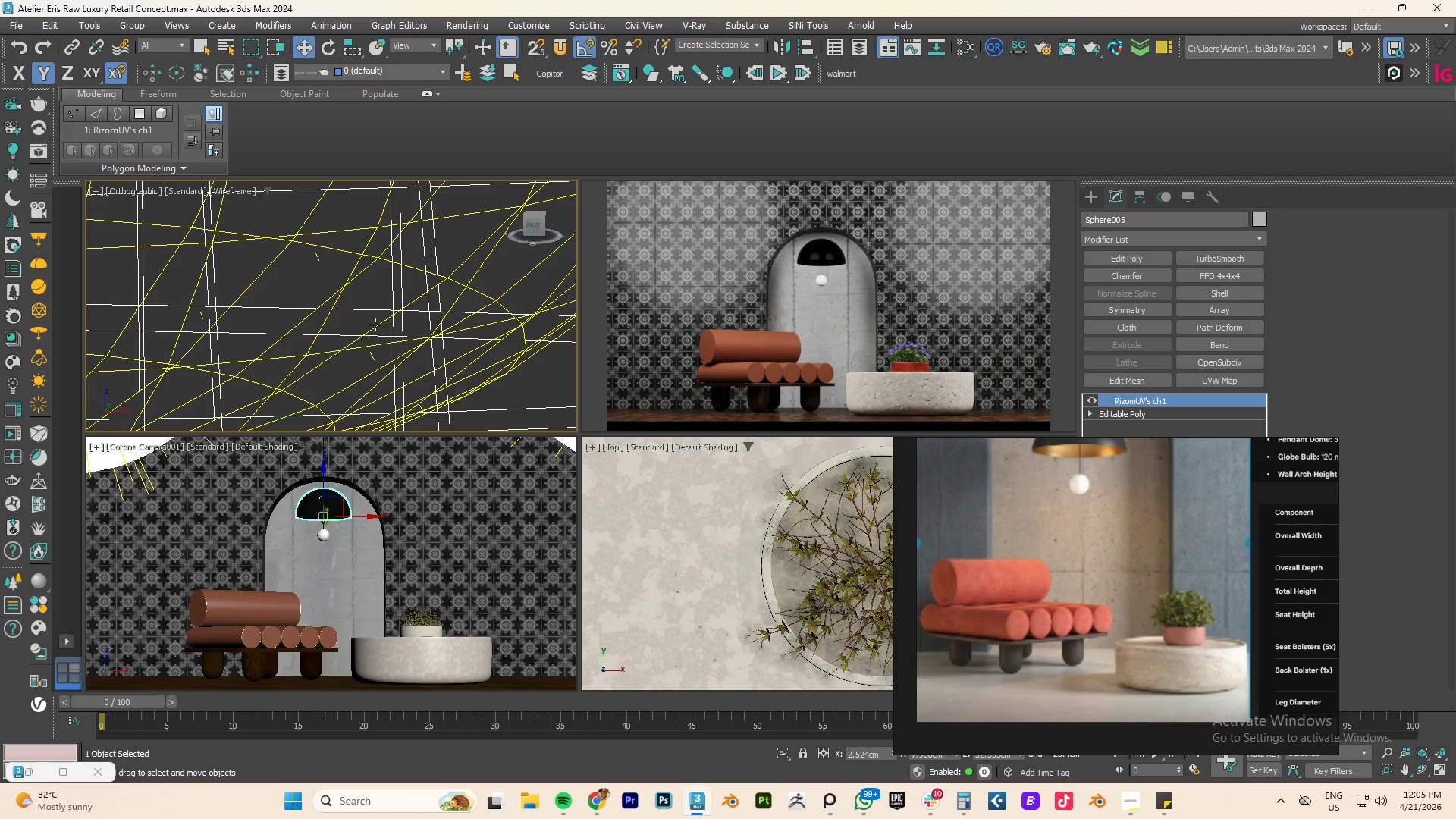 
left_click([376, 324])
 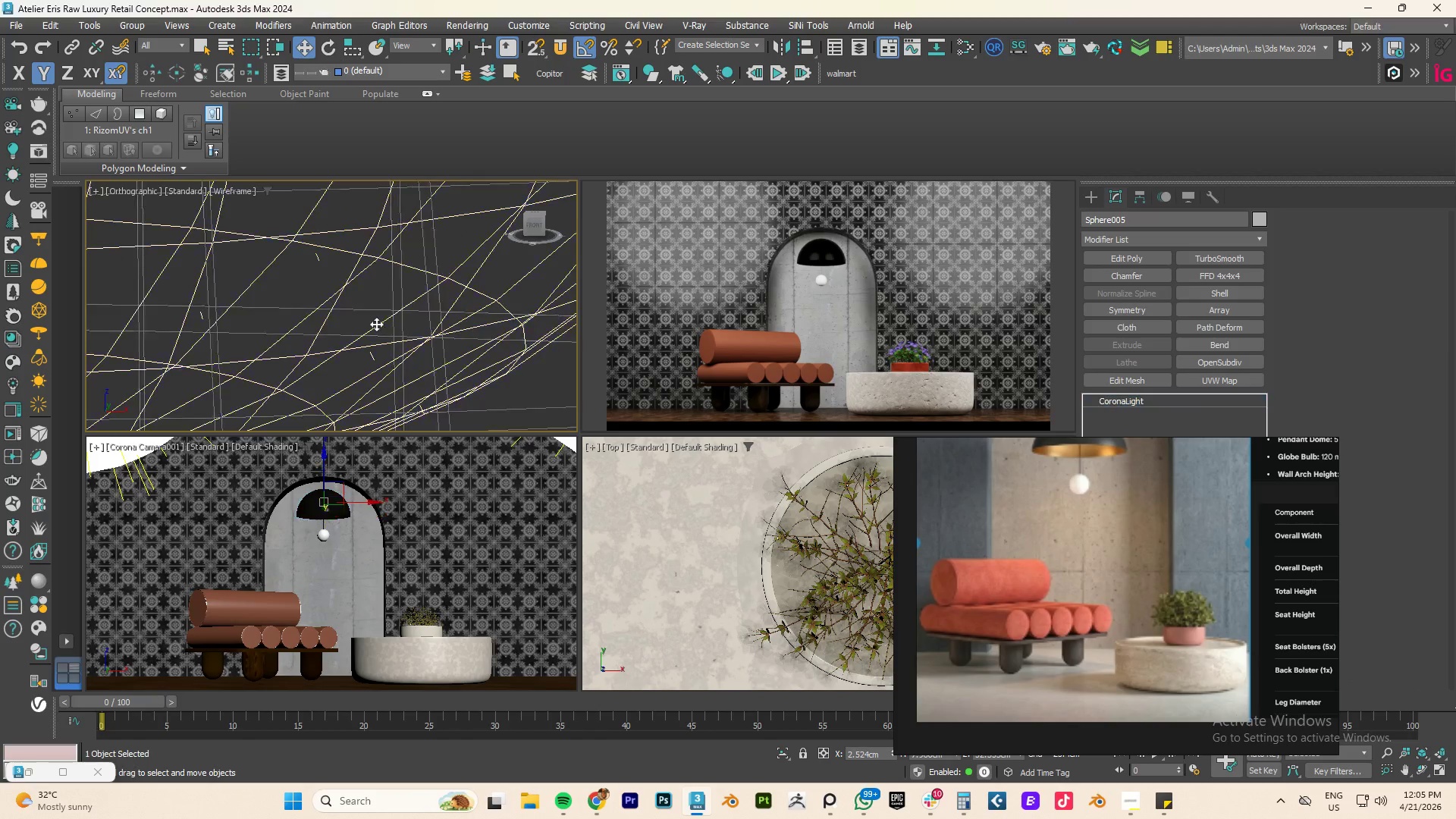 
scroll: coordinate [440, 346], scroll_direction: down, amount: 14.0
 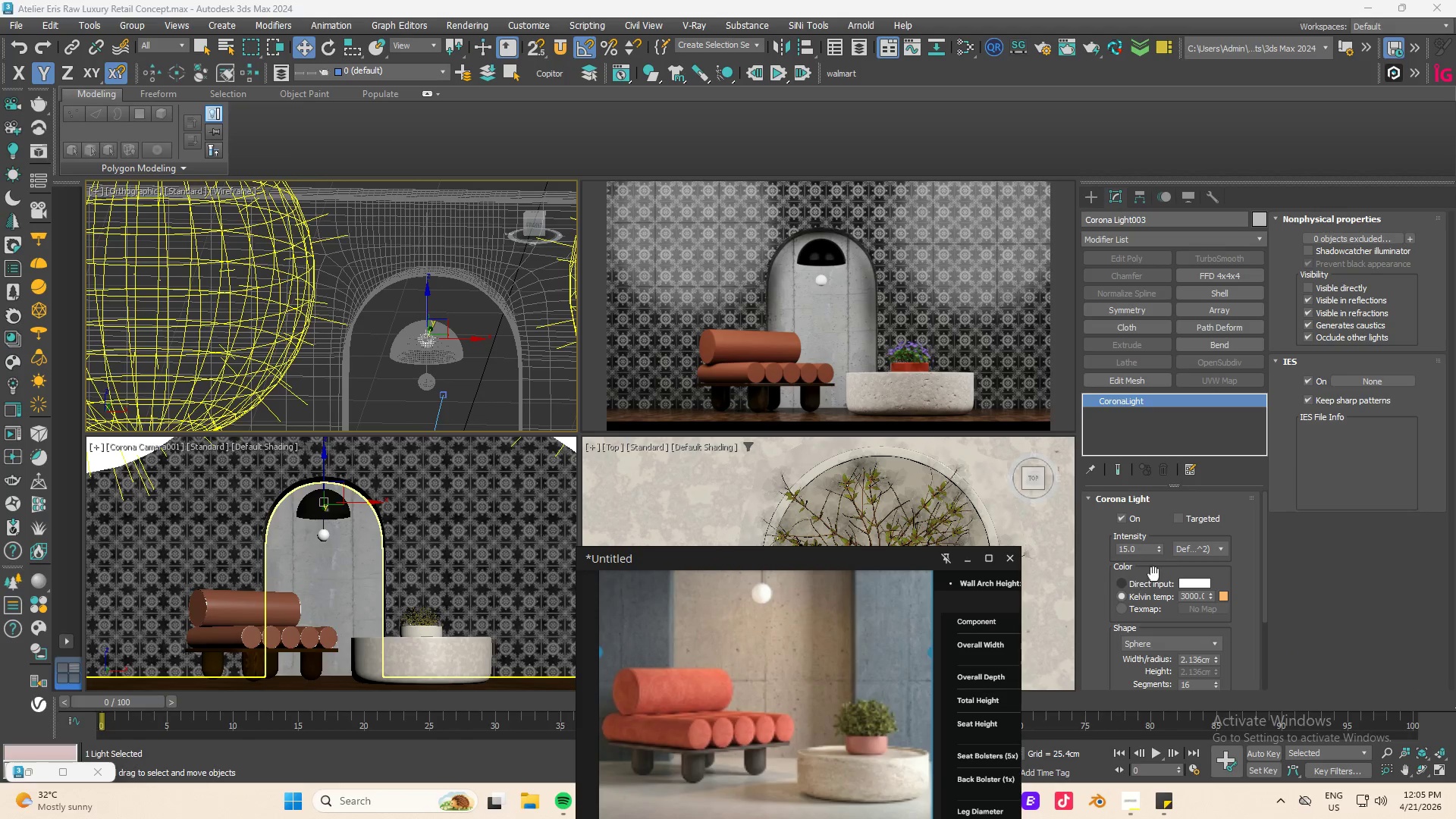 
double_click([1142, 551])
 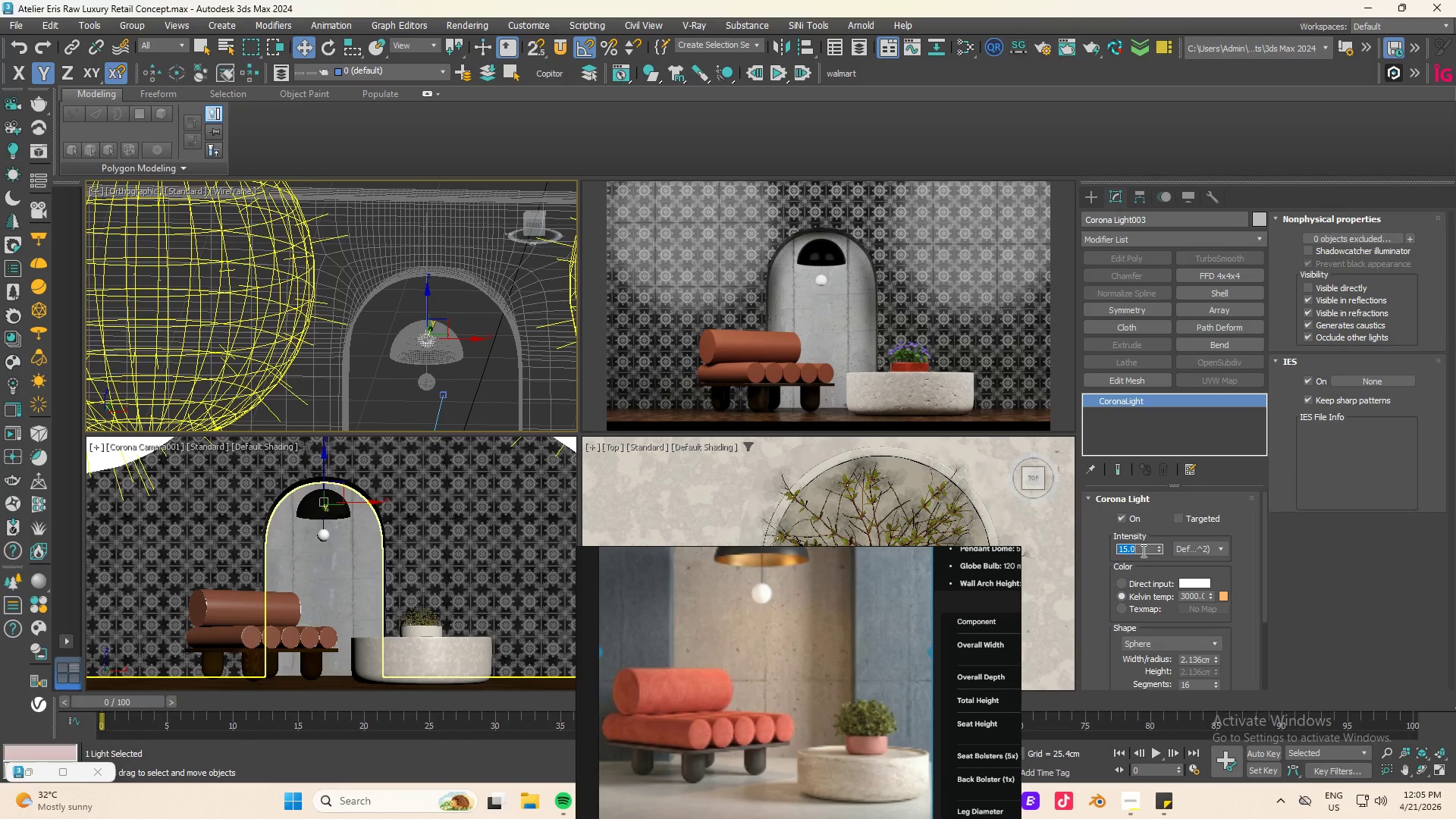 
key(Numpad5)
 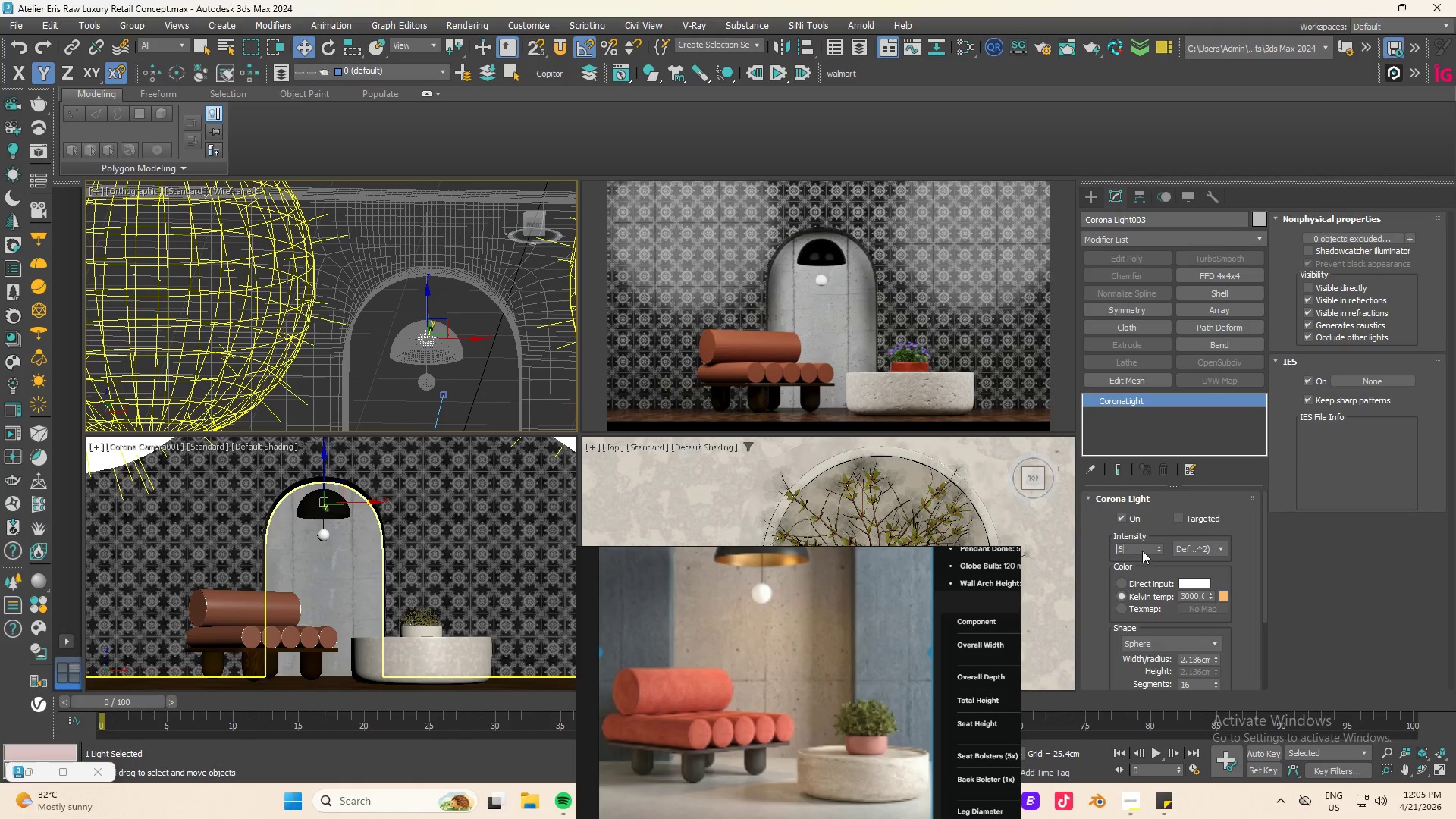 
key(Numpad0)
 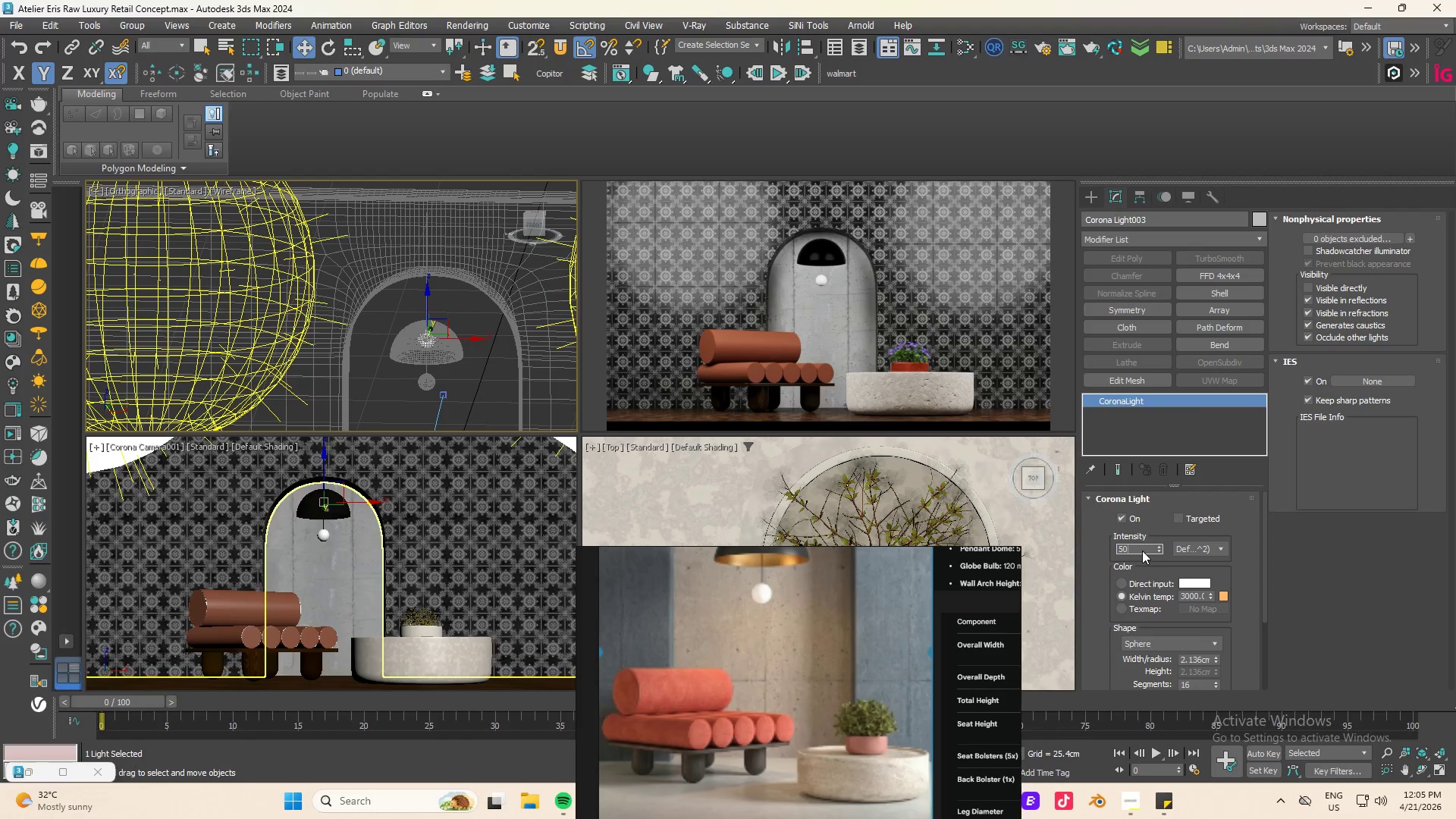 
key(NumpadEnter)
 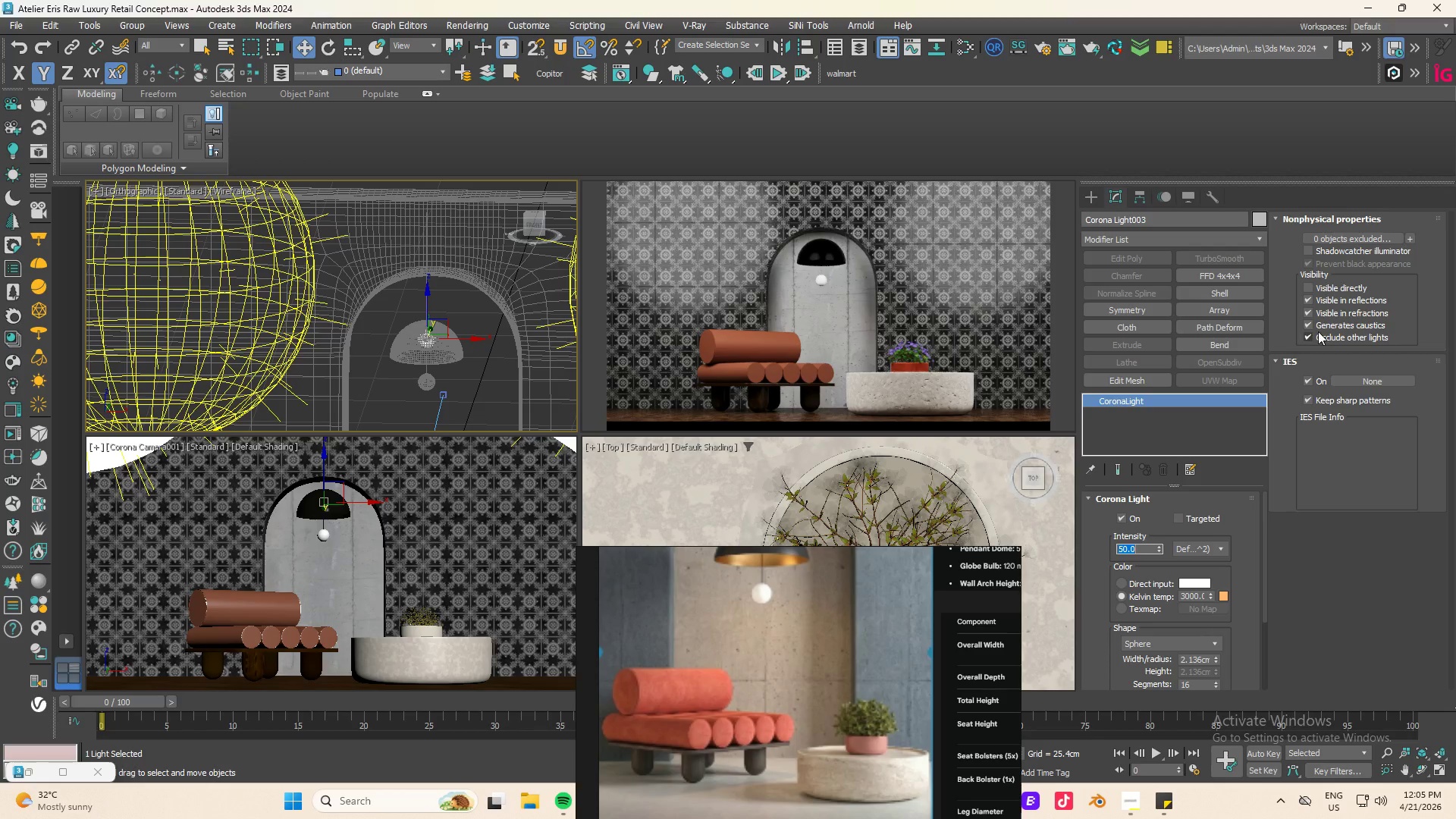 
left_click([1306, 289])
 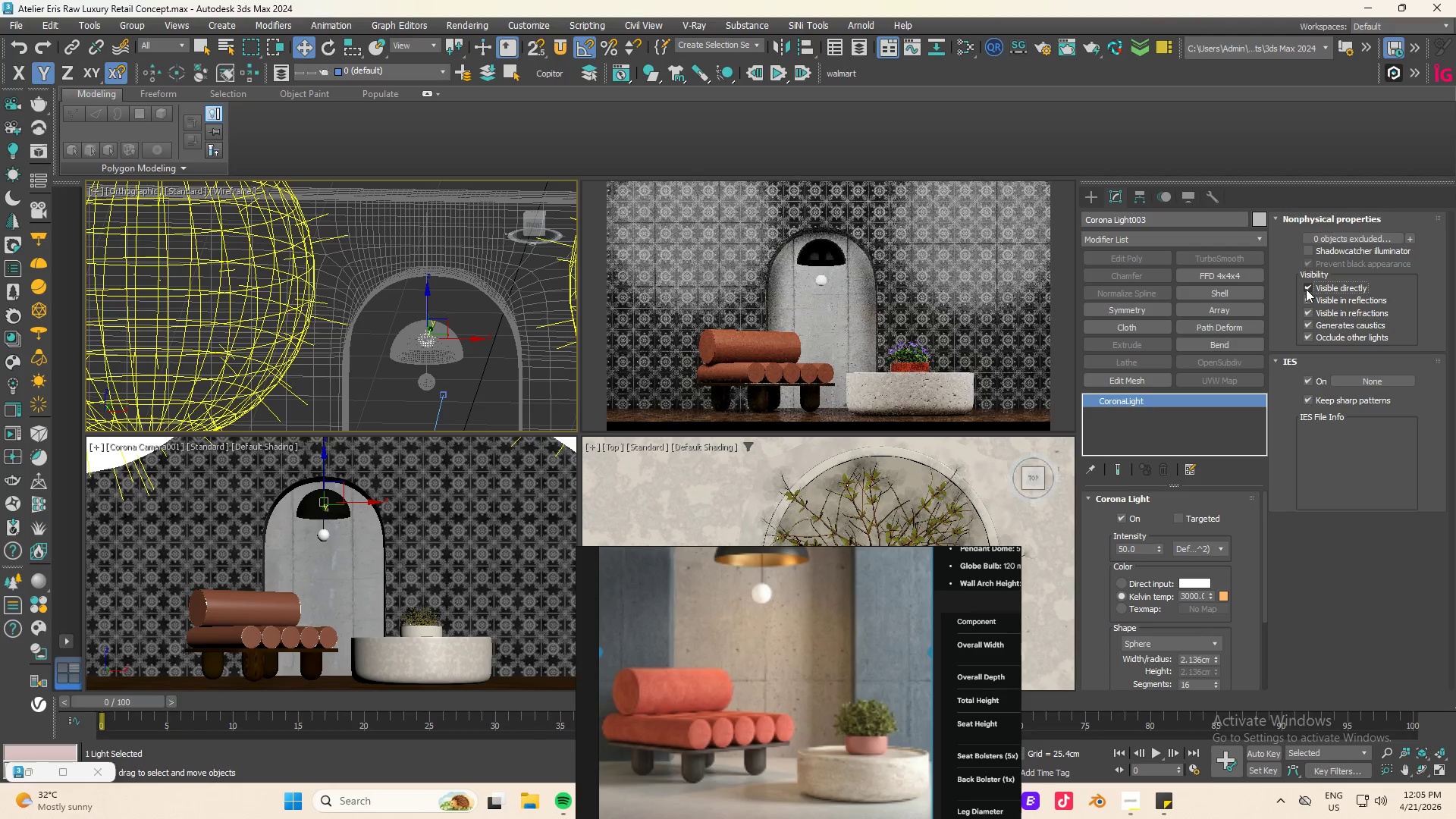 
left_click([1306, 289])
 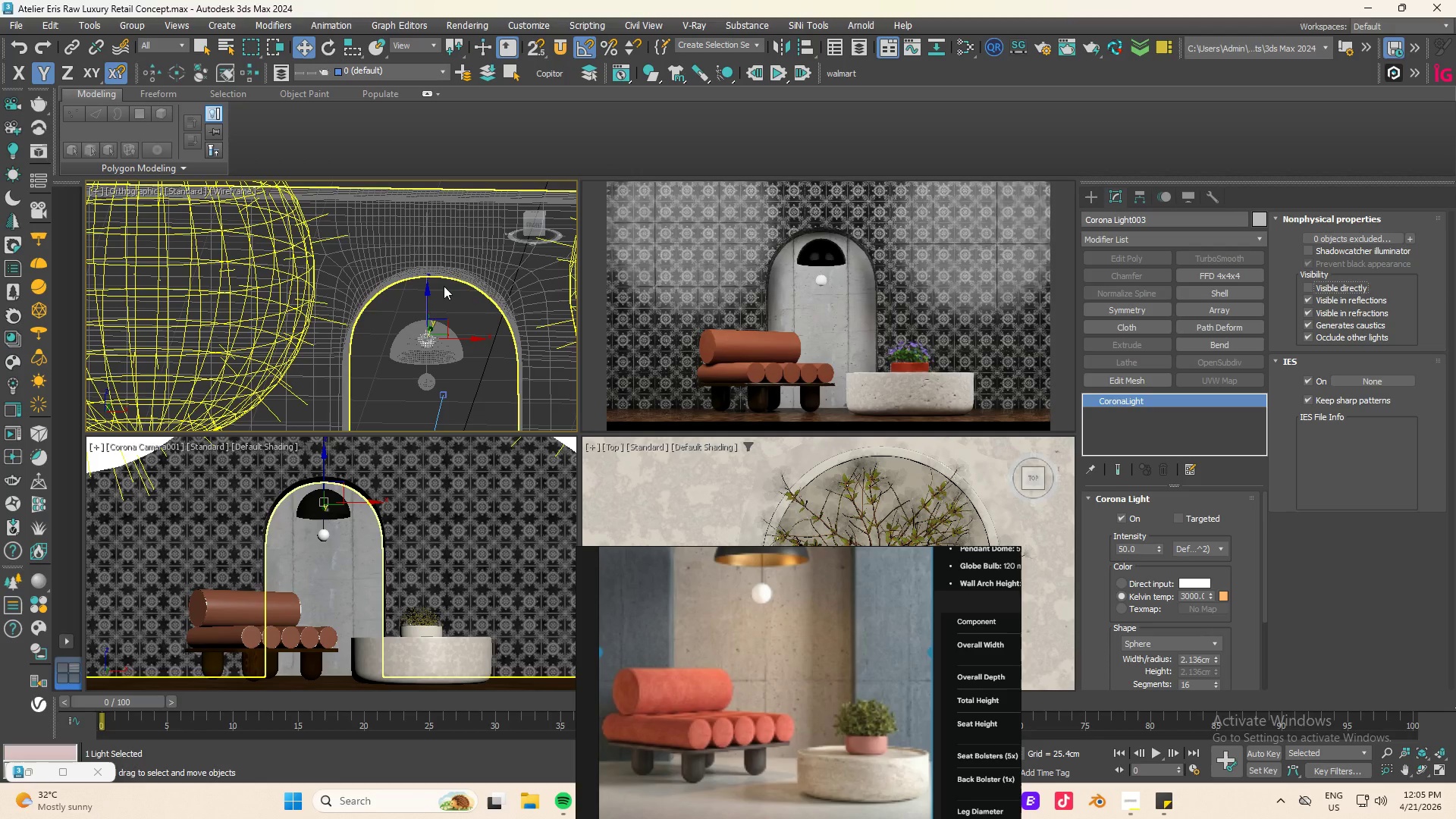 
scroll: coordinate [425, 325], scroll_direction: down, amount: 3.0
 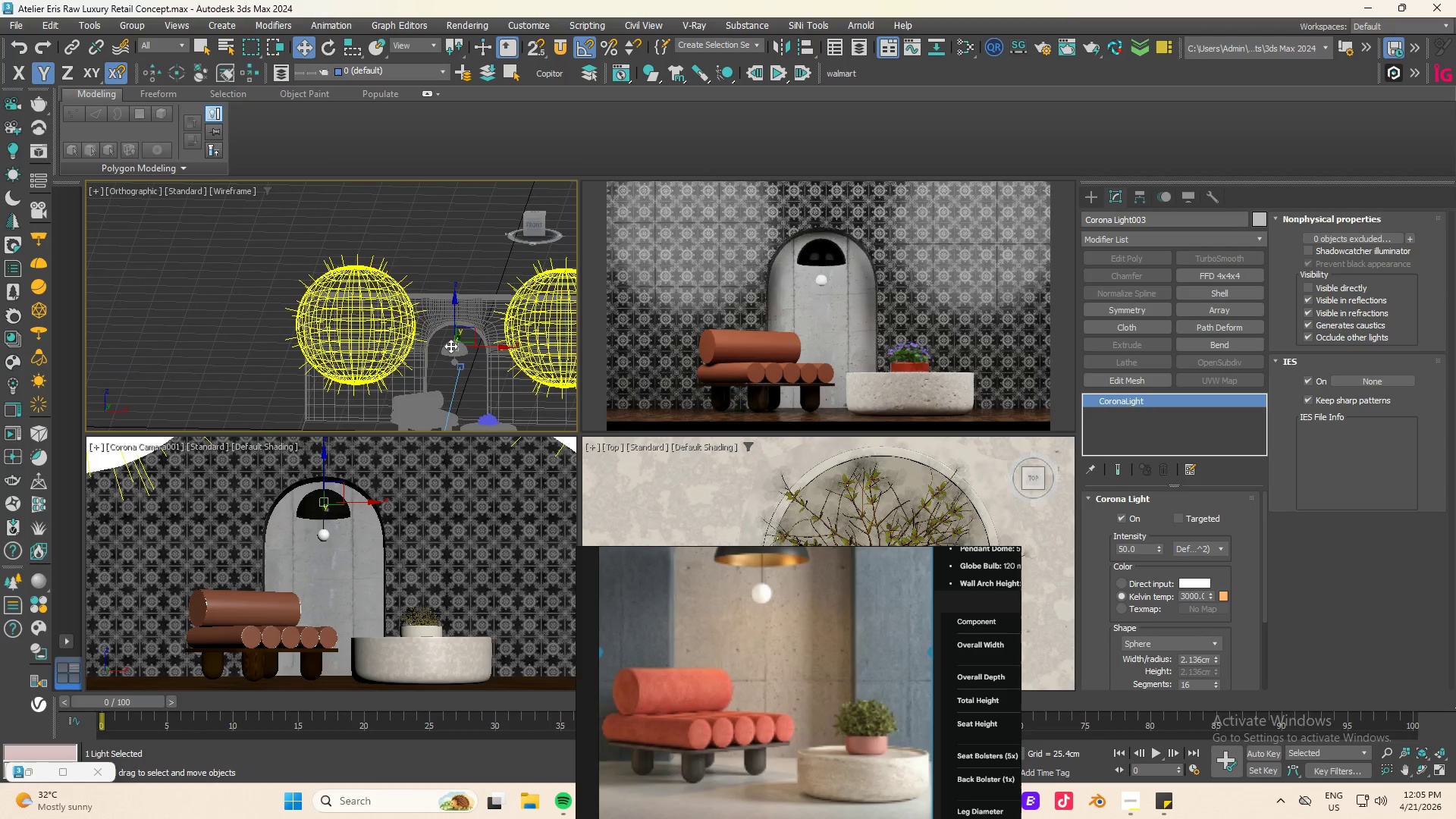 
scroll: coordinate [429, 331], scroll_direction: up, amount: 5.0
 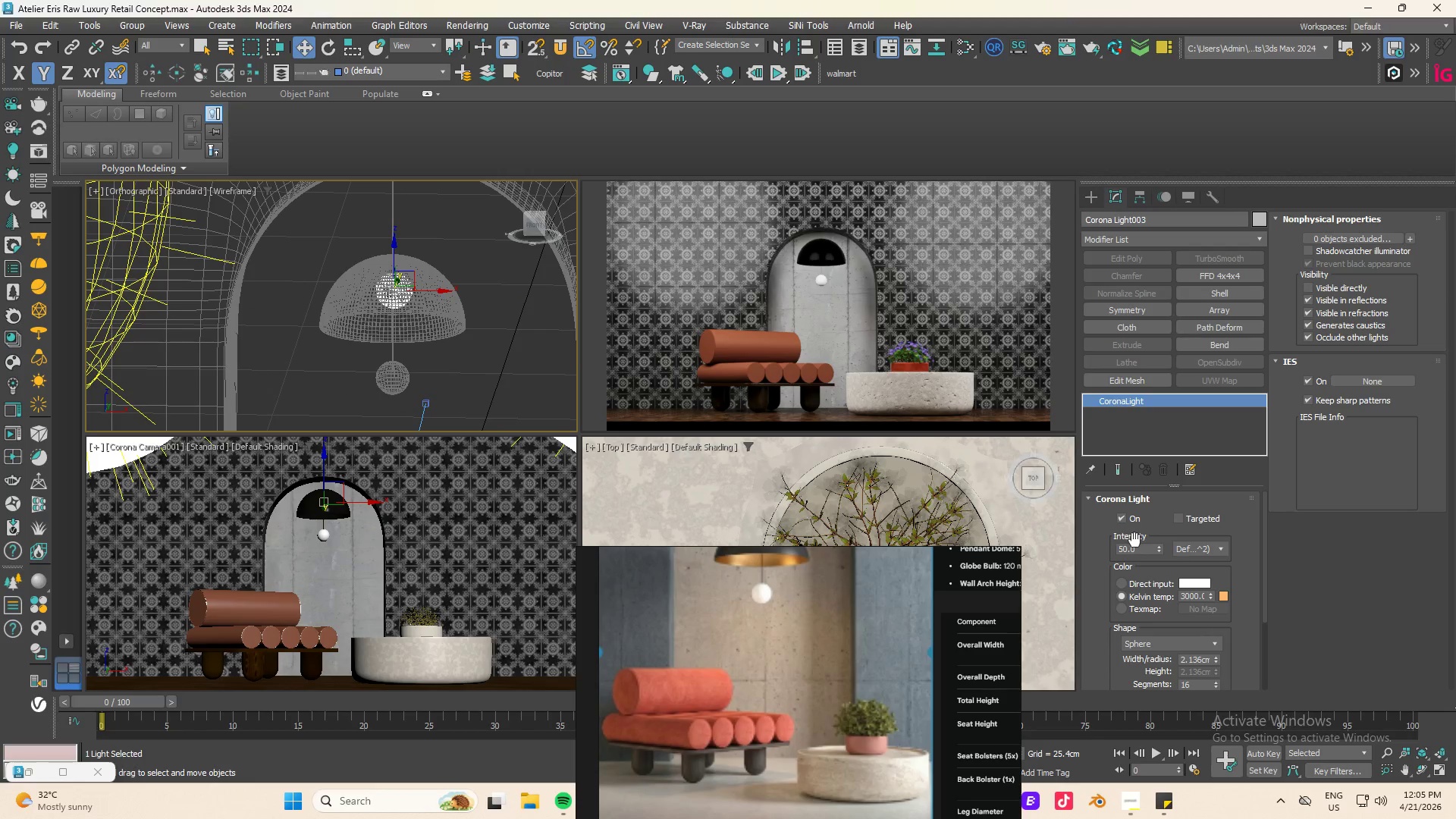 
double_click([1143, 550])
 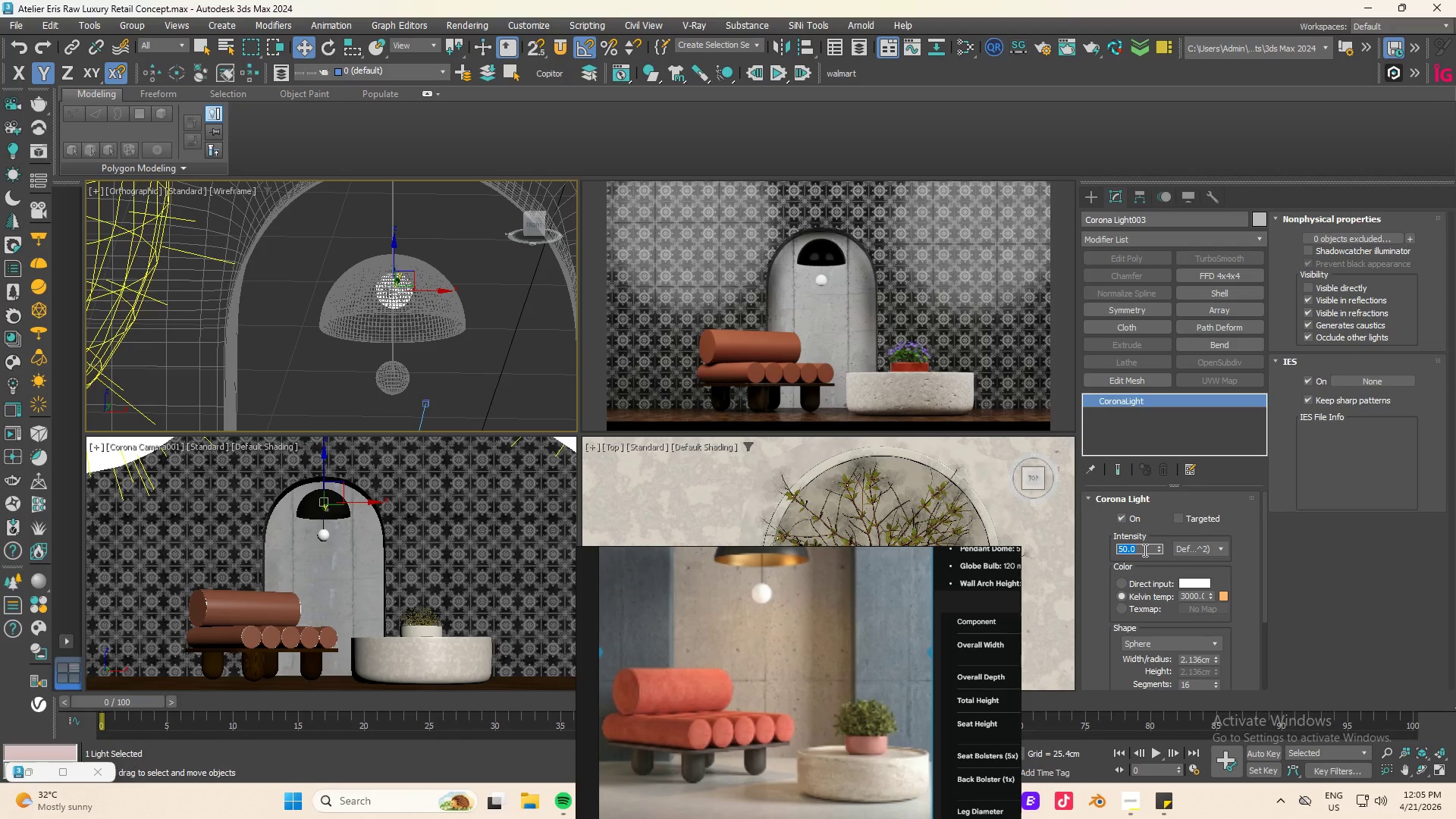 
key(Numpad2)
 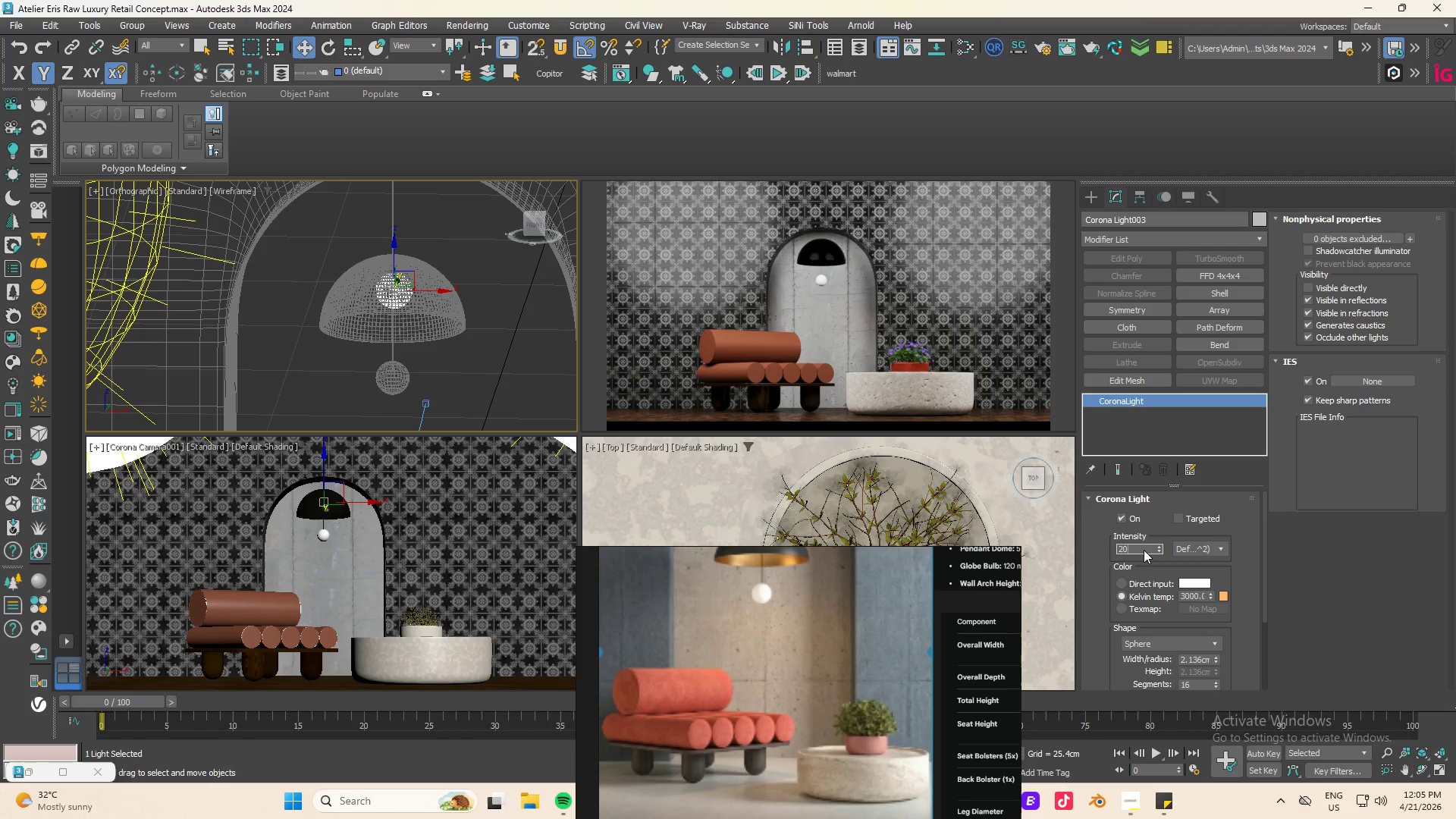 
key(Numpad0)
 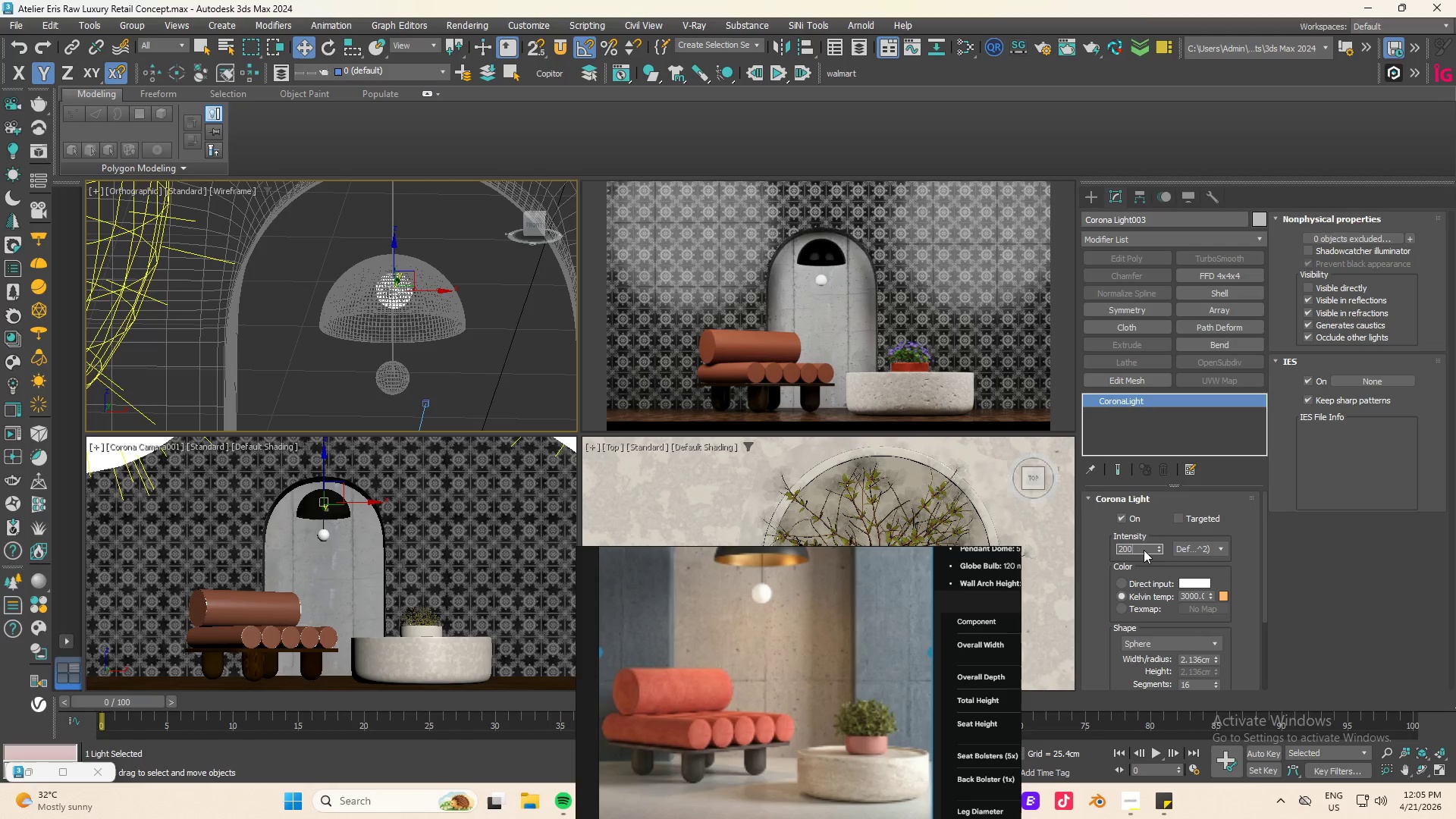 
key(Numpad0)
 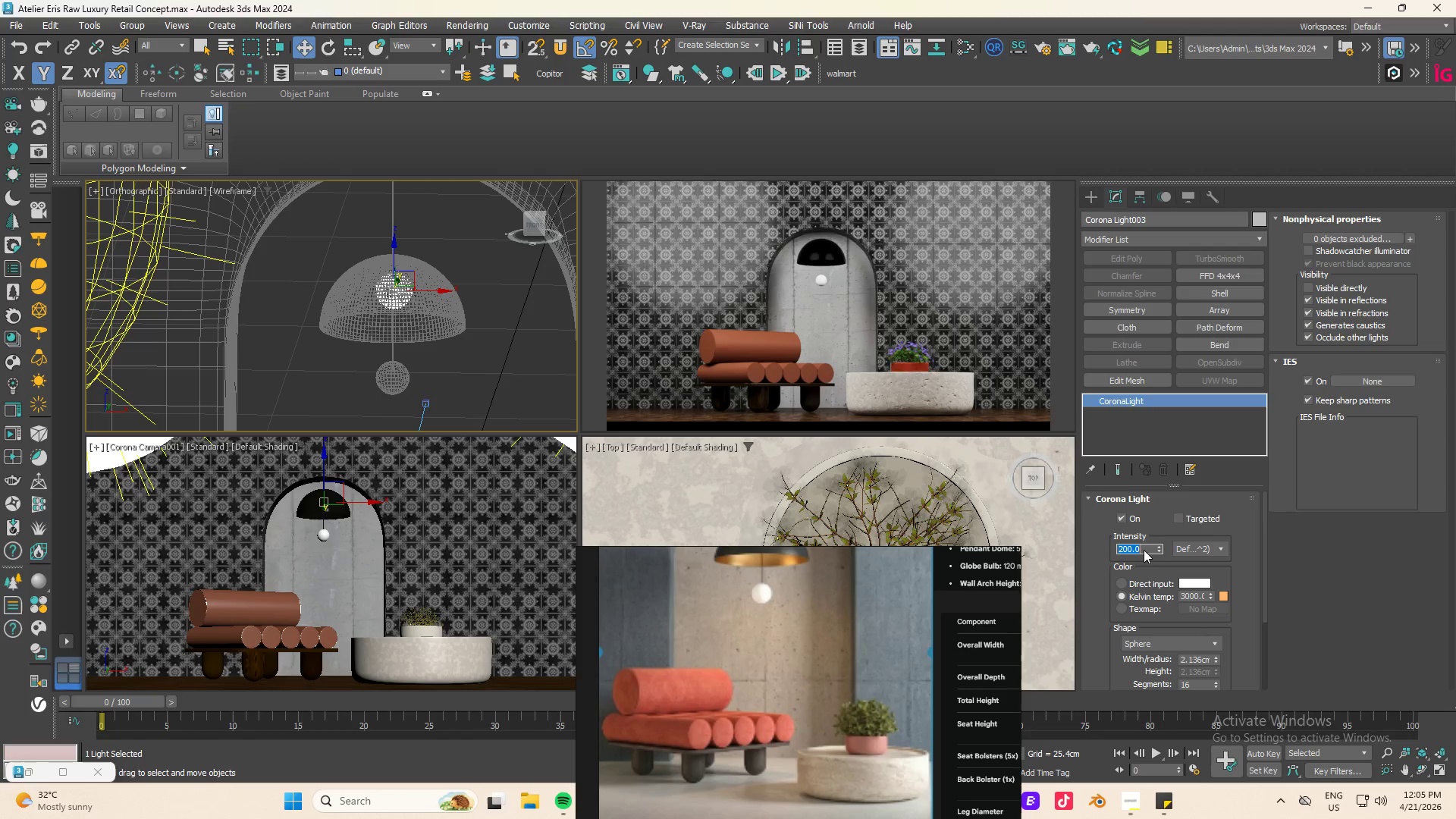 
key(NumpadEnter)
 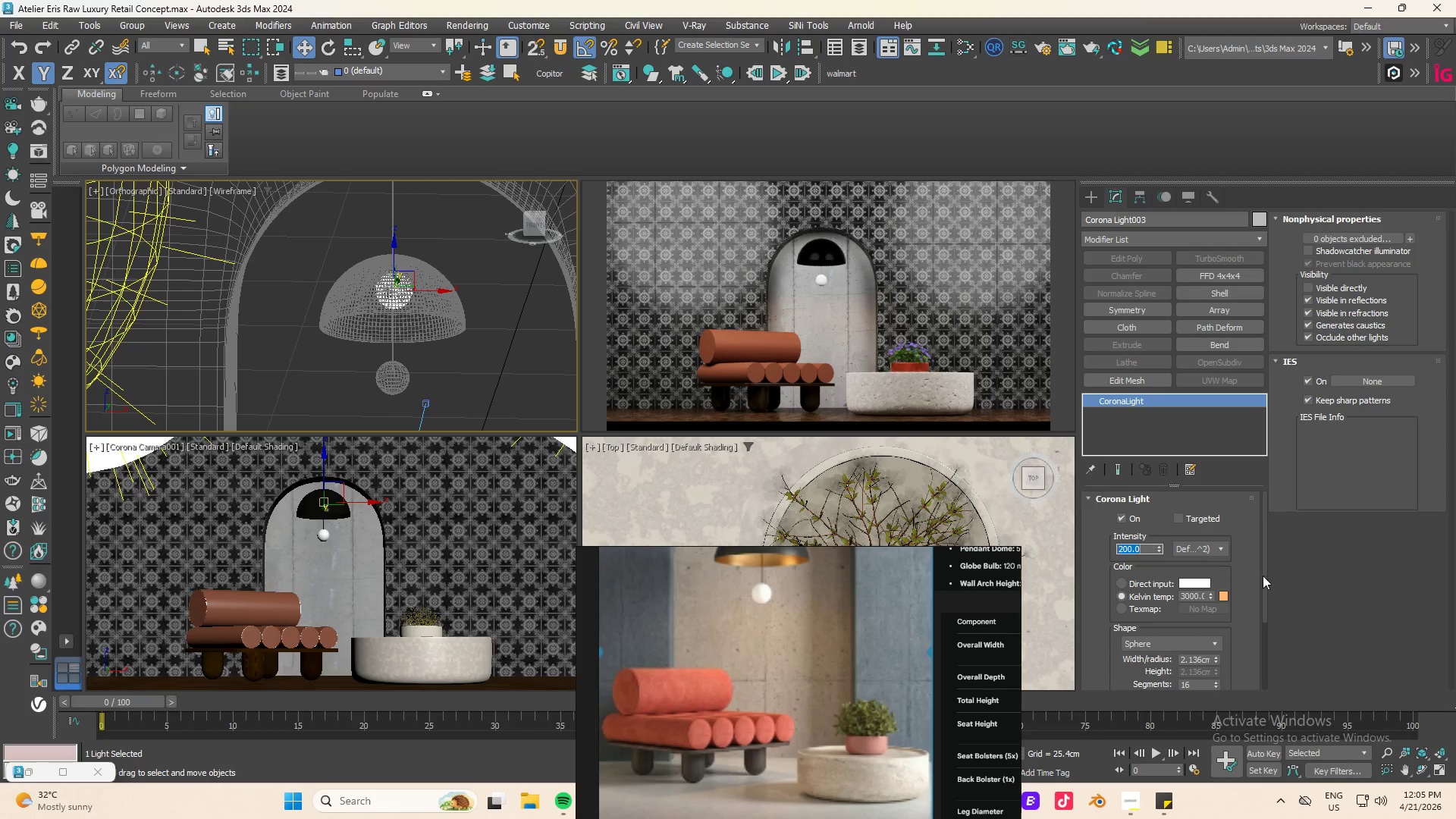 
left_click_drag(start_coordinate=[1216, 660], to_coordinate=[1207, 607])
 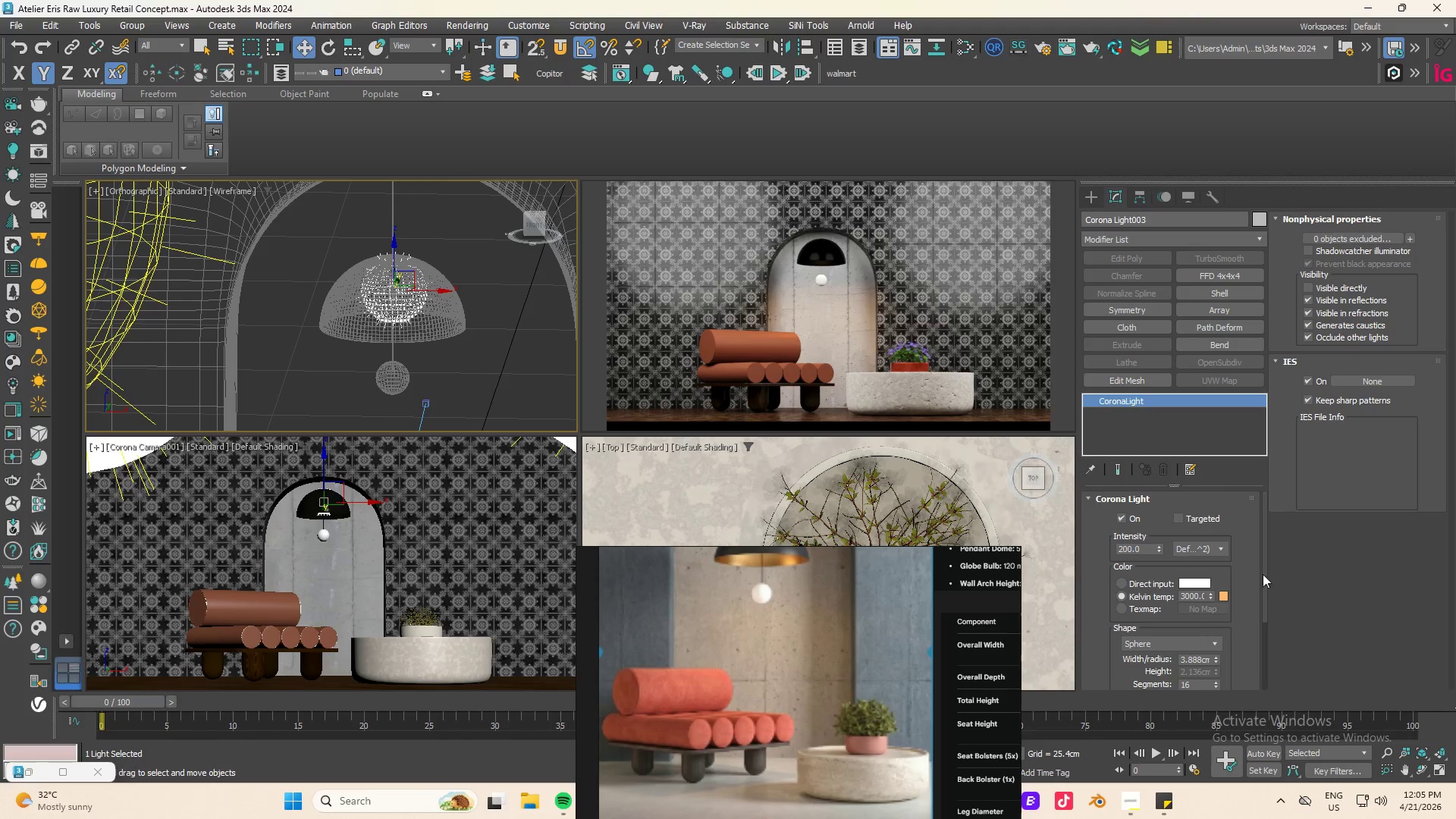 
wait(5.36)
 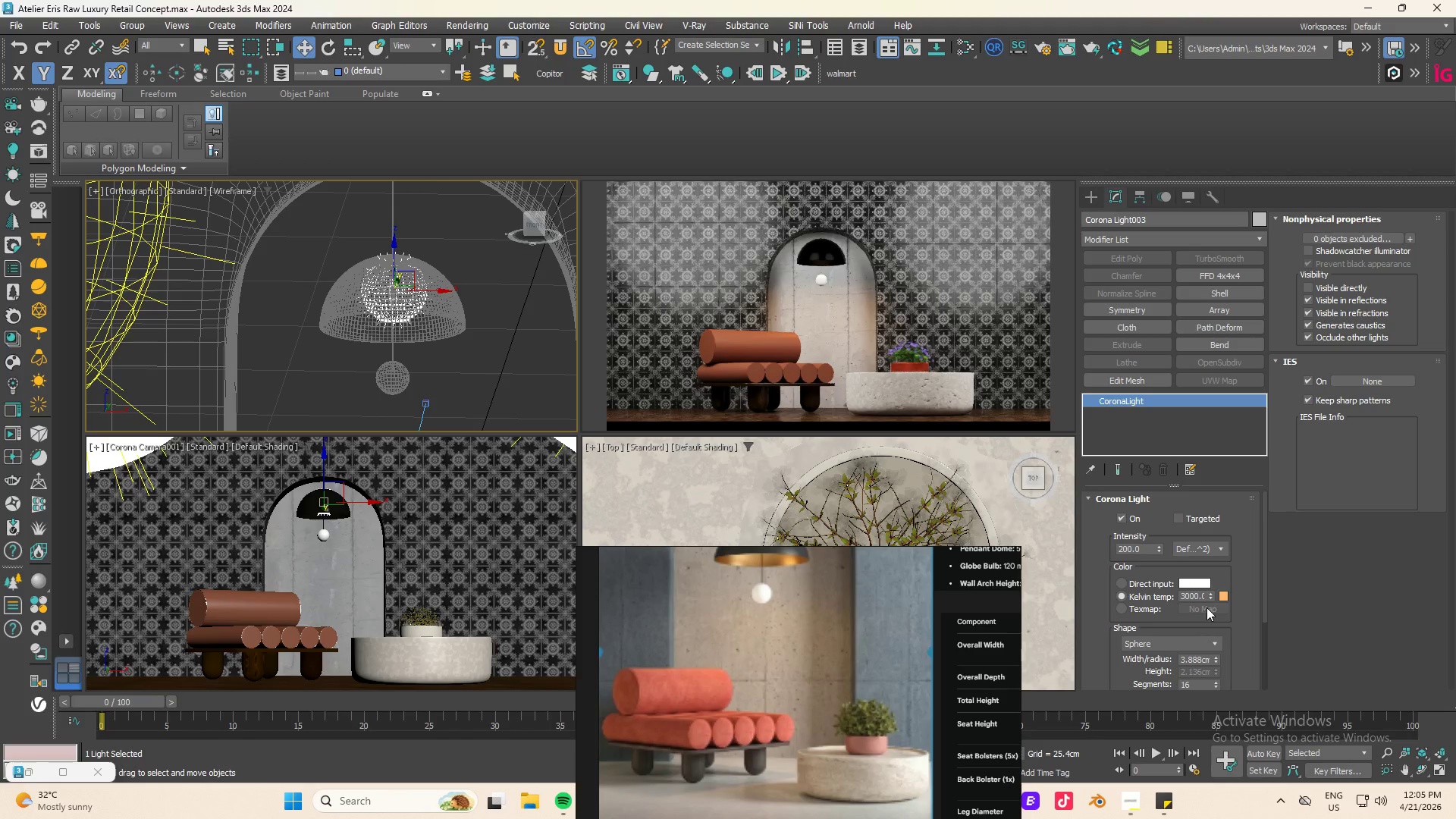 
left_click([1123, 583])
 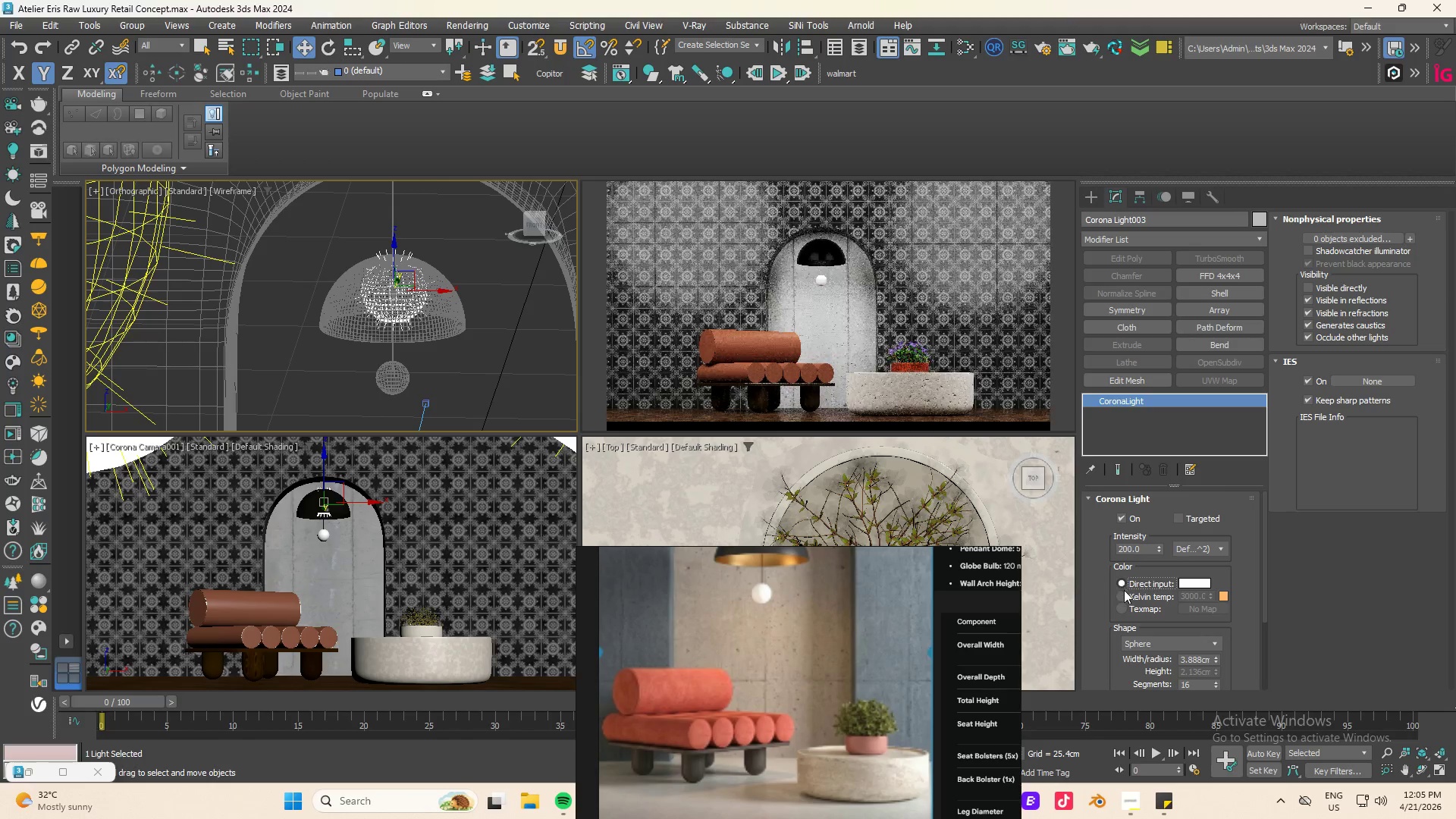 
left_click([1124, 598])
 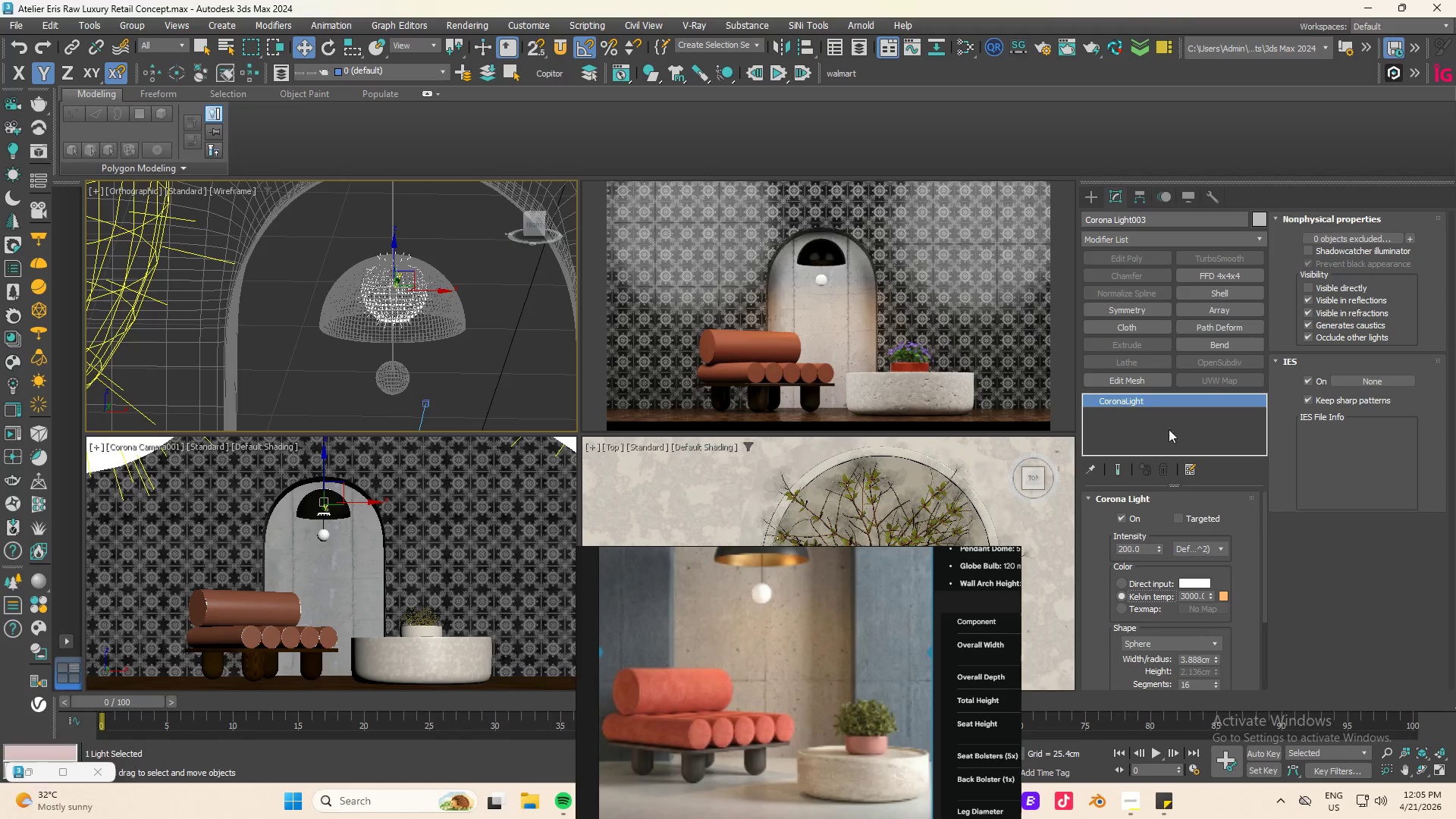 
left_click([1212, 649])
 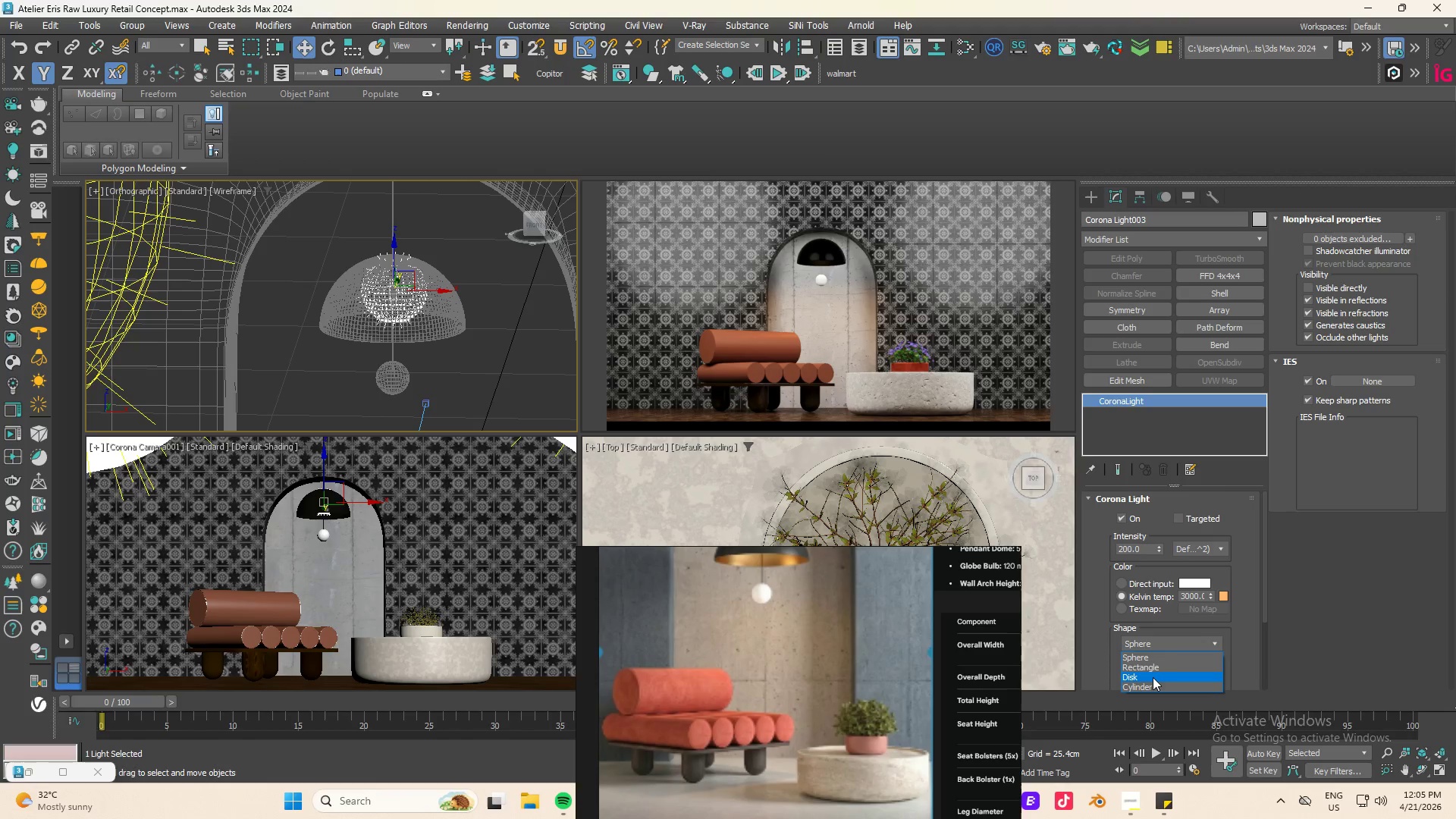 
left_click([1153, 677])
 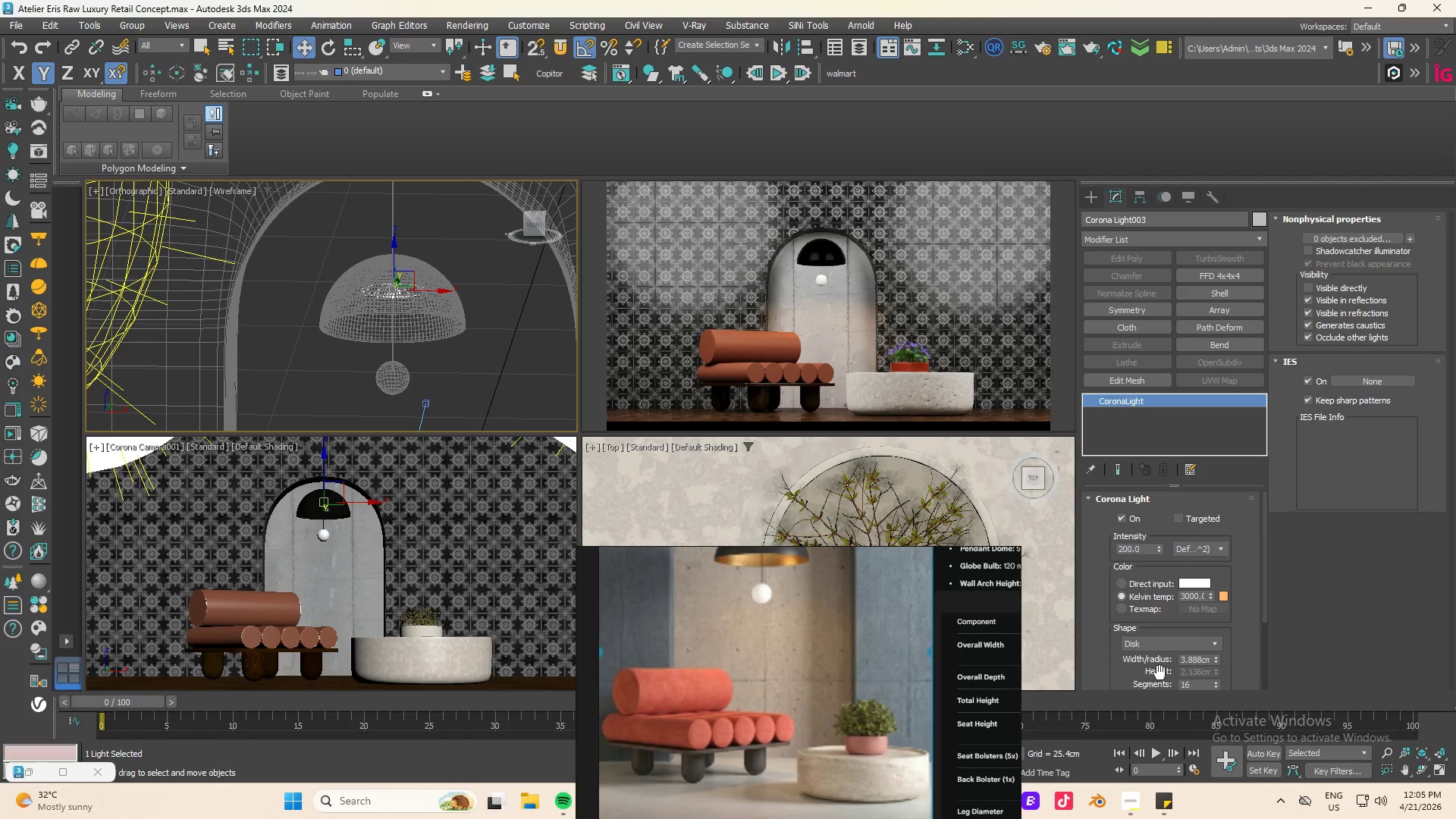 
left_click([1195, 643])
 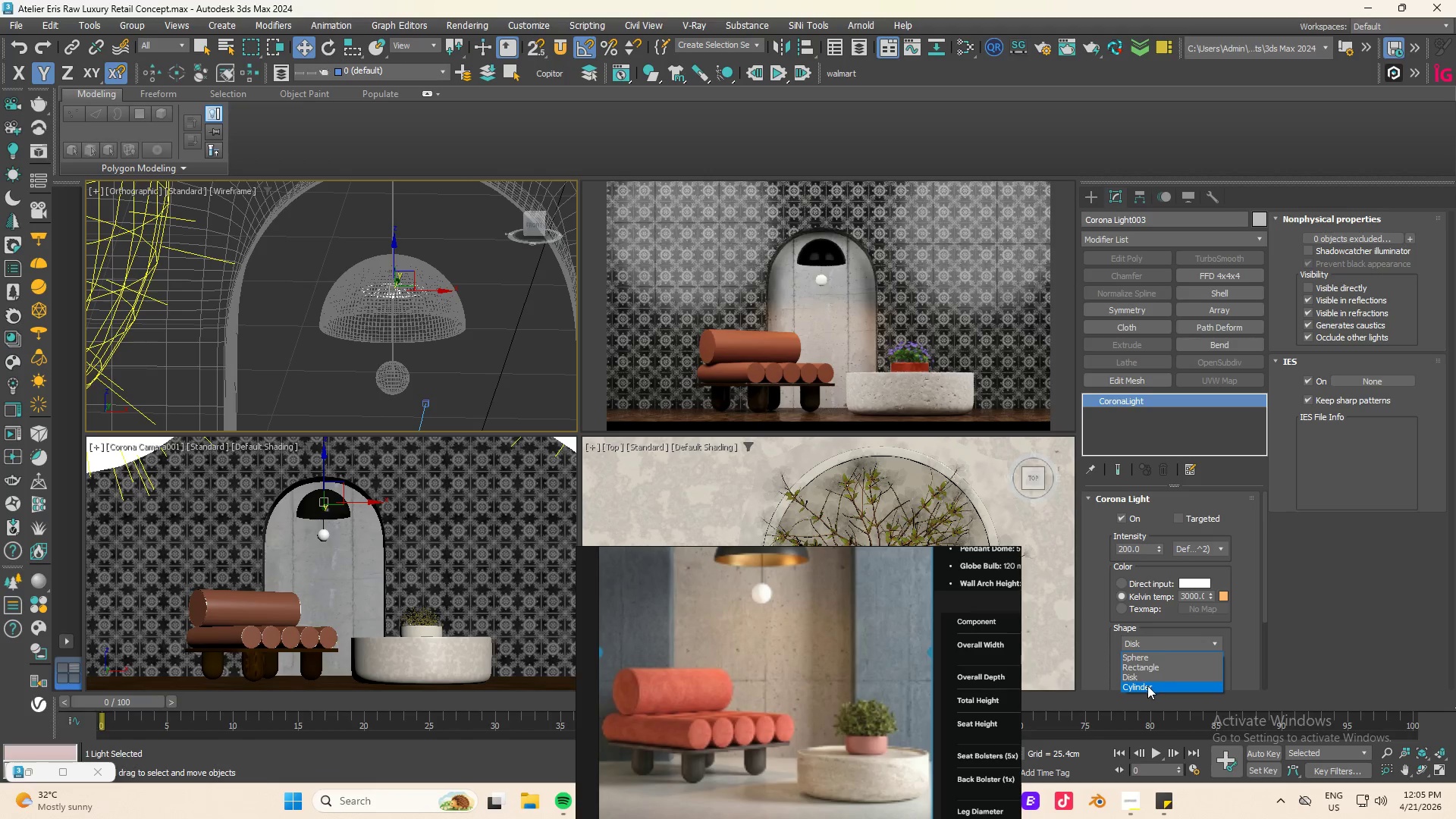 
left_click([1147, 686])
 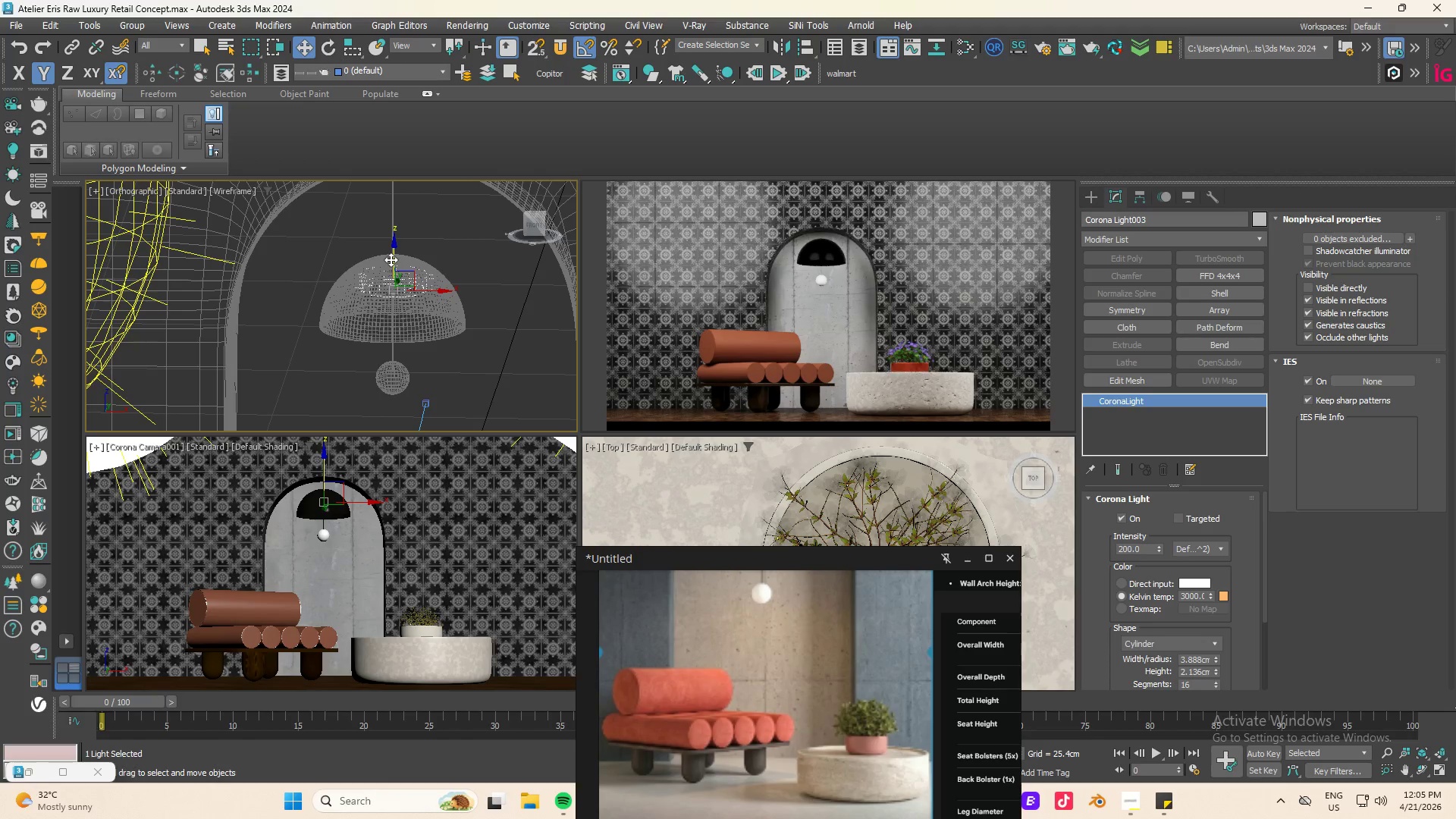 
hold_key(key=AltLeft, duration=1.31)
 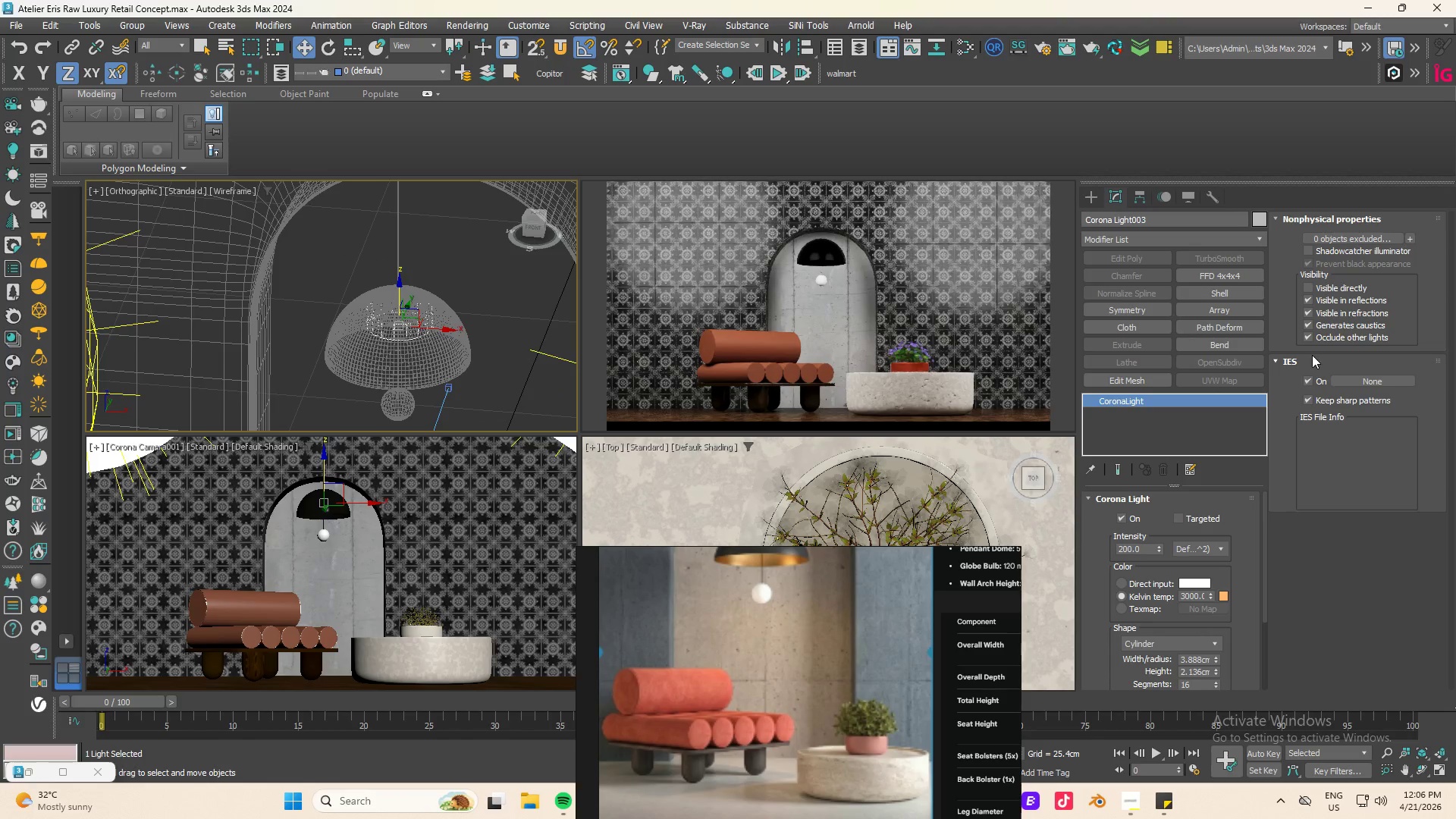 
scroll: coordinate [1097, 616], scroll_direction: down, amount: 14.0
 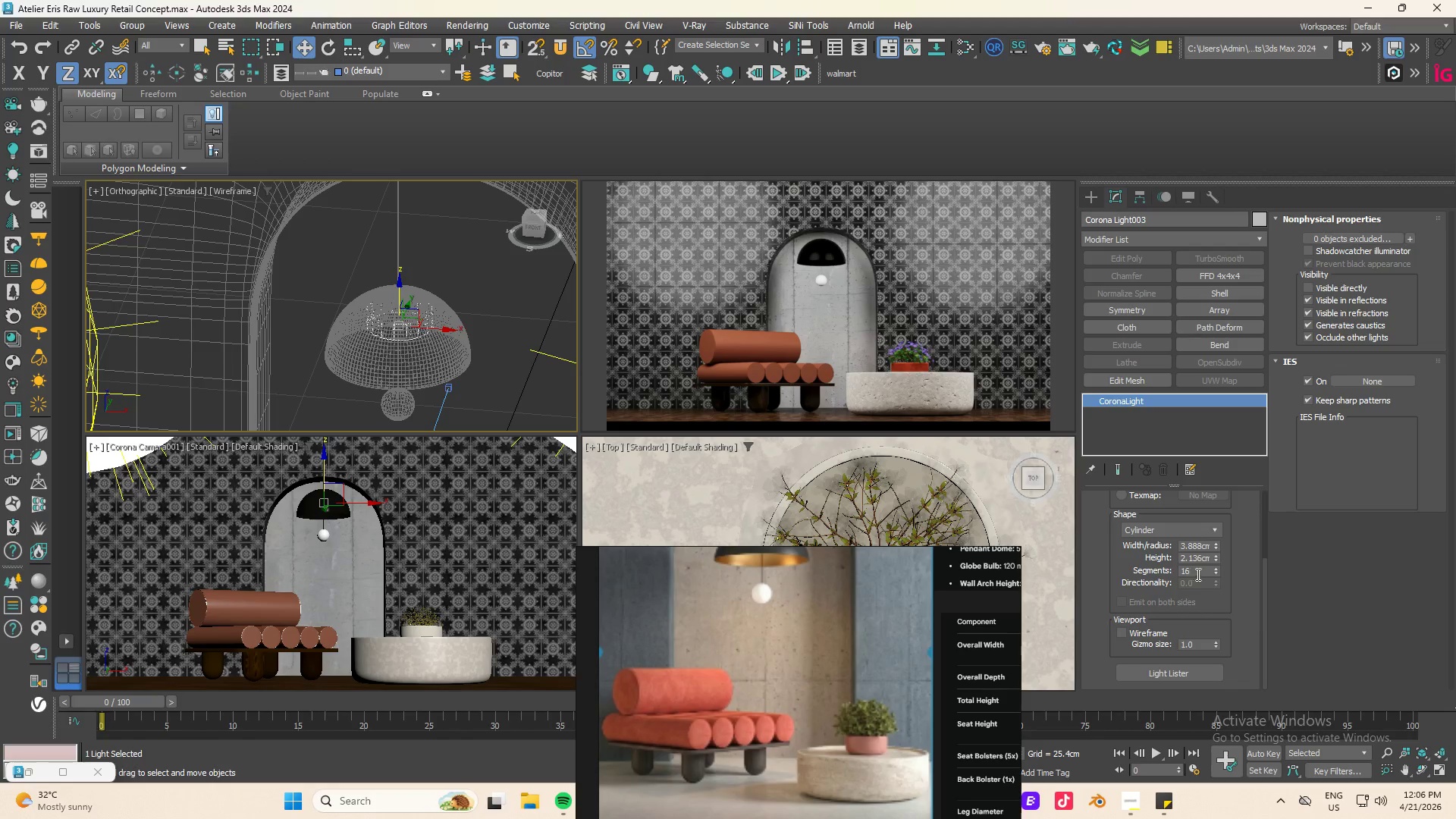 
scroll: coordinate [1092, 596], scroll_direction: up, amount: 8.0
 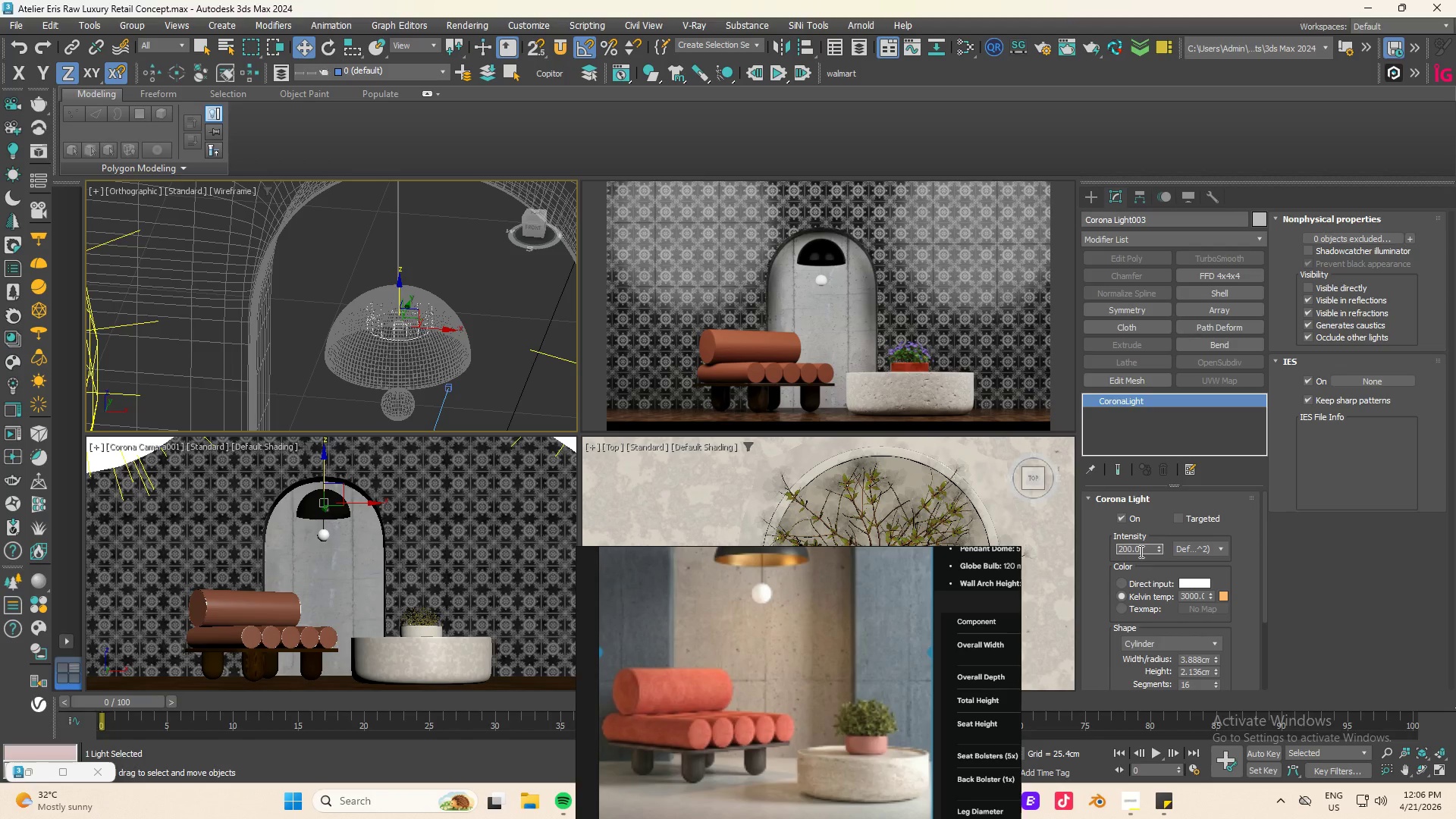 
double_click([1140, 551])
 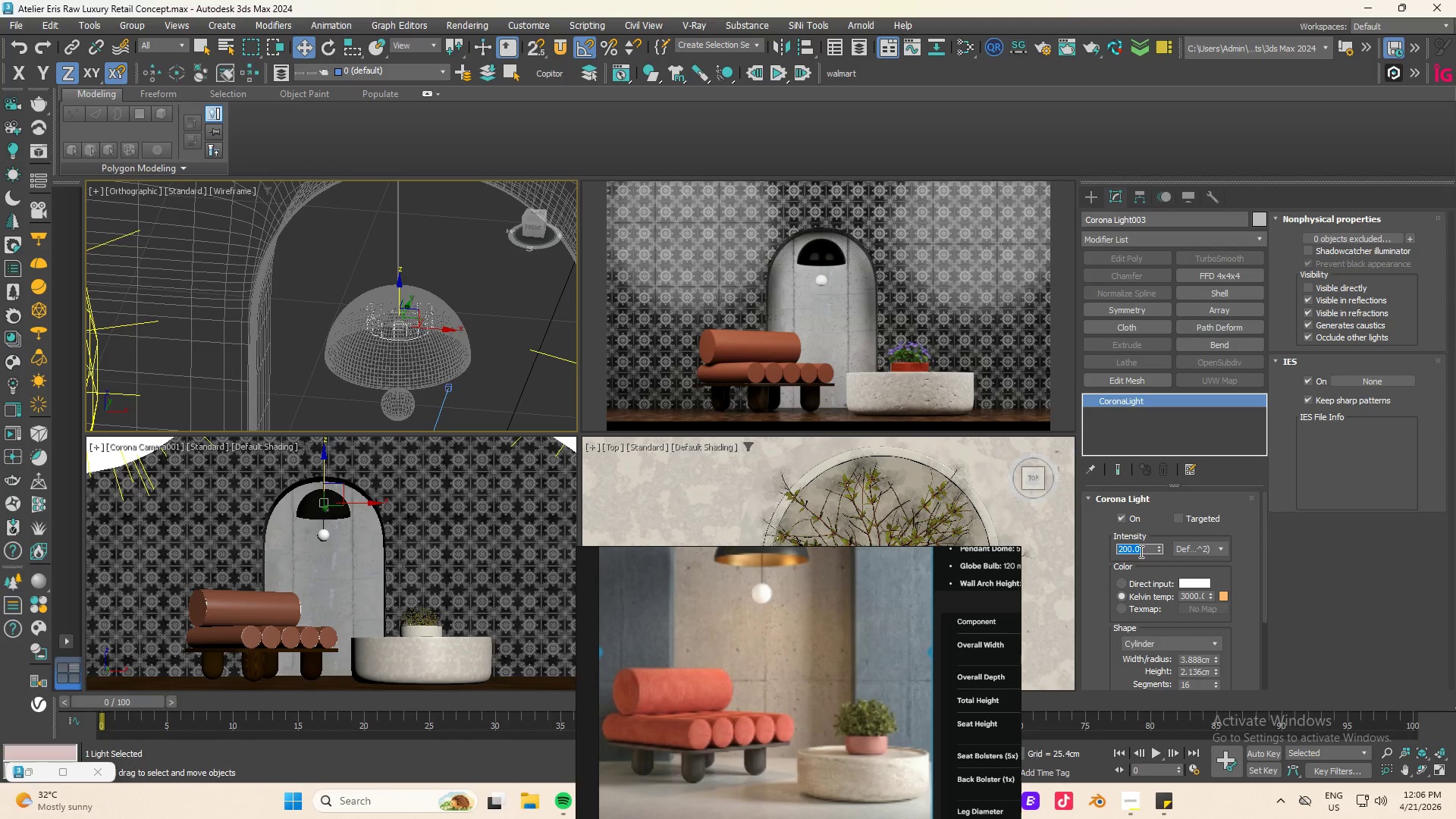 
key(Numpad5)
 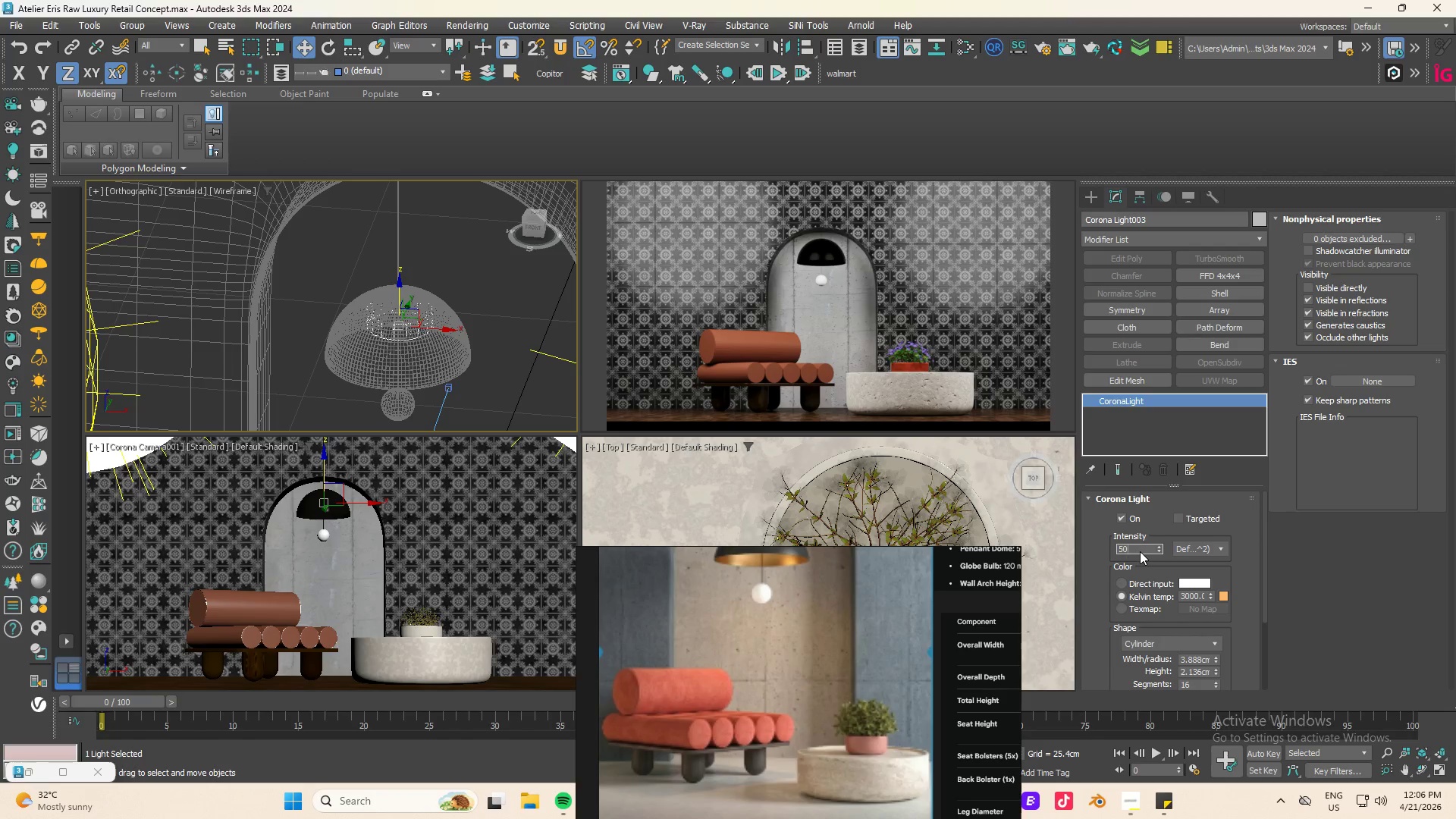 
key(Numpad0)
 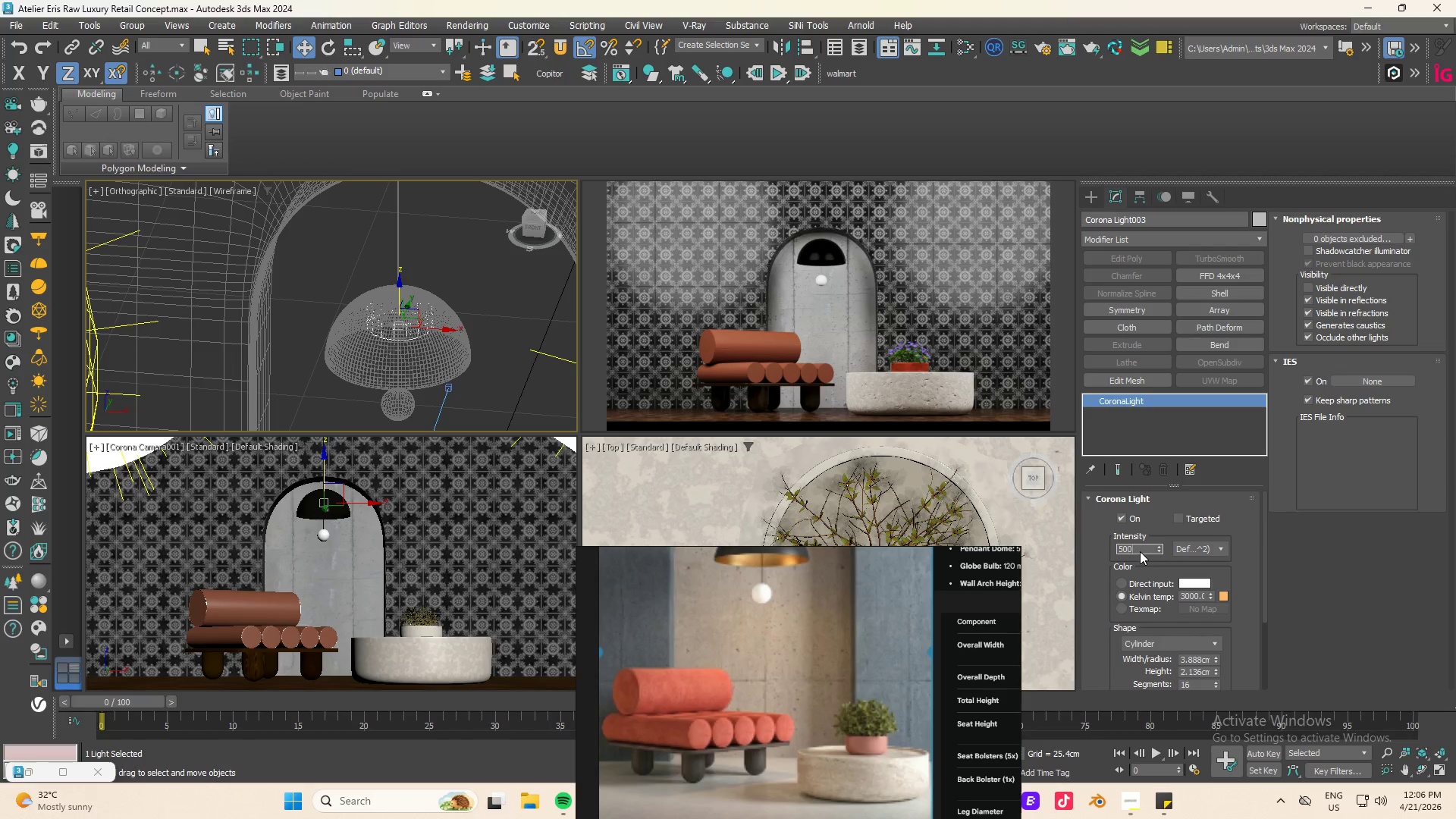 
key(Numpad0)
 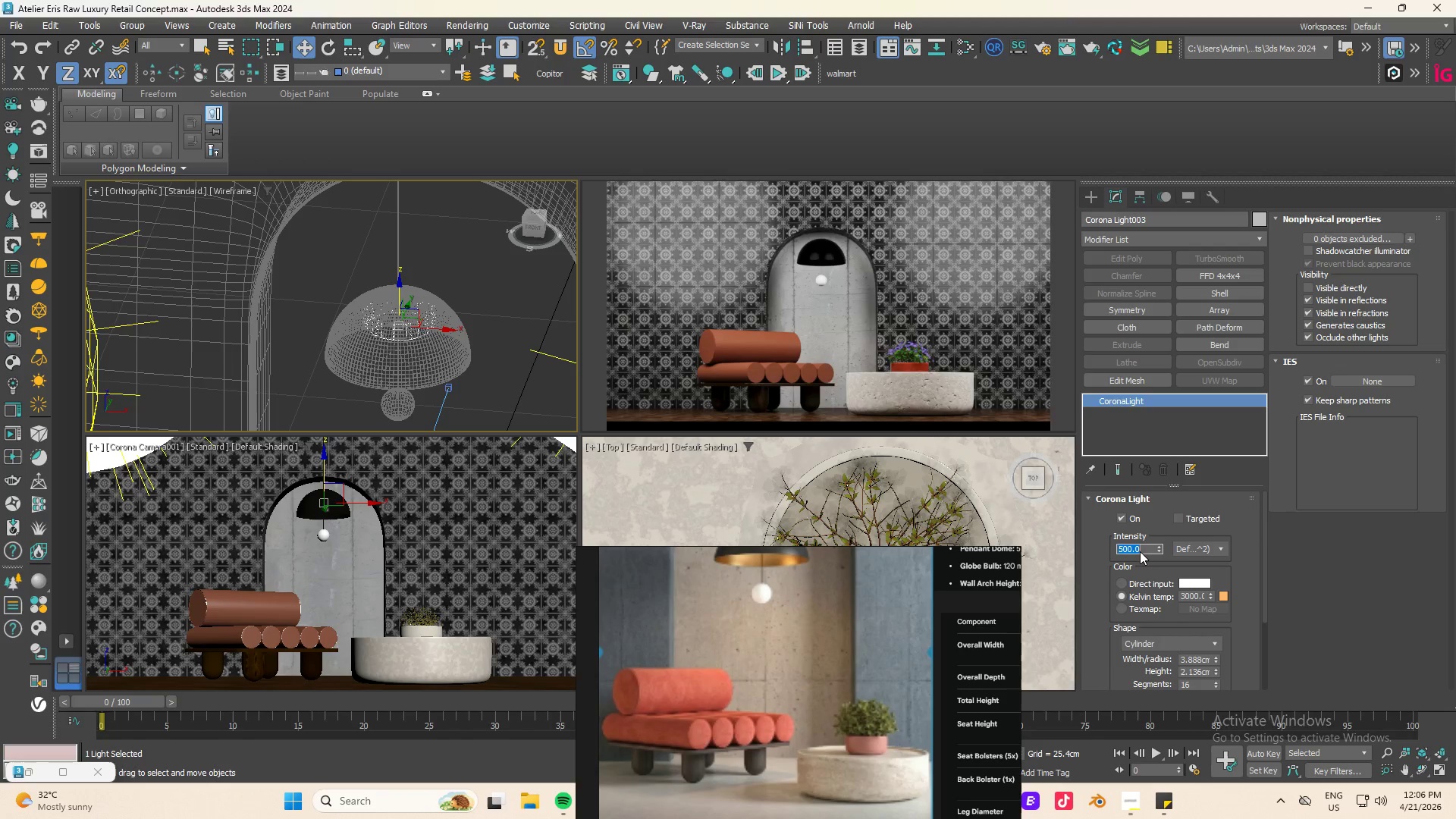 
key(NumpadEnter)
 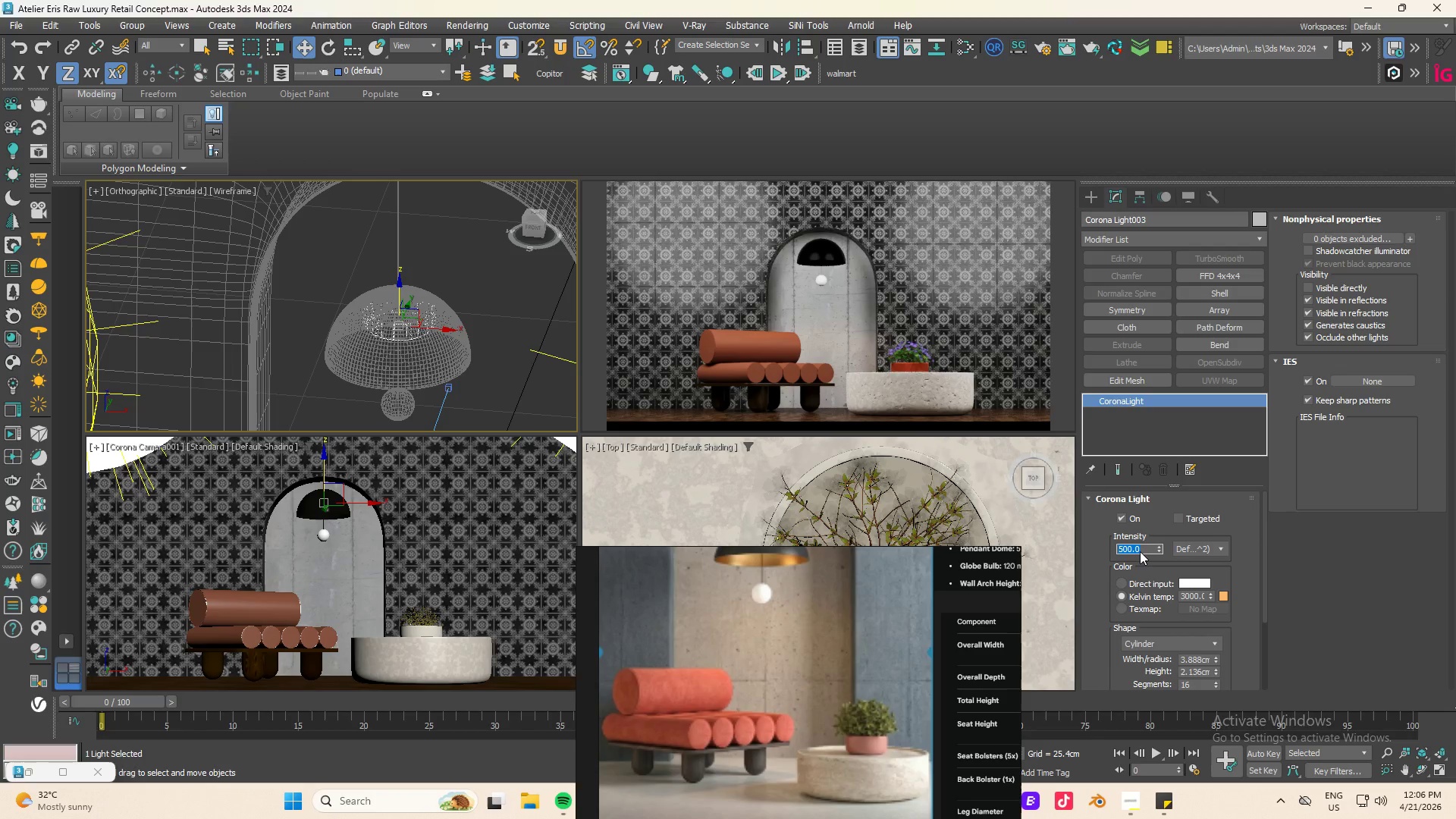 
key(Numpad1)
 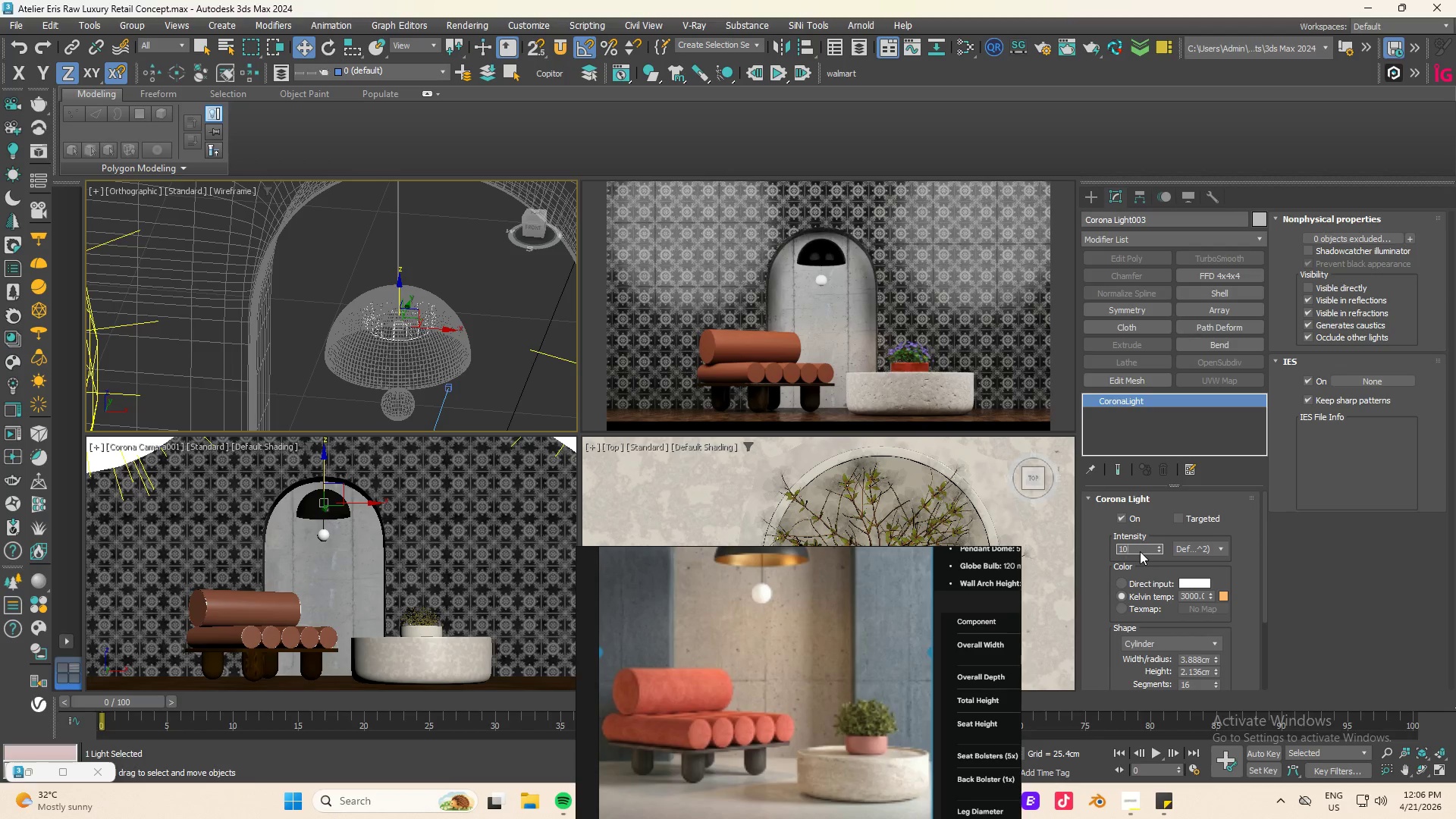 
key(Numpad0)
 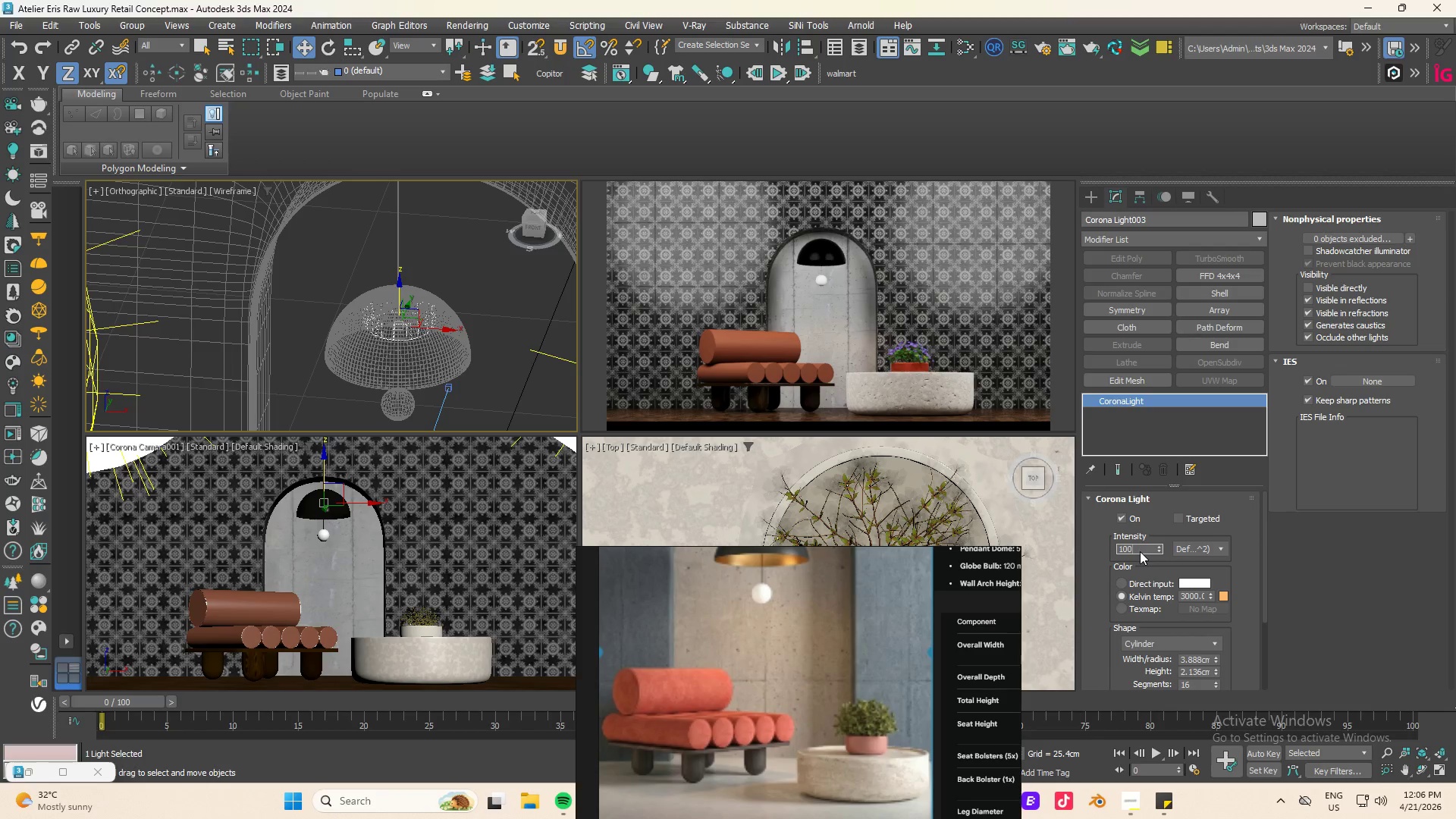 
key(Numpad0)
 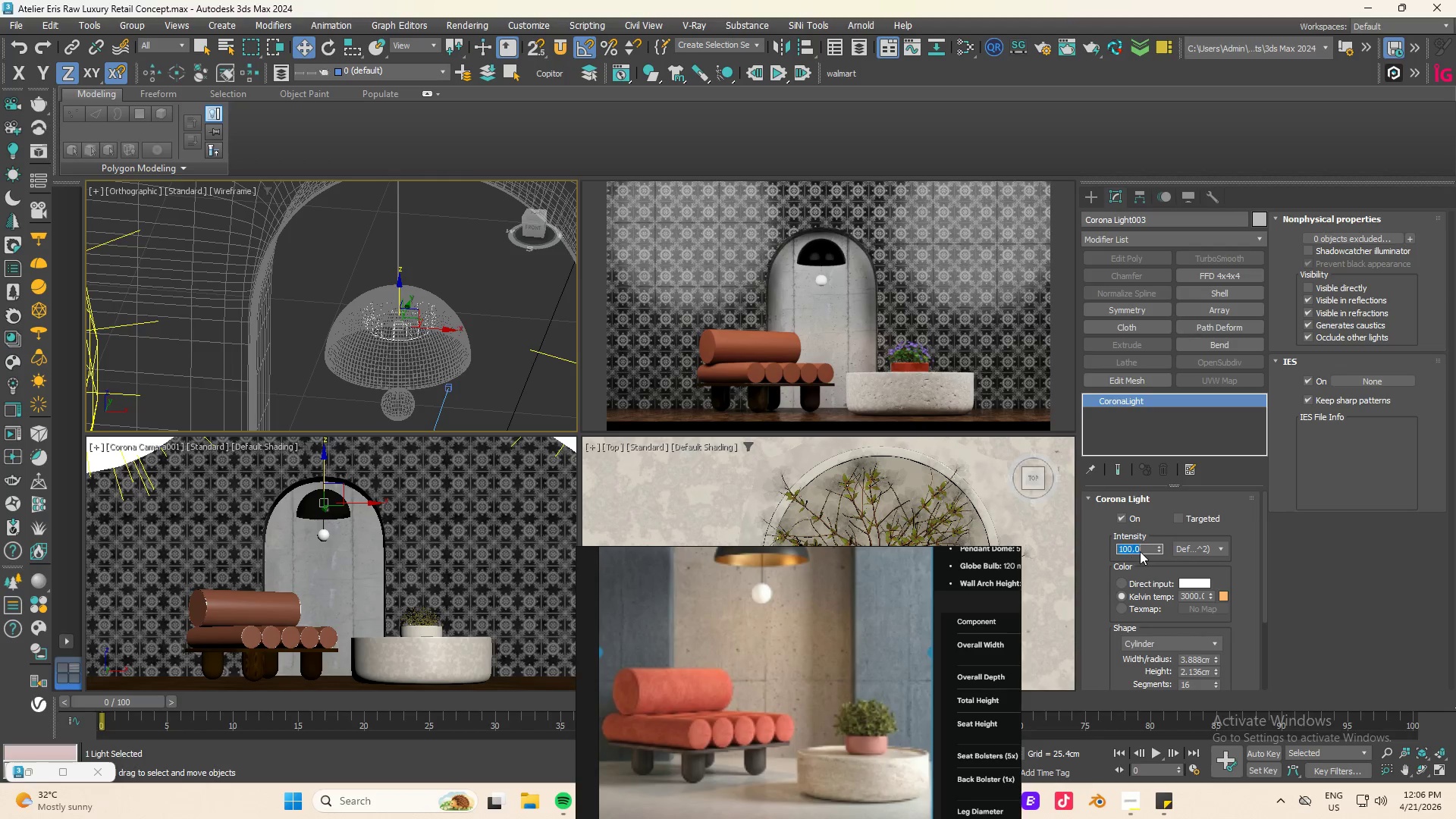 
key(NumpadEnter)
 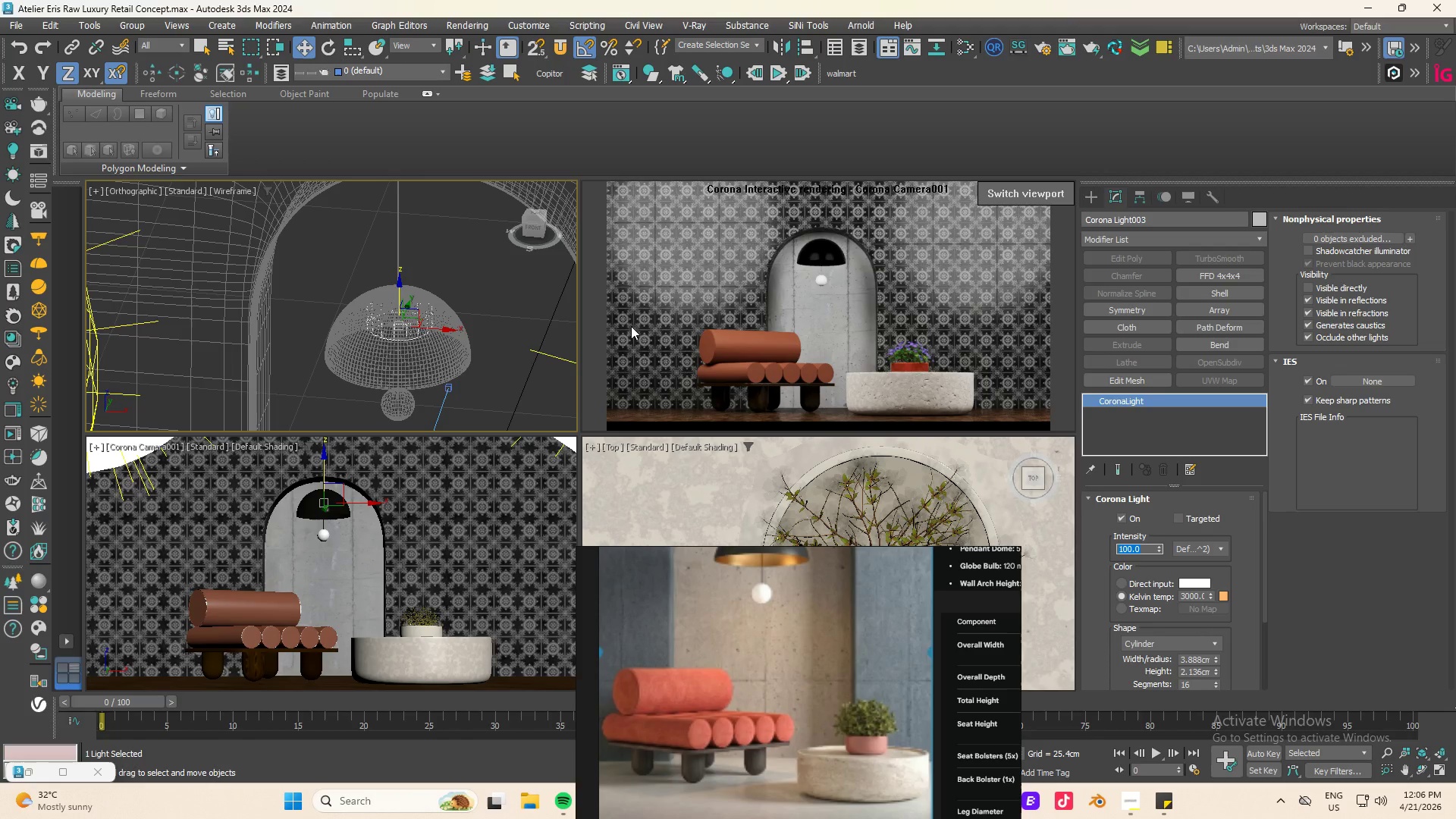 
wait(5.41)
 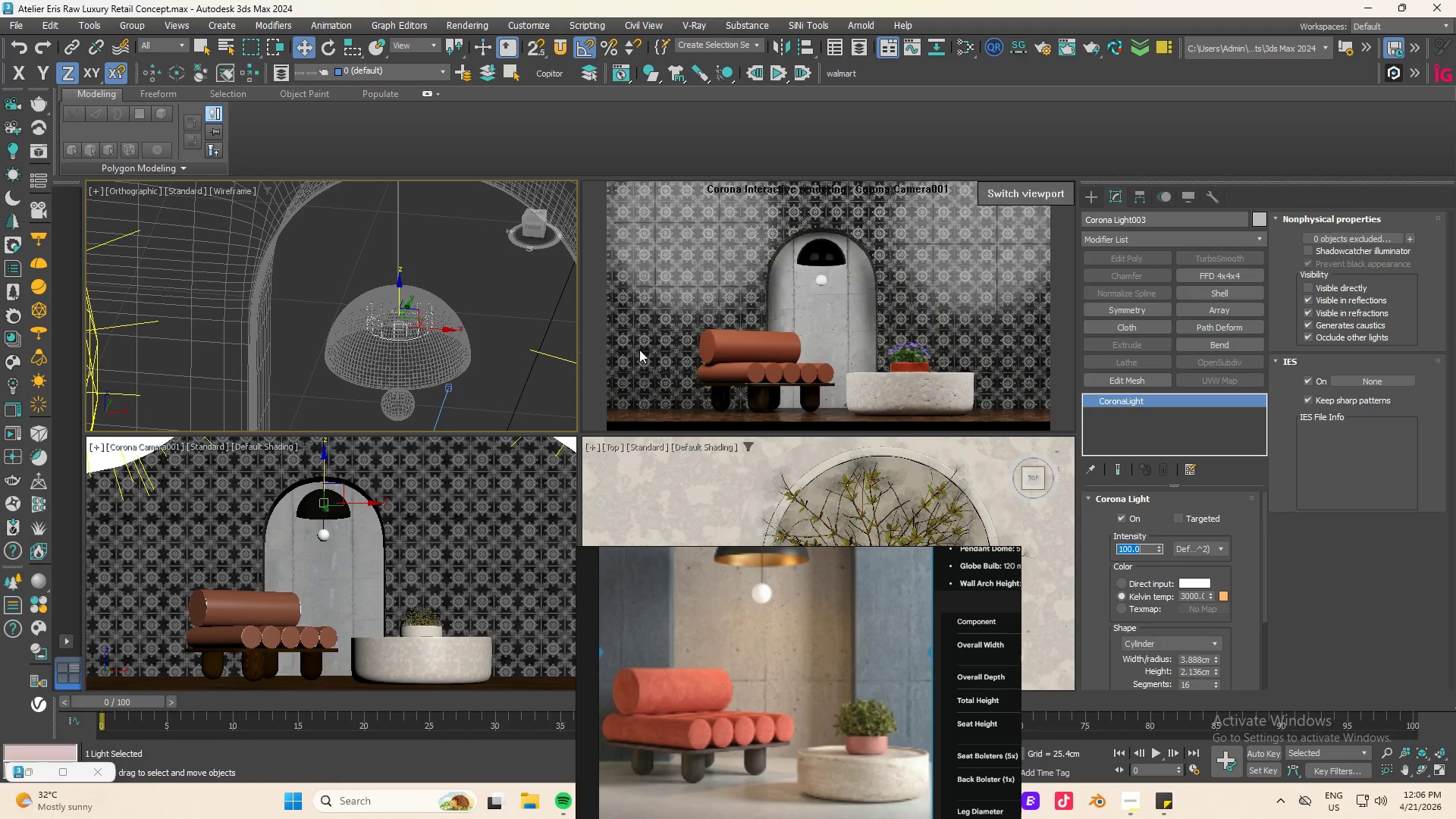 
hold_key(key=AltLeft, duration=0.92)
 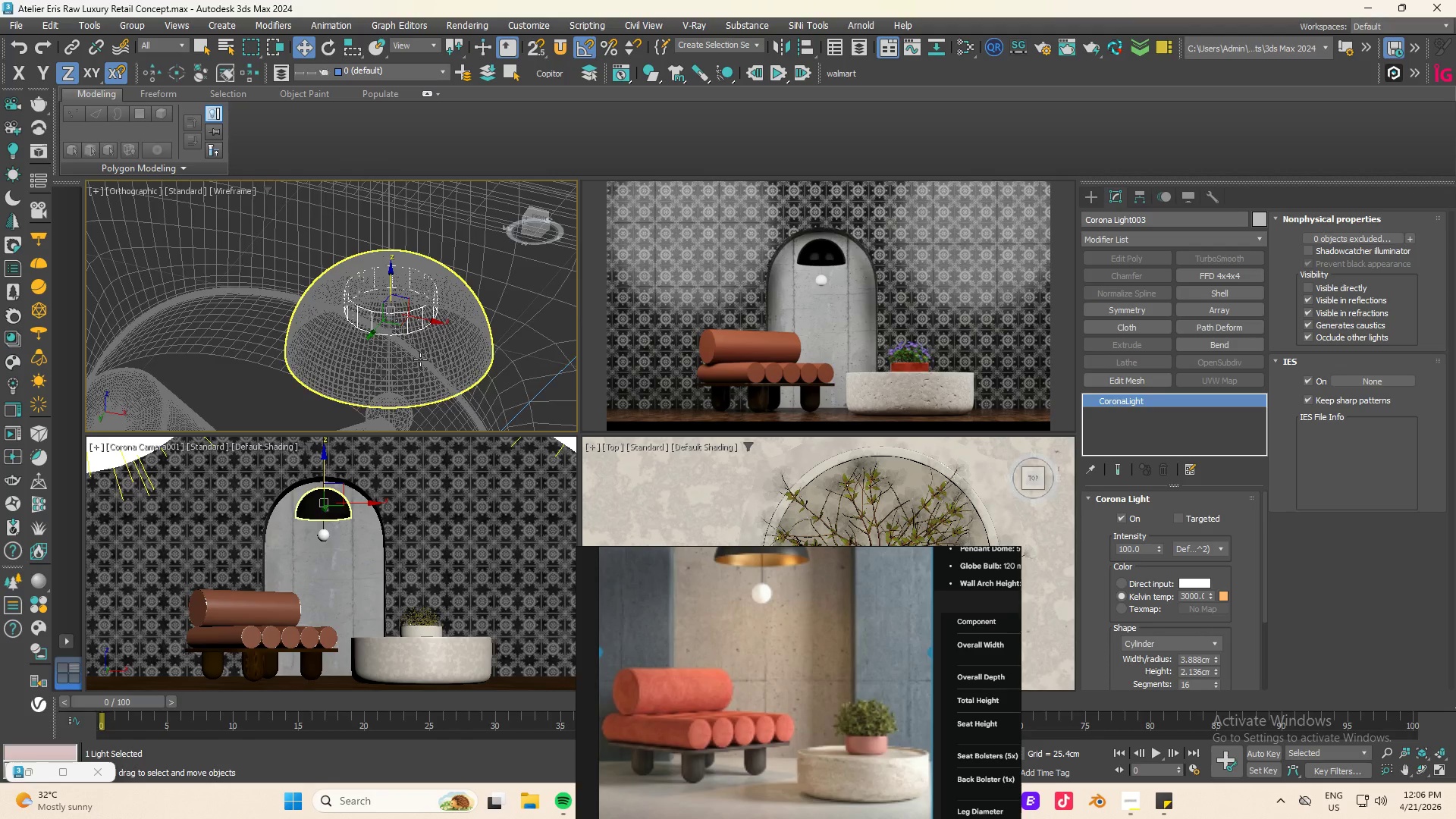 
scroll: coordinate [420, 359], scroll_direction: up, amount: 3.0
 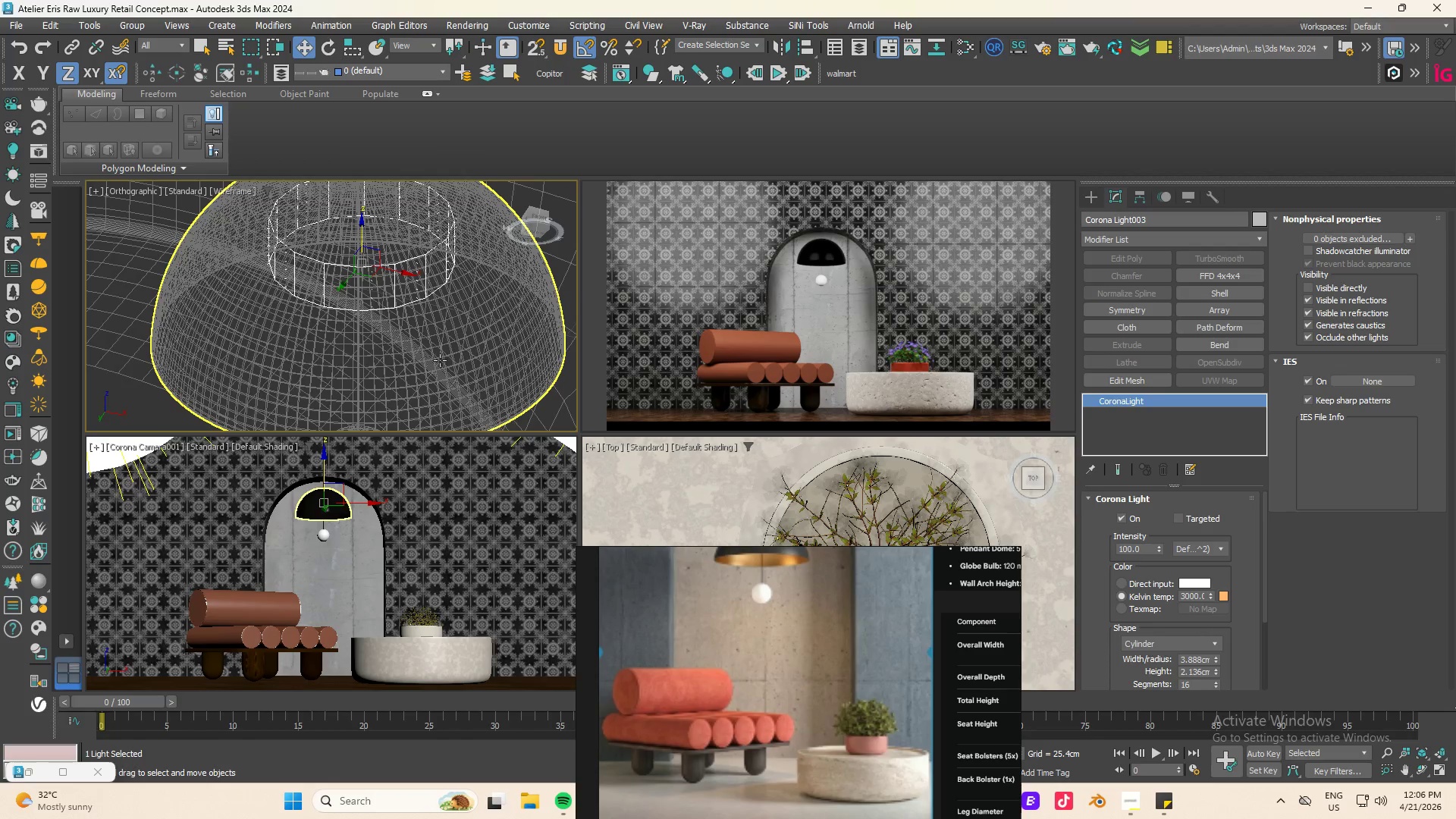 
left_click([440, 360])
 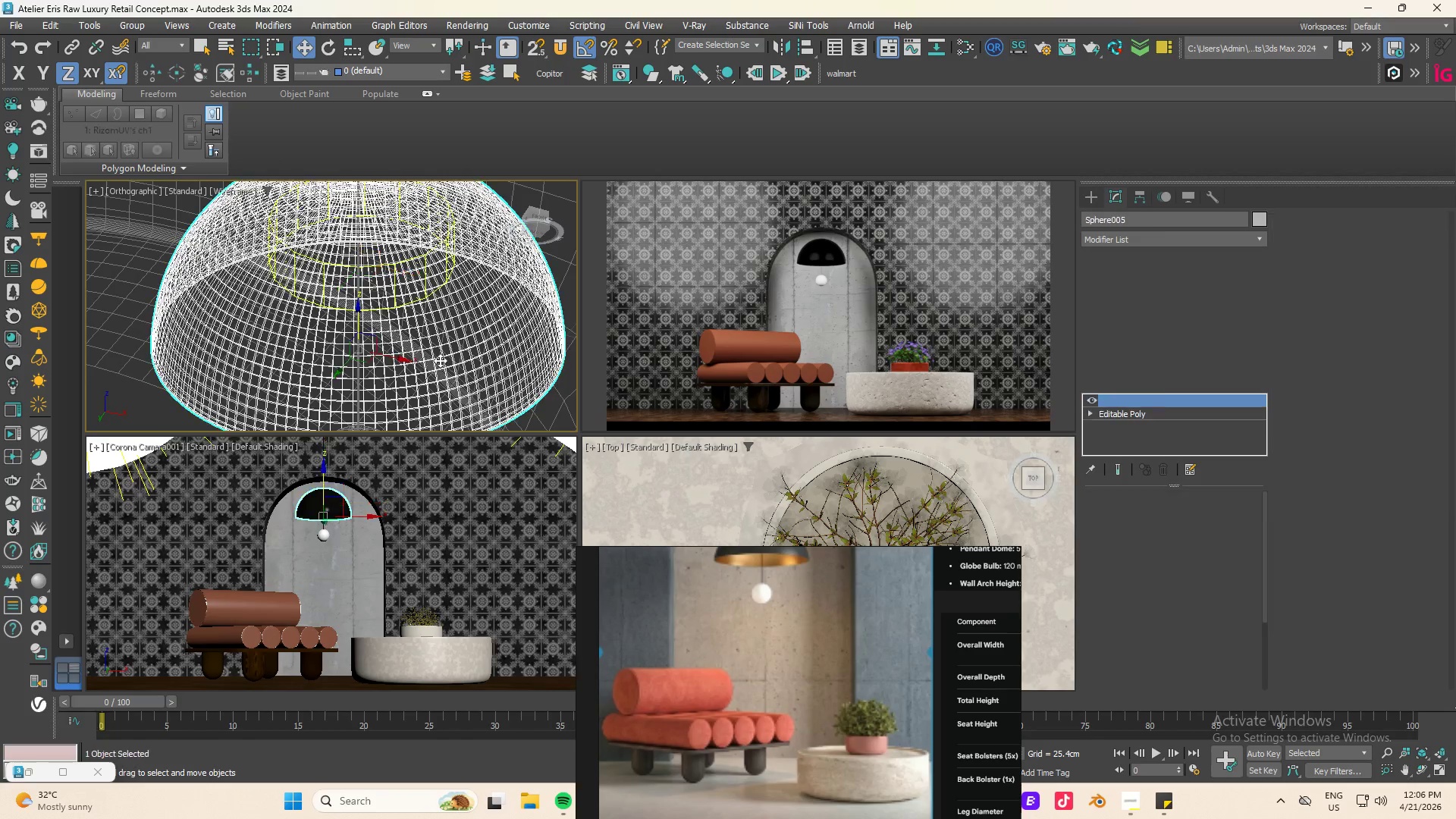 
key(Alt+W)
 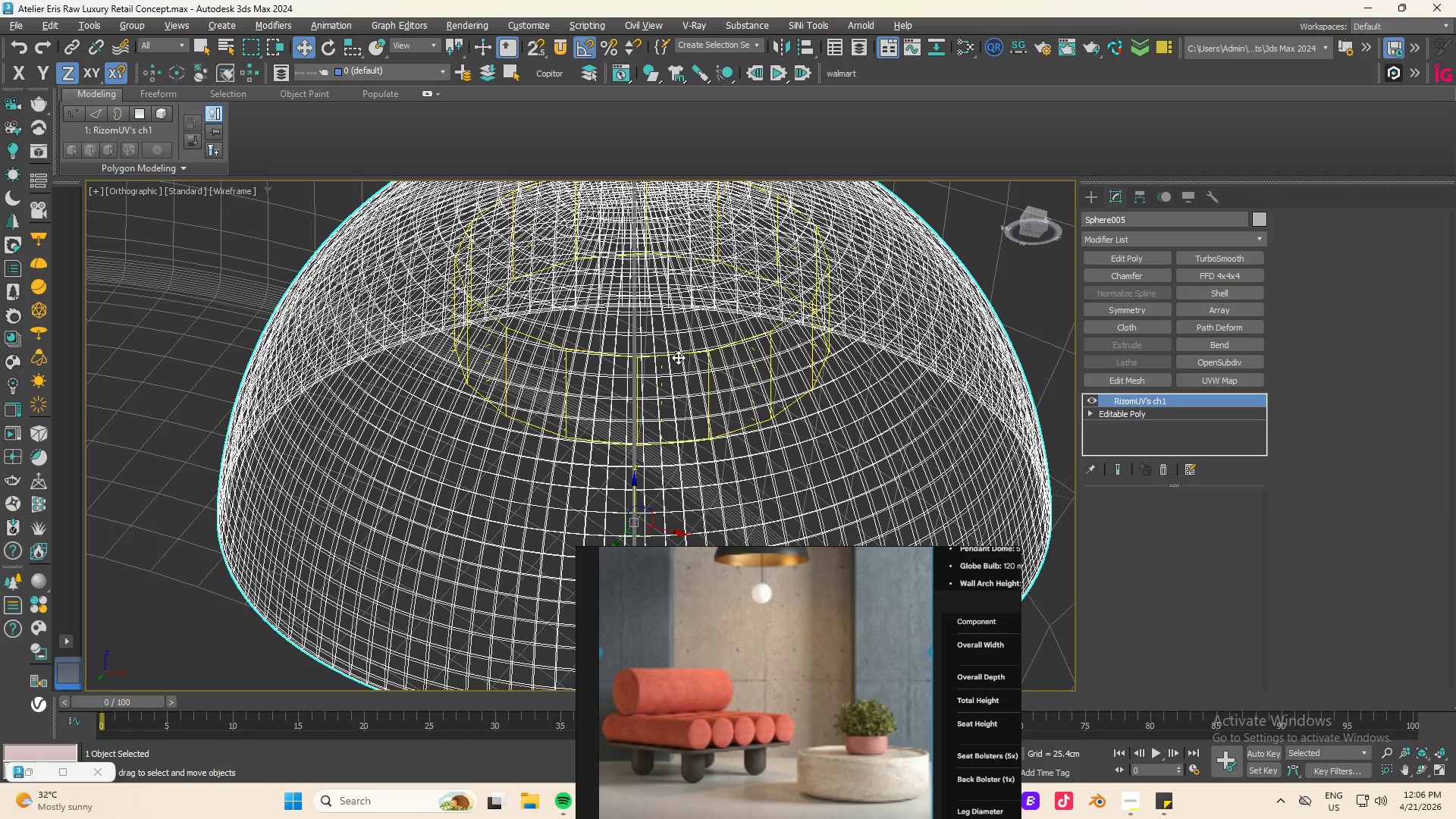 
key(Alt+W)
 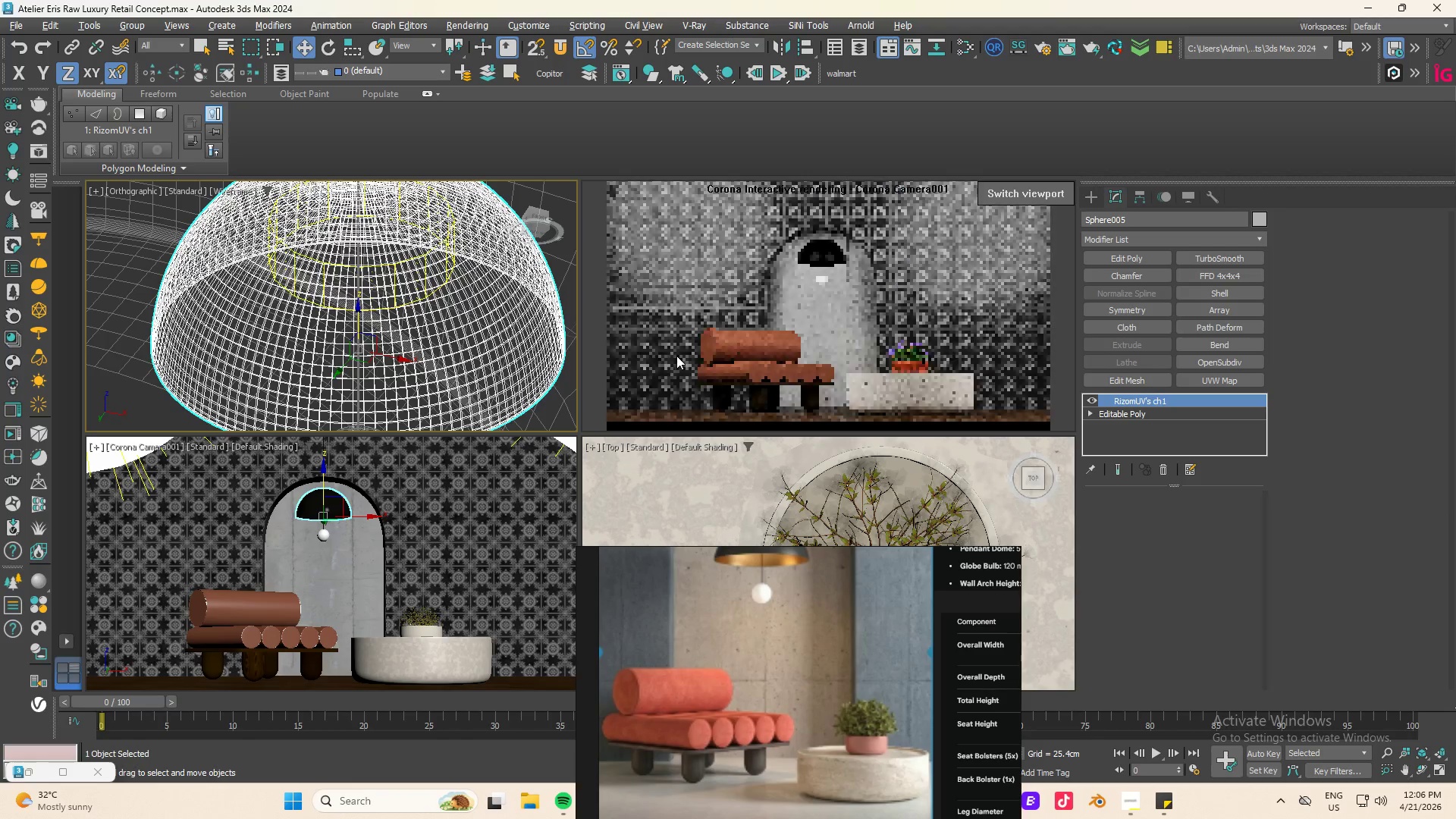 
key(Alt+Q)
 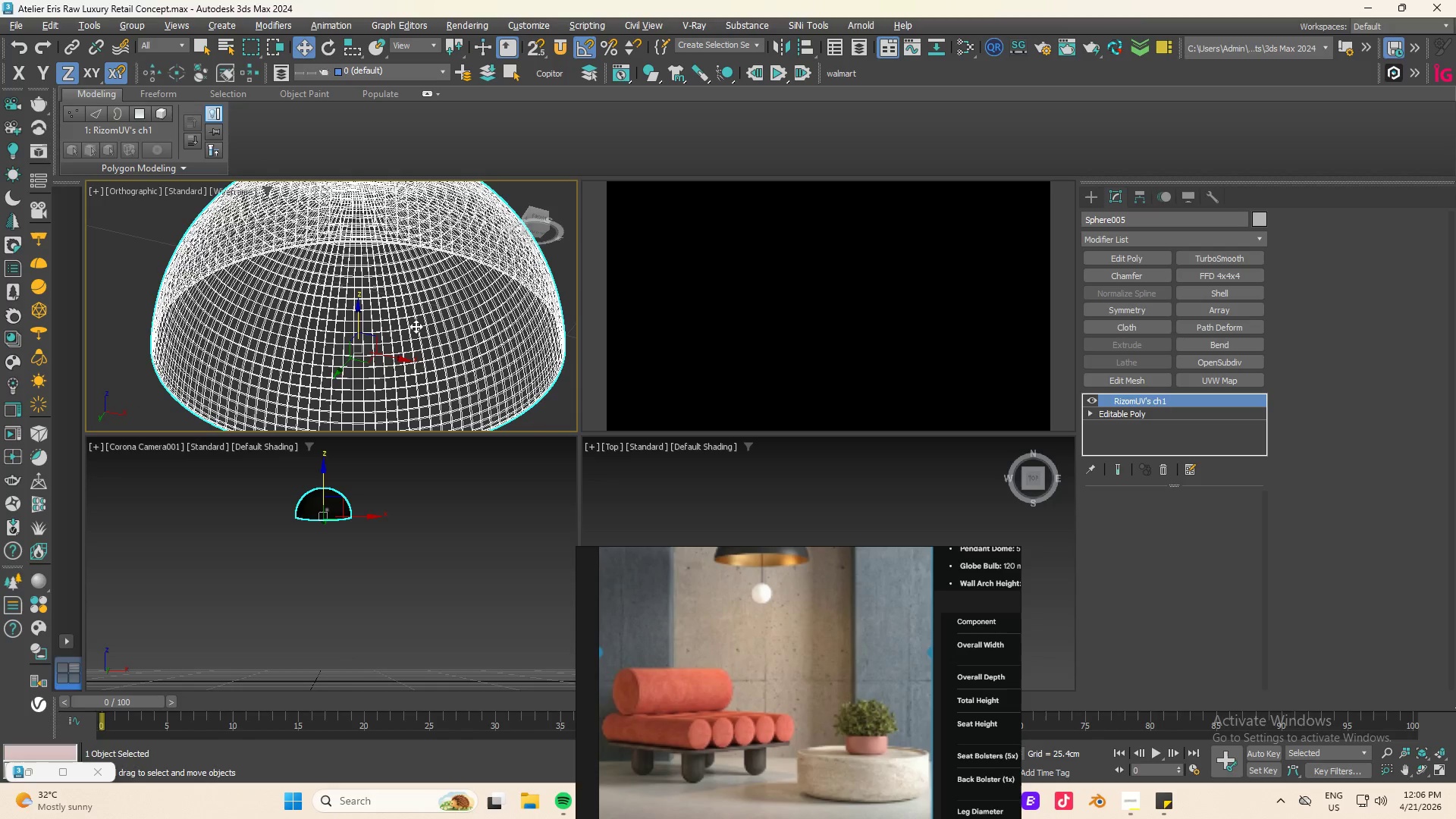 
key(Alt+AltLeft)
 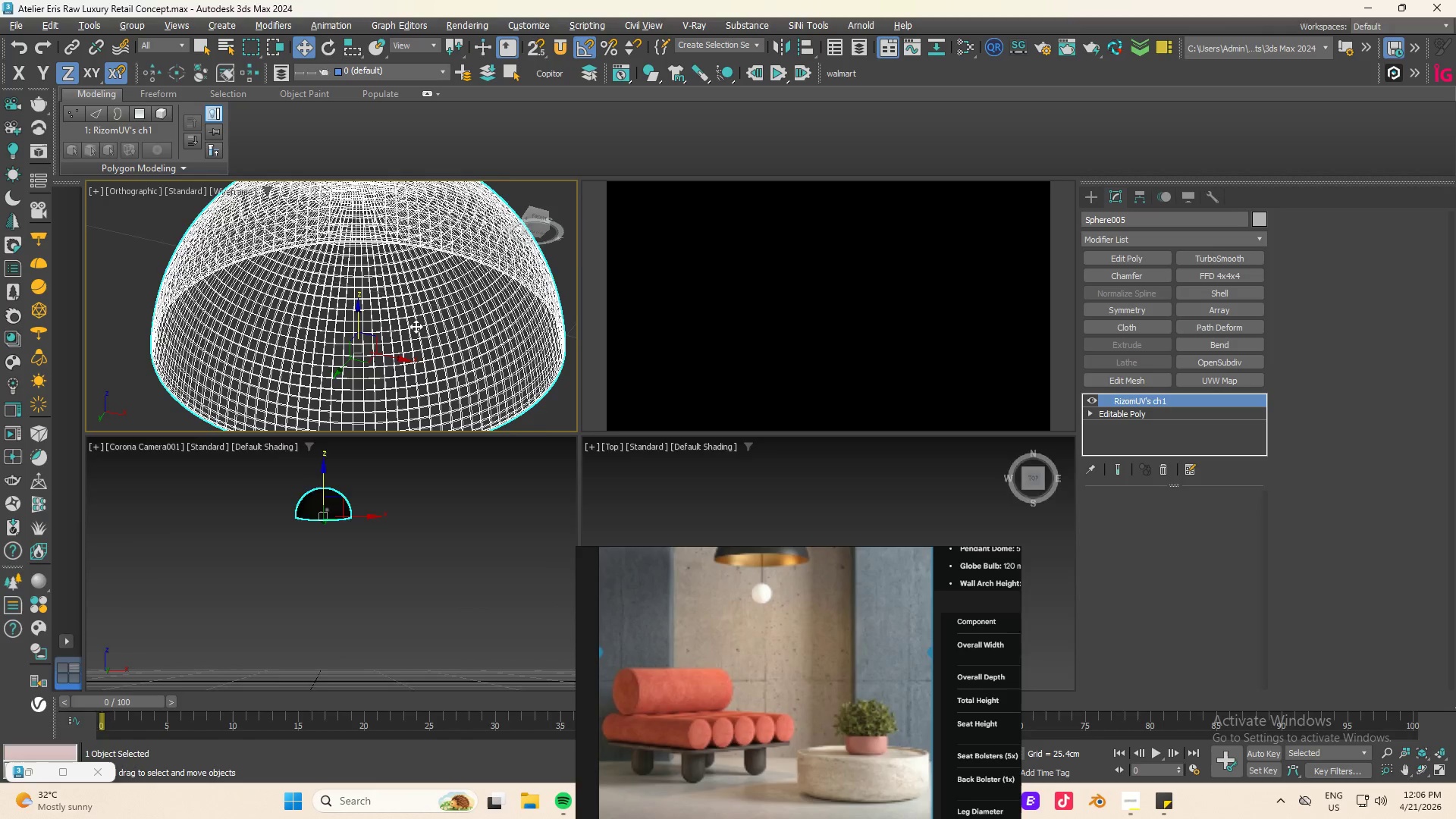 
key(Alt+Q)
 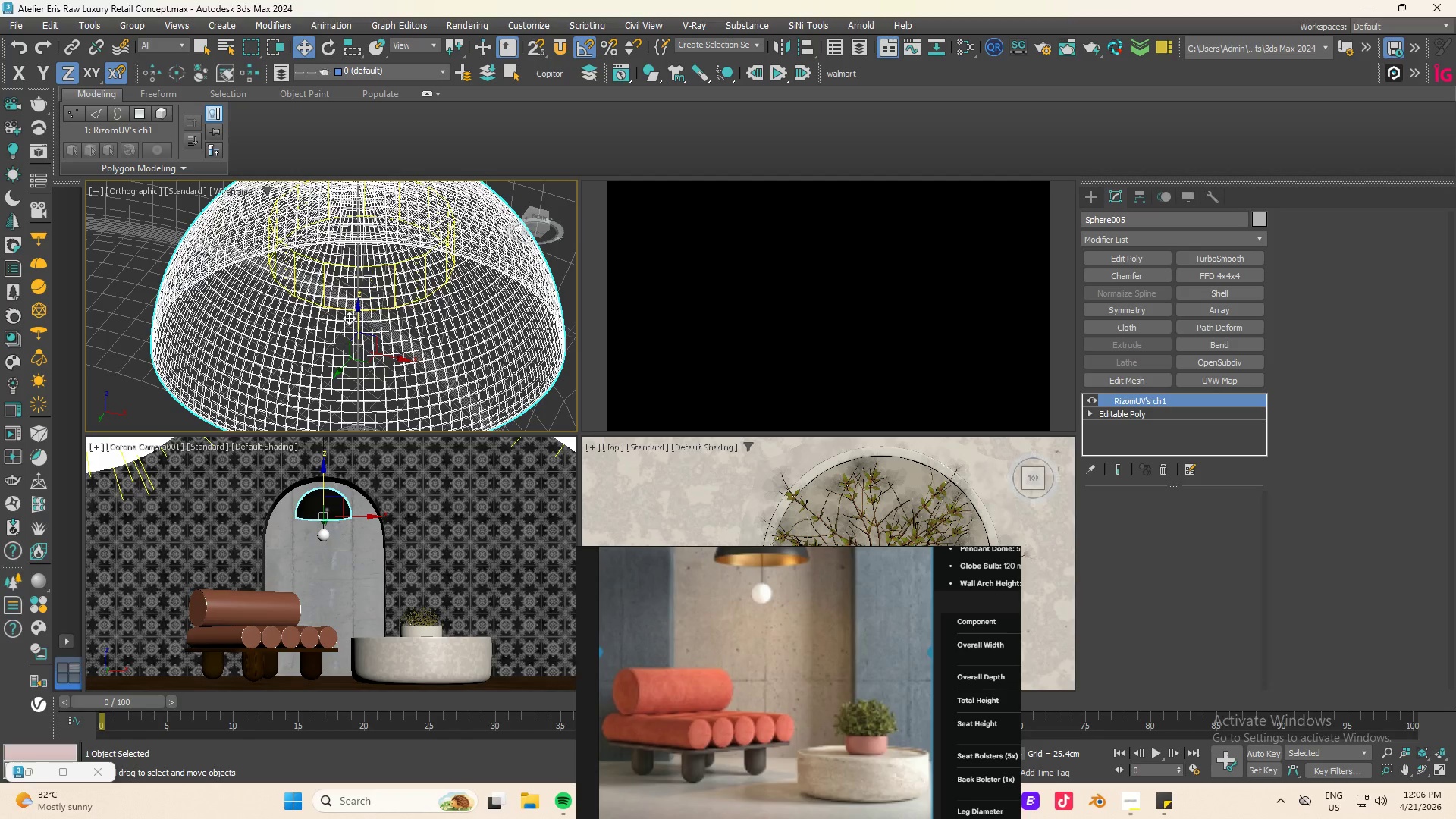 
hold_key(key=AltLeft, duration=0.61)
 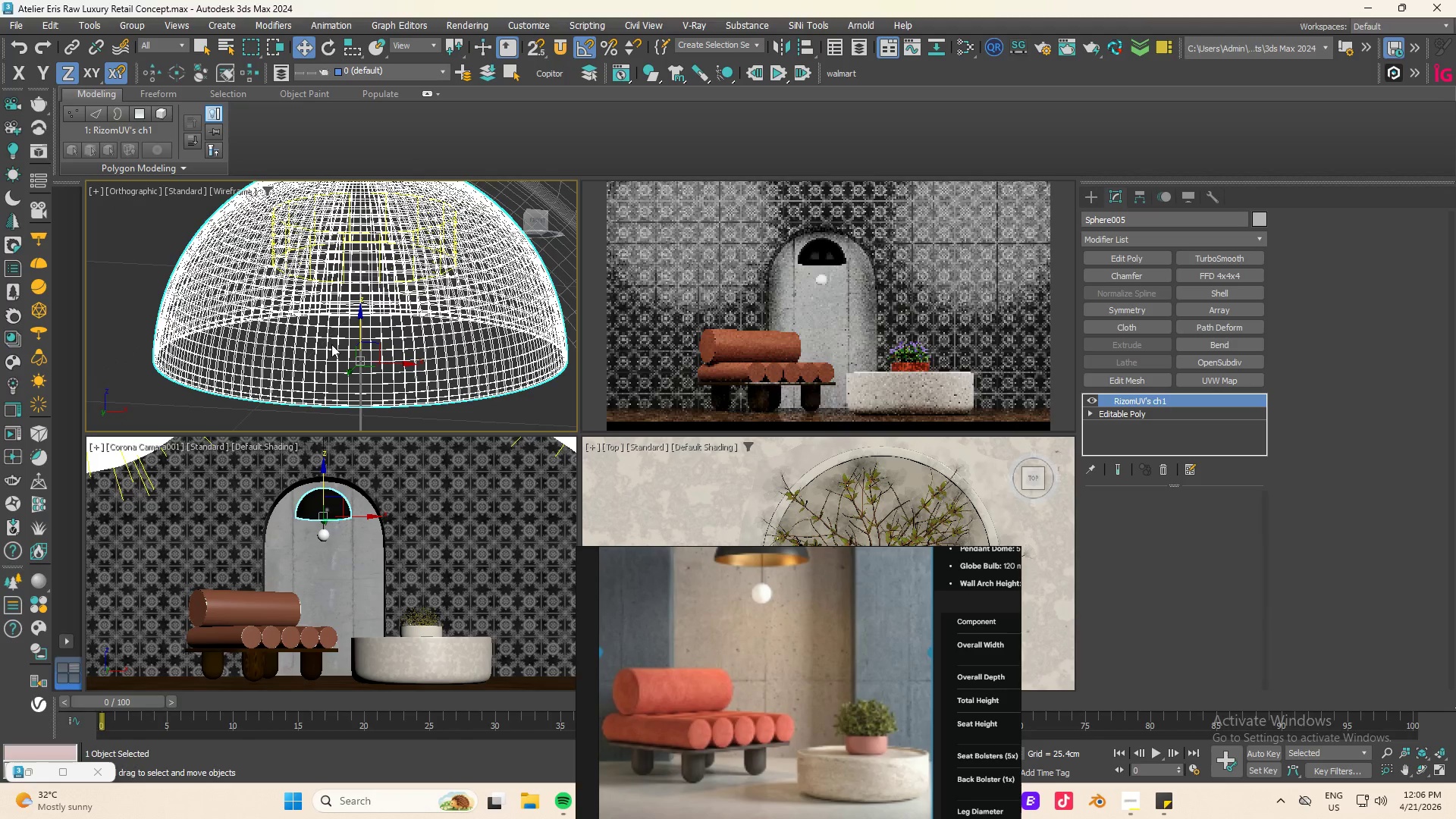 
key(F4)
 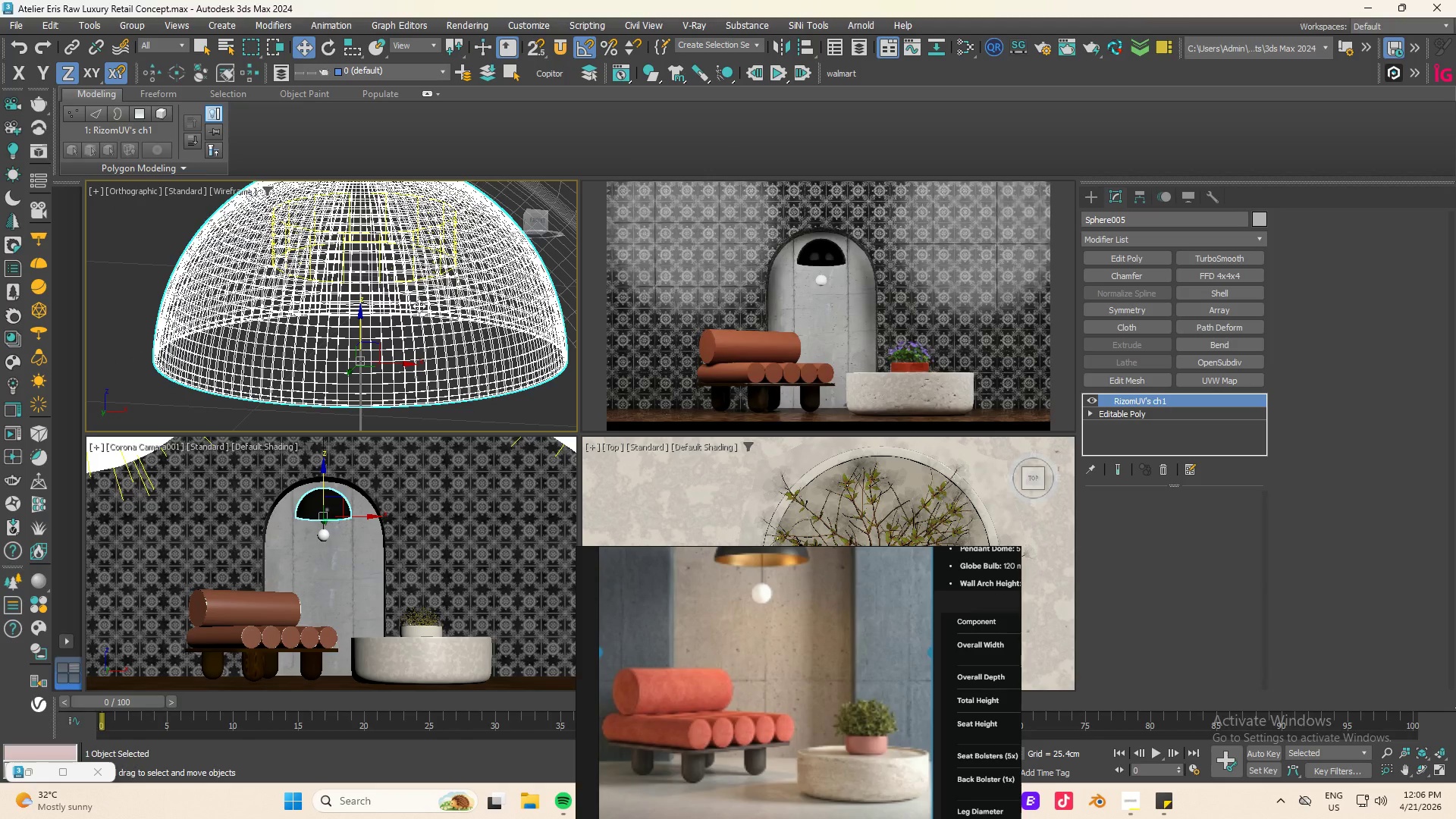 
key(F3)
 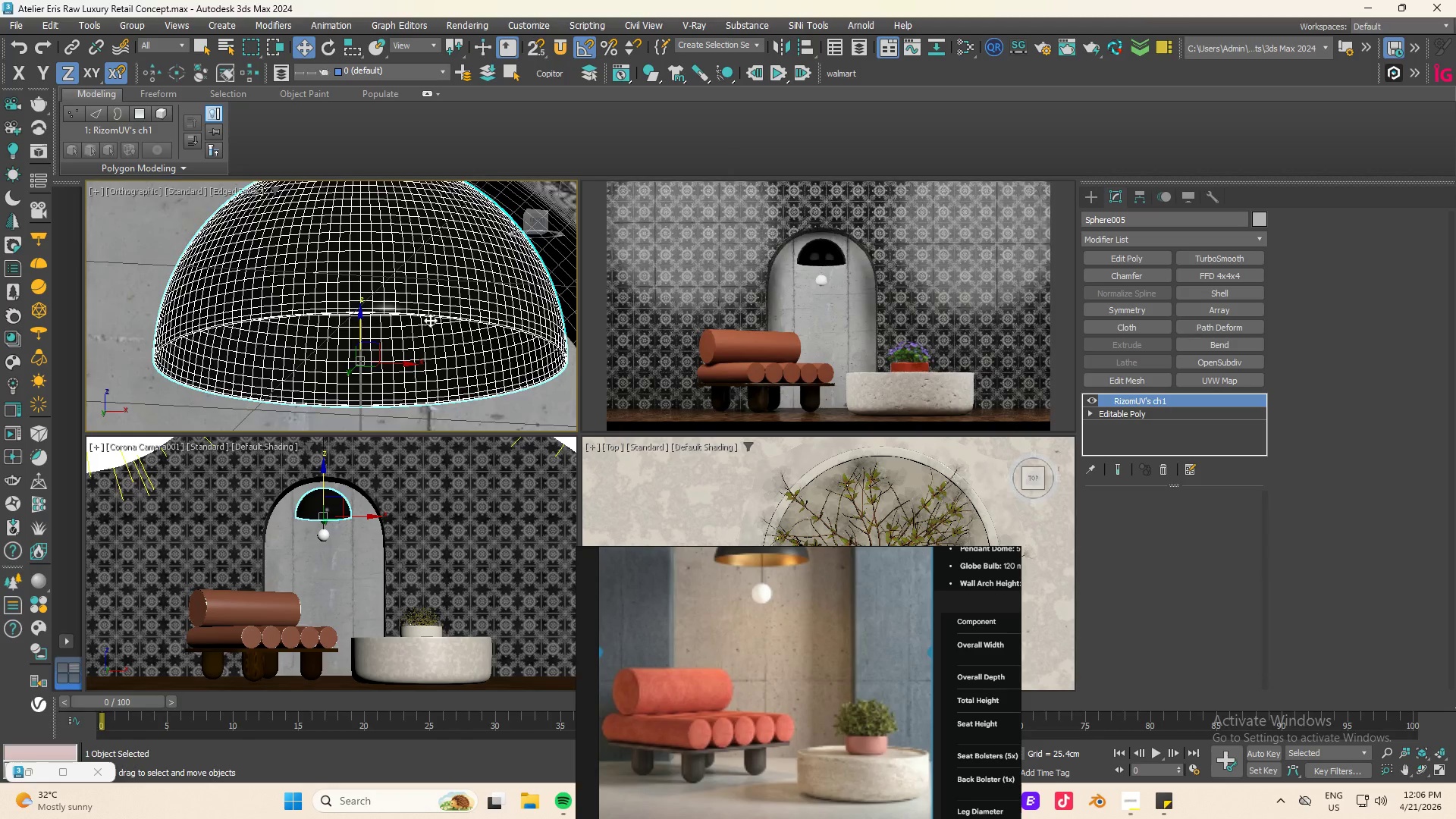 
scroll: coordinate [425, 322], scroll_direction: up, amount: 1.0
 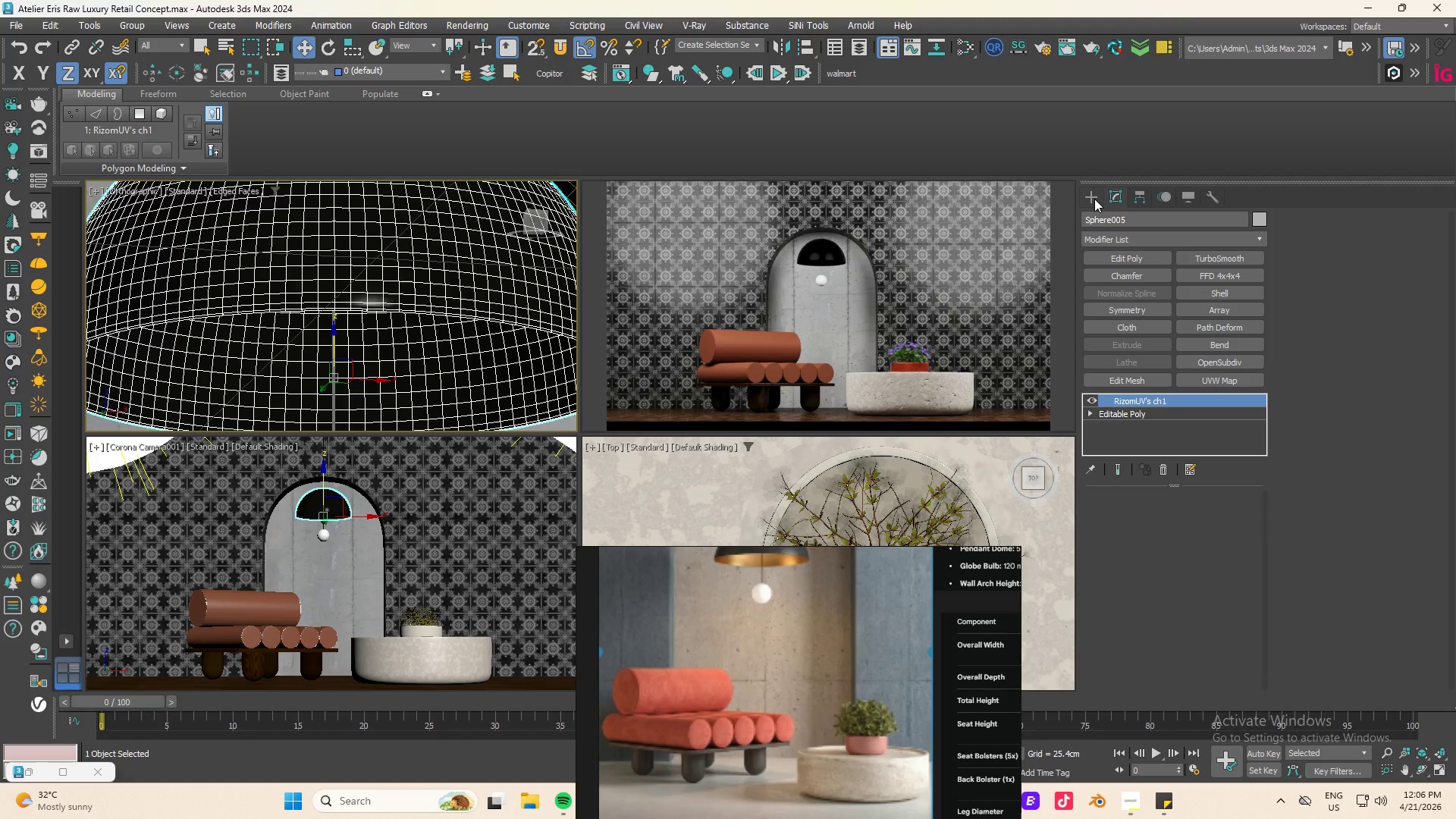 
left_click([1128, 416])
 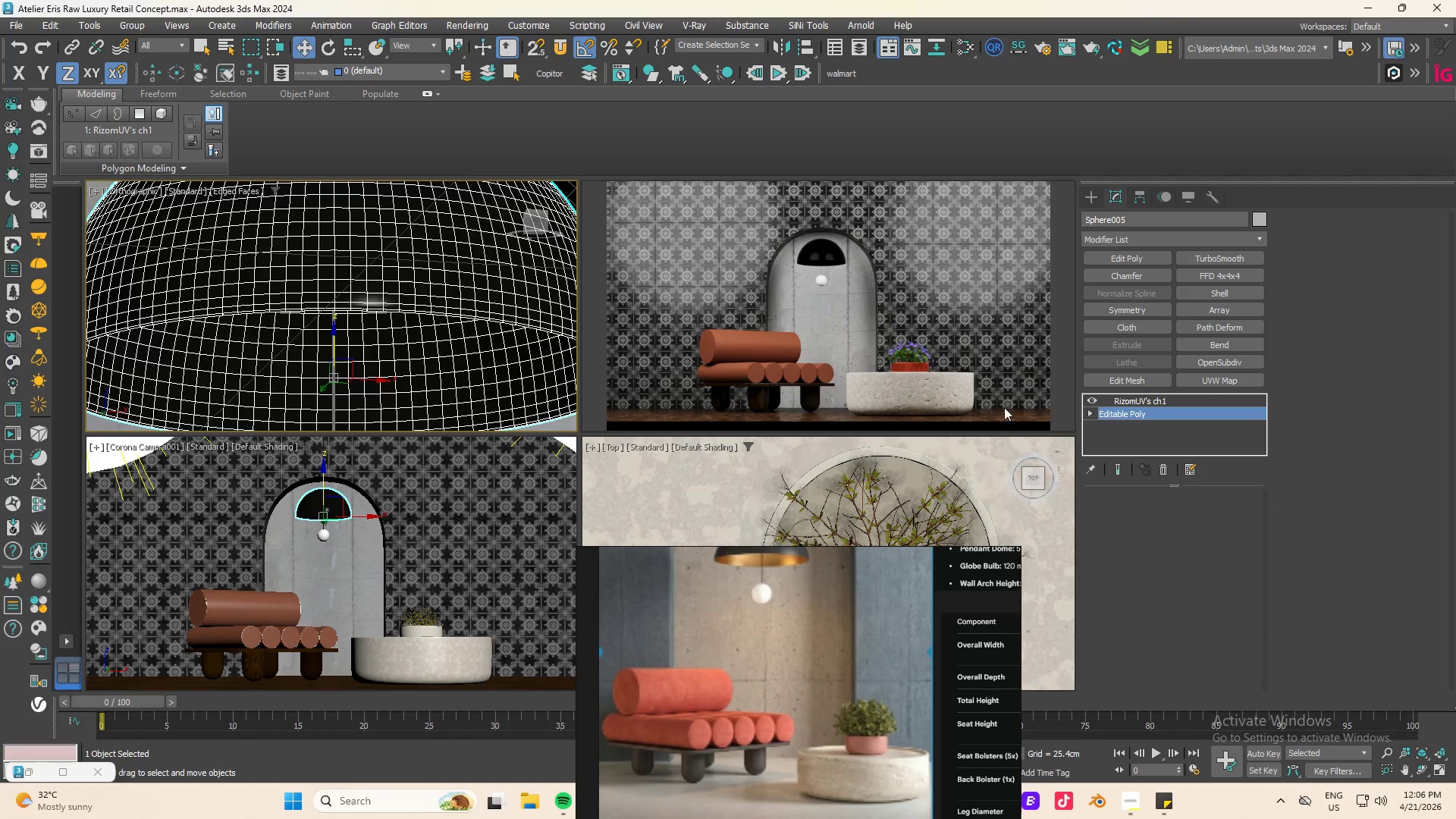 
key(5)
 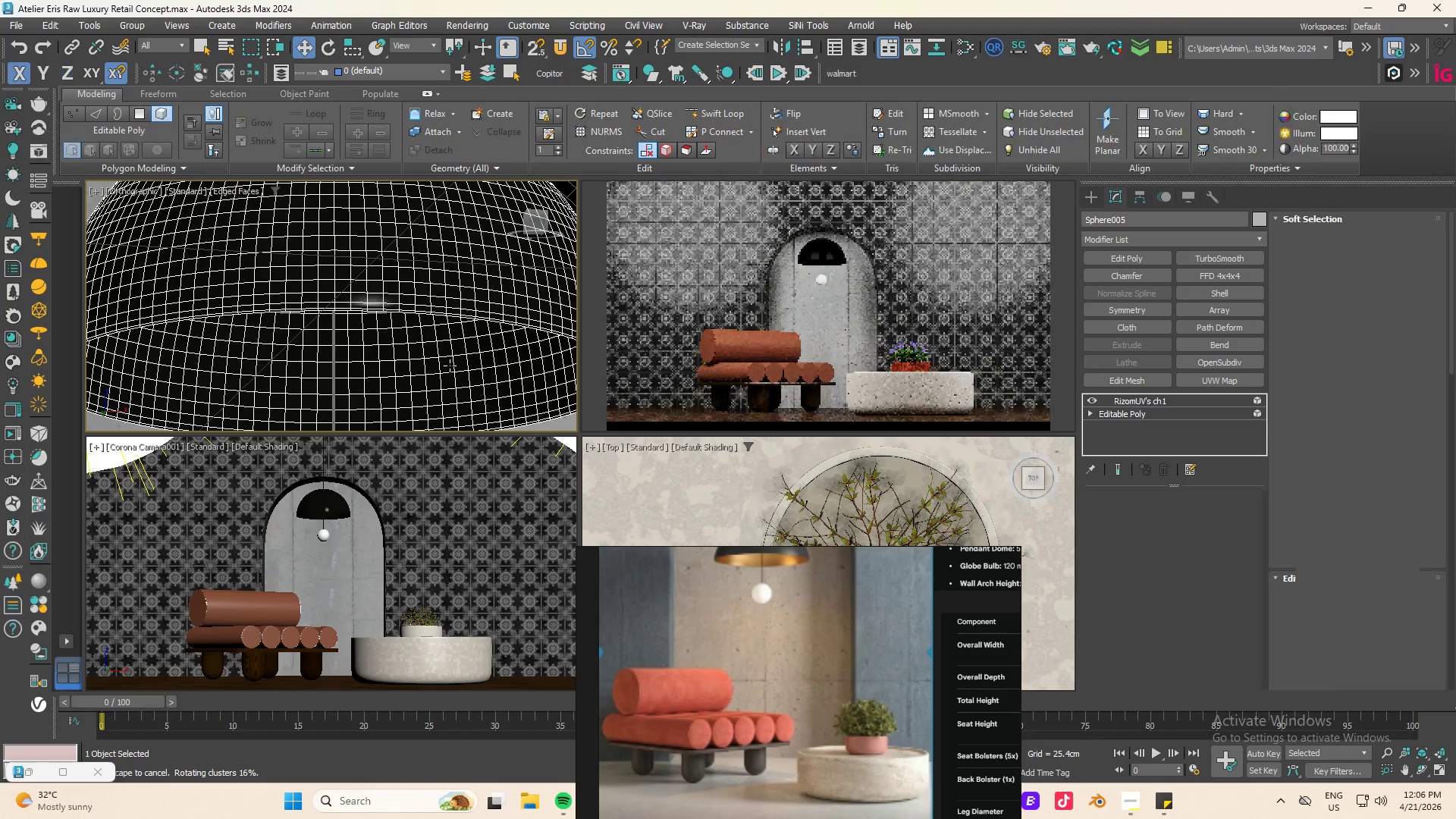 
left_click([450, 366])
 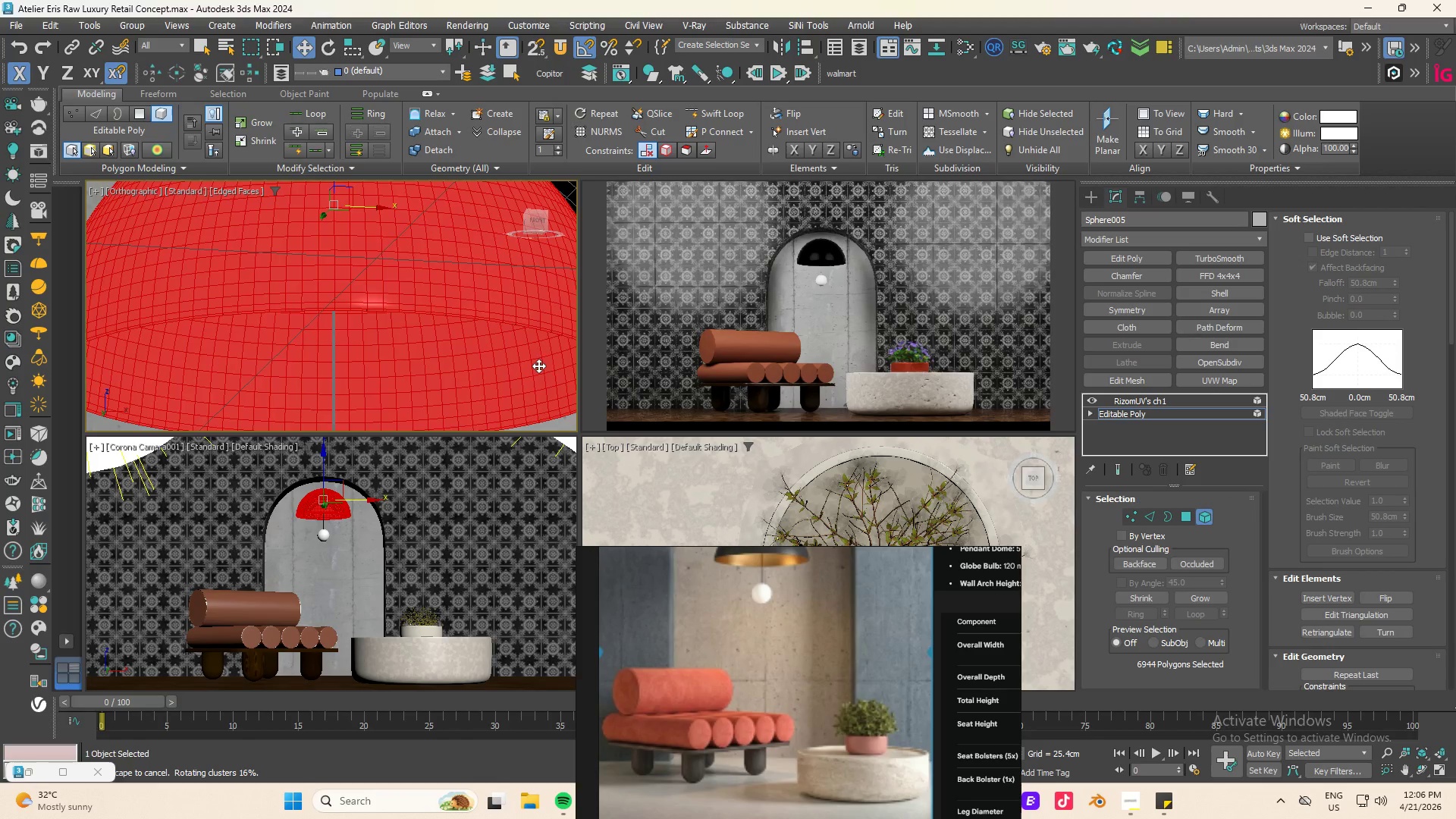 
scroll: coordinate [532, 366], scroll_direction: down, amount: 3.0
 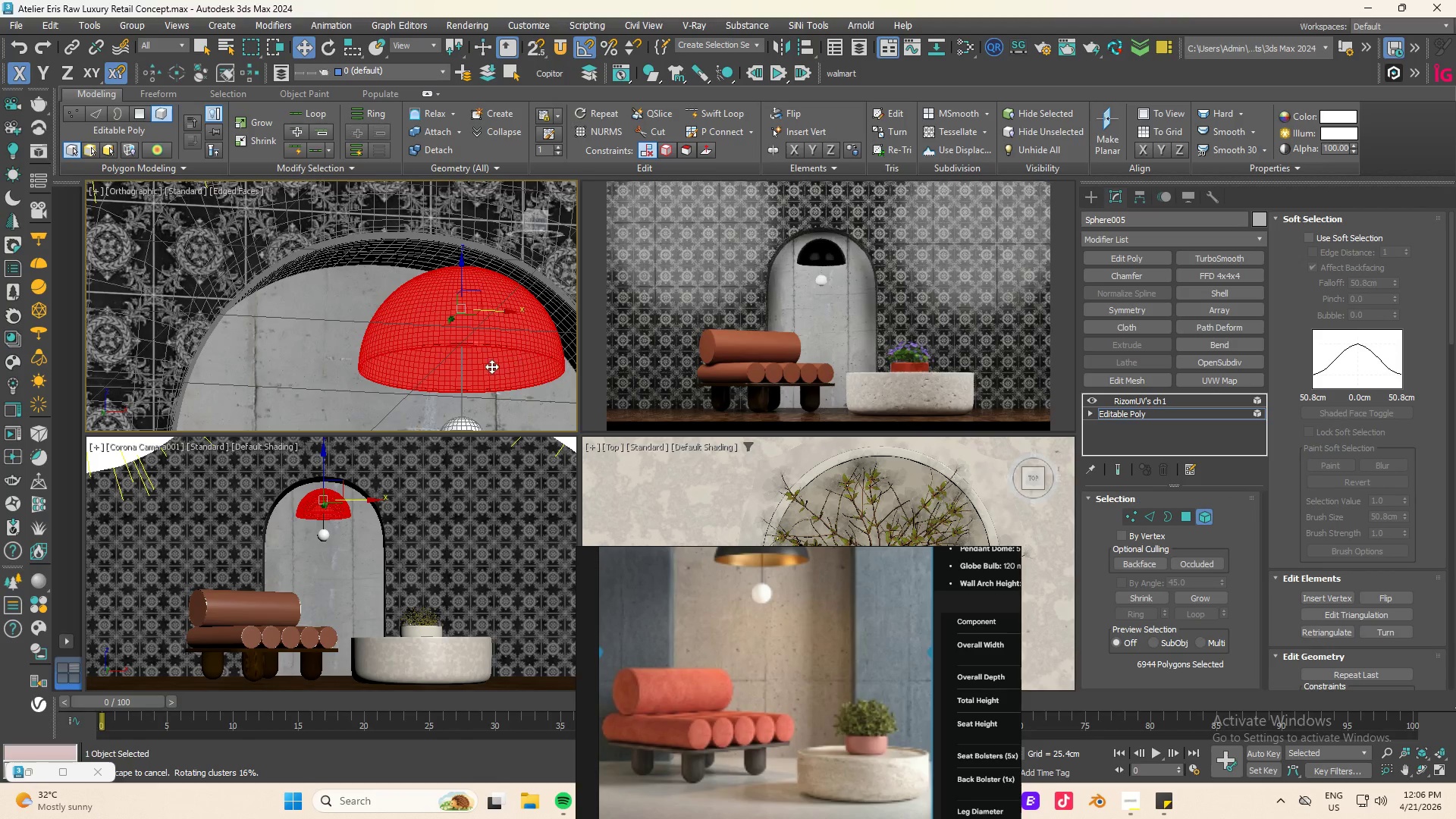 
scroll: coordinate [491, 366], scroll_direction: up, amount: 2.0
 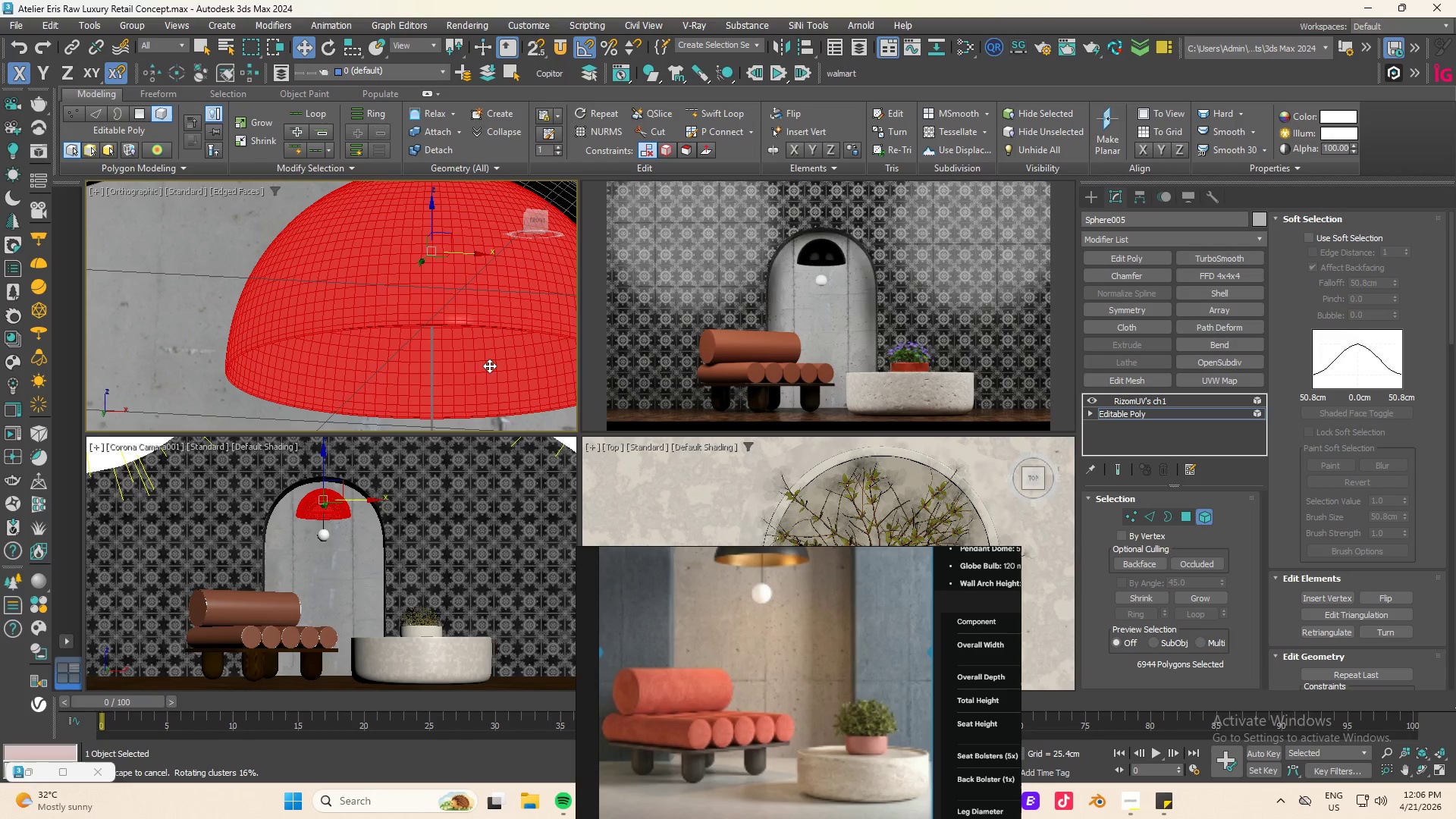 
key(4)
 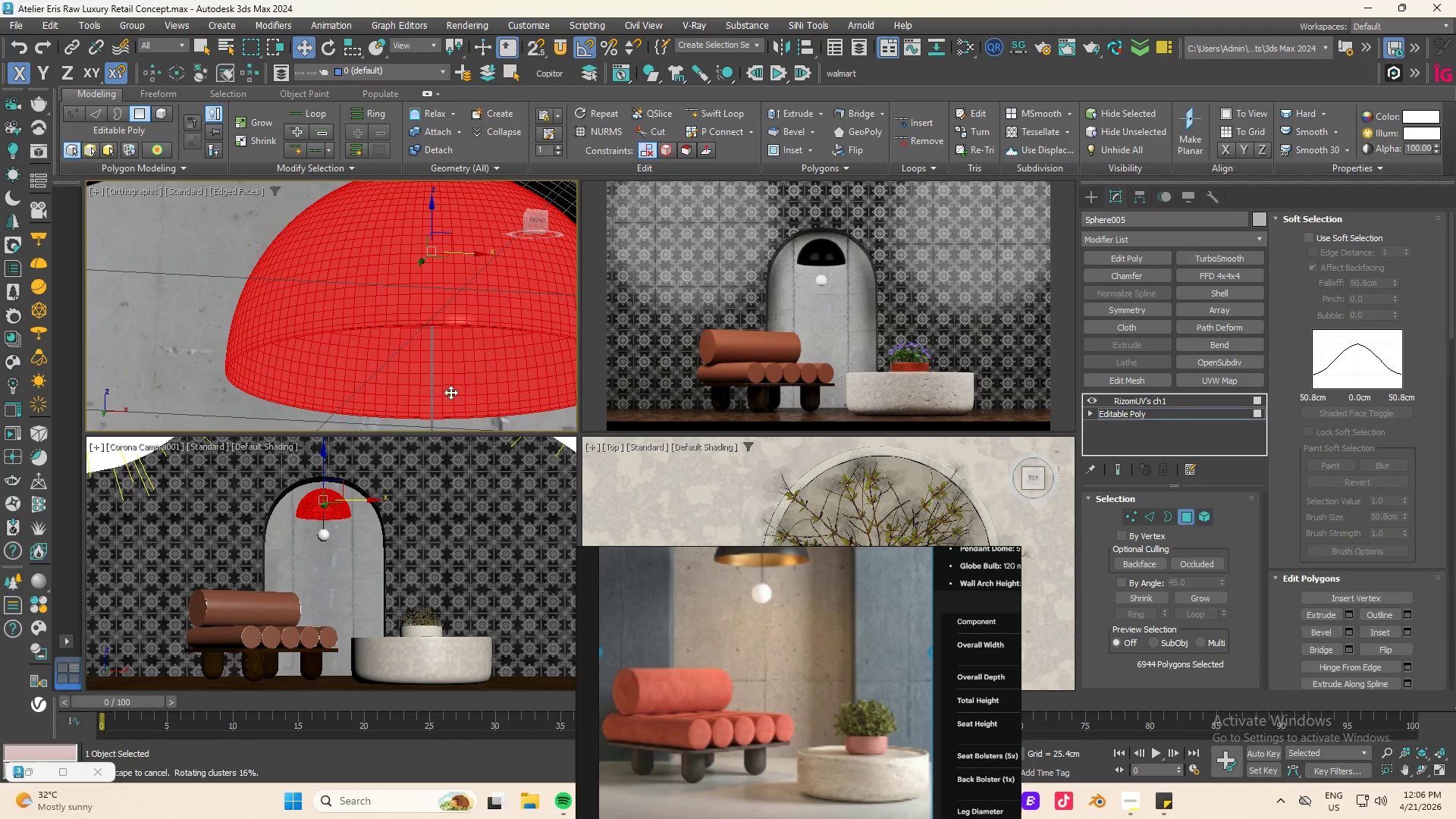 
left_click([450, 392])
 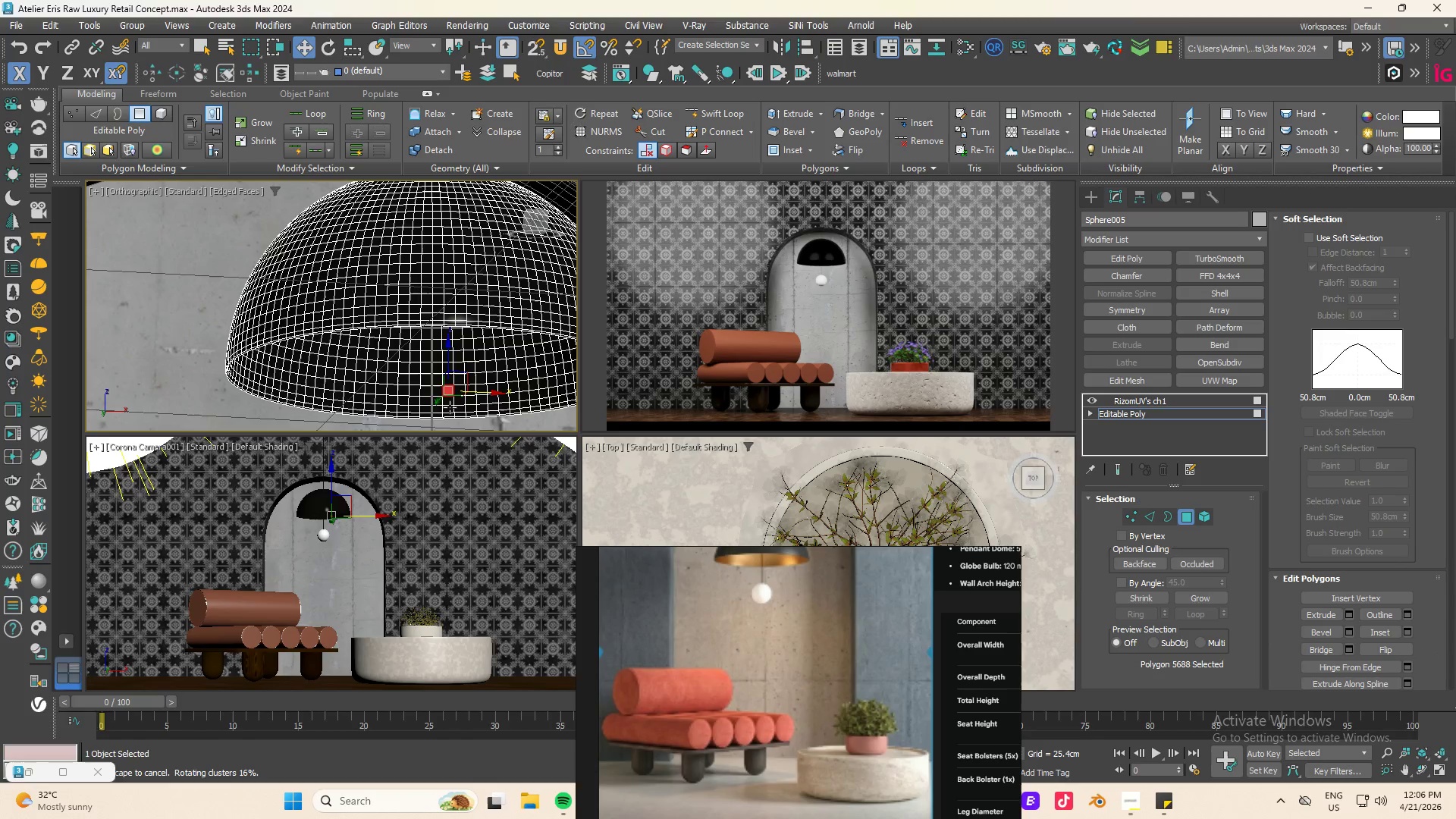 
scroll: coordinate [456, 407], scroll_direction: up, amount: 2.0
 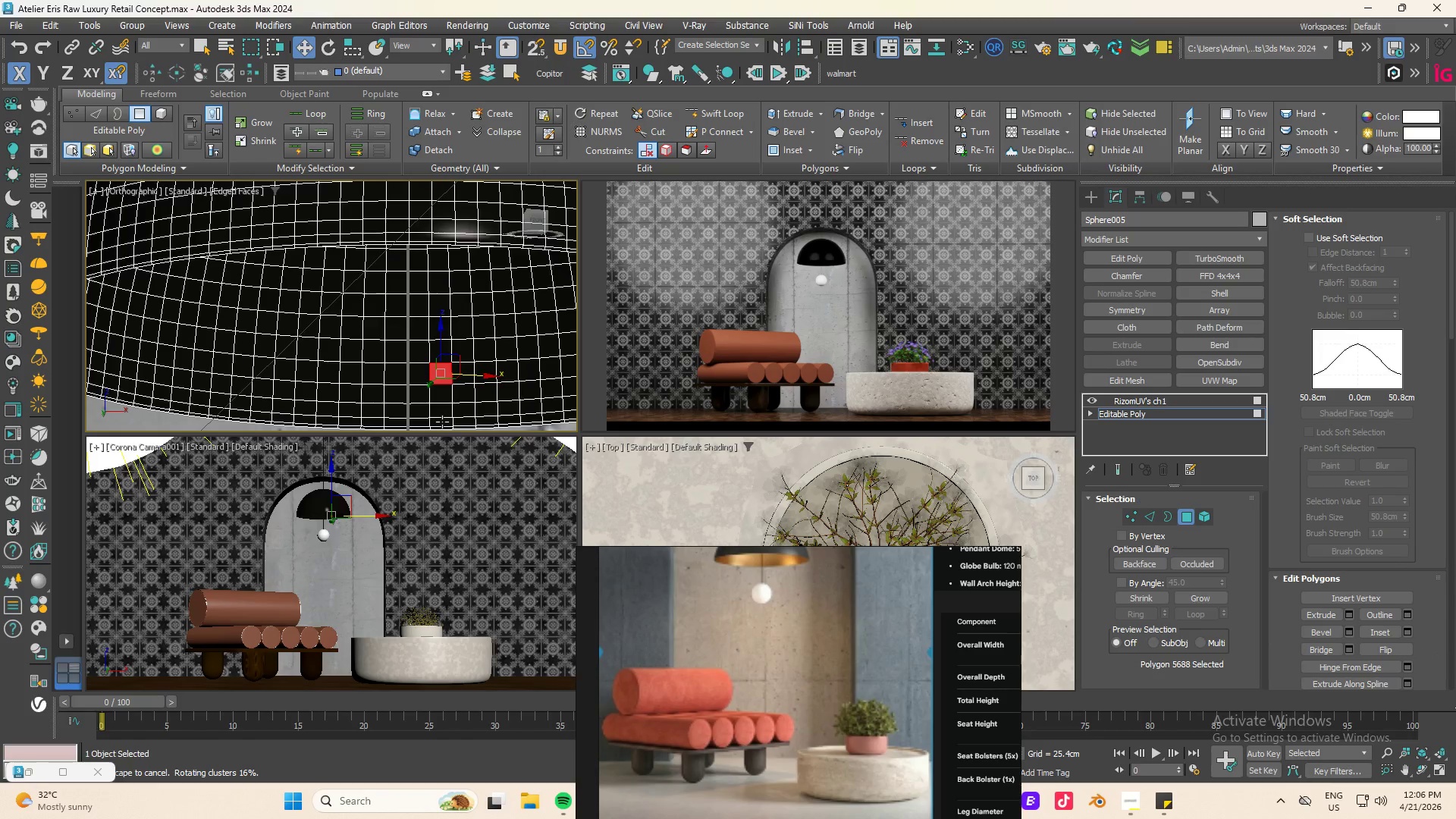 
left_click([442, 422])
 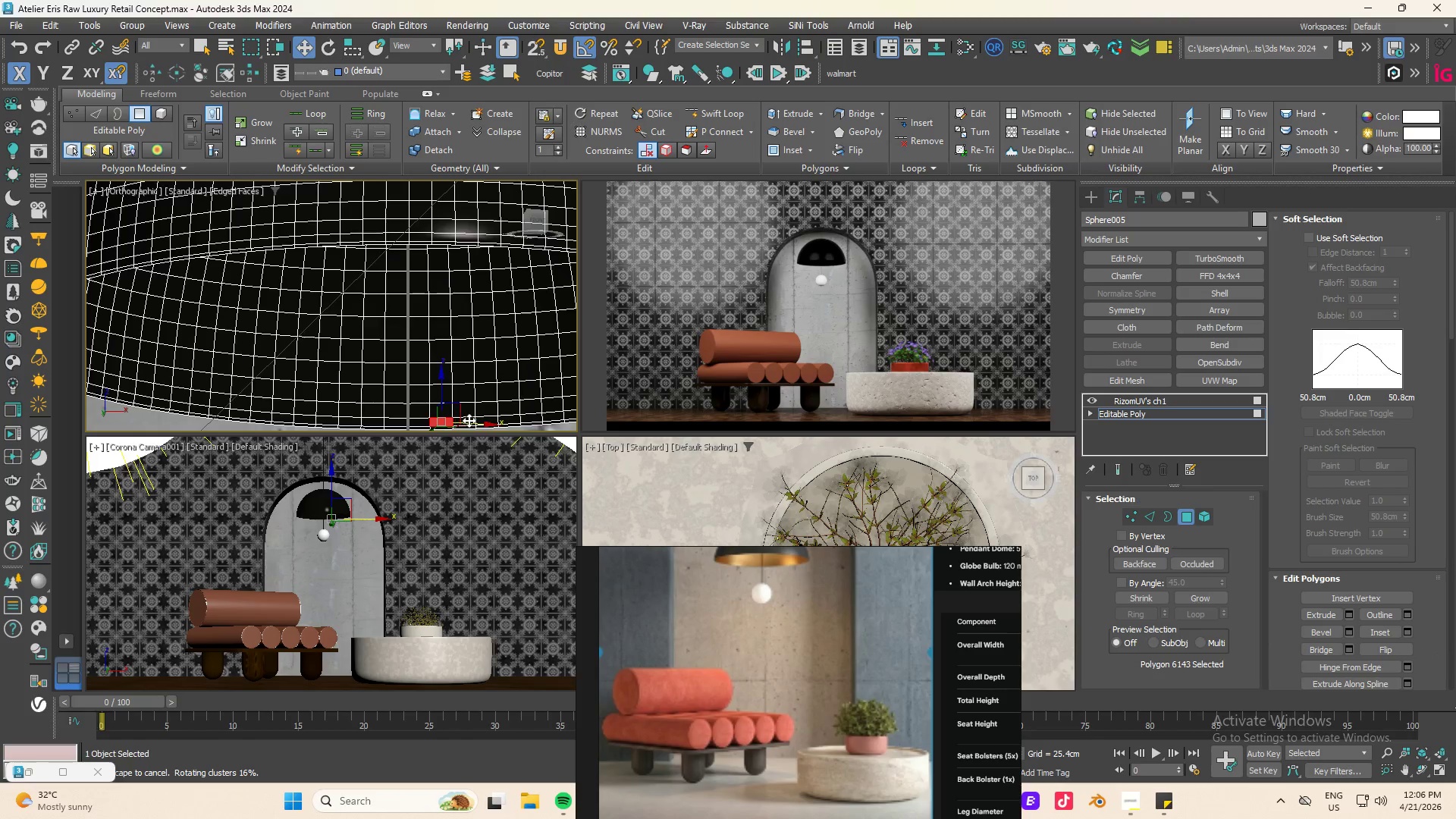 
hold_key(key=ControlLeft, duration=1.06)
double_click([469, 420])
 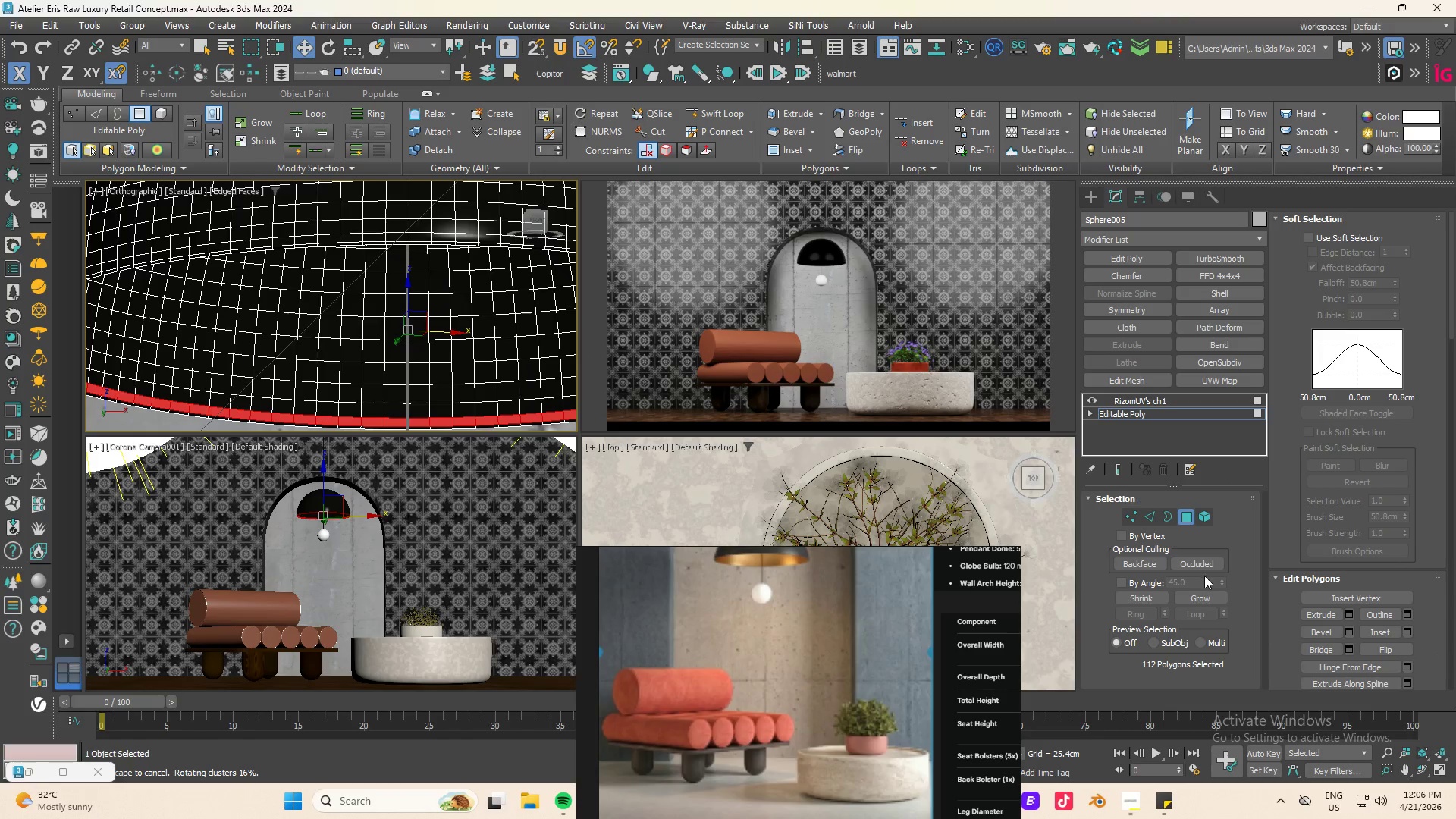 
double_click([1204, 594])
 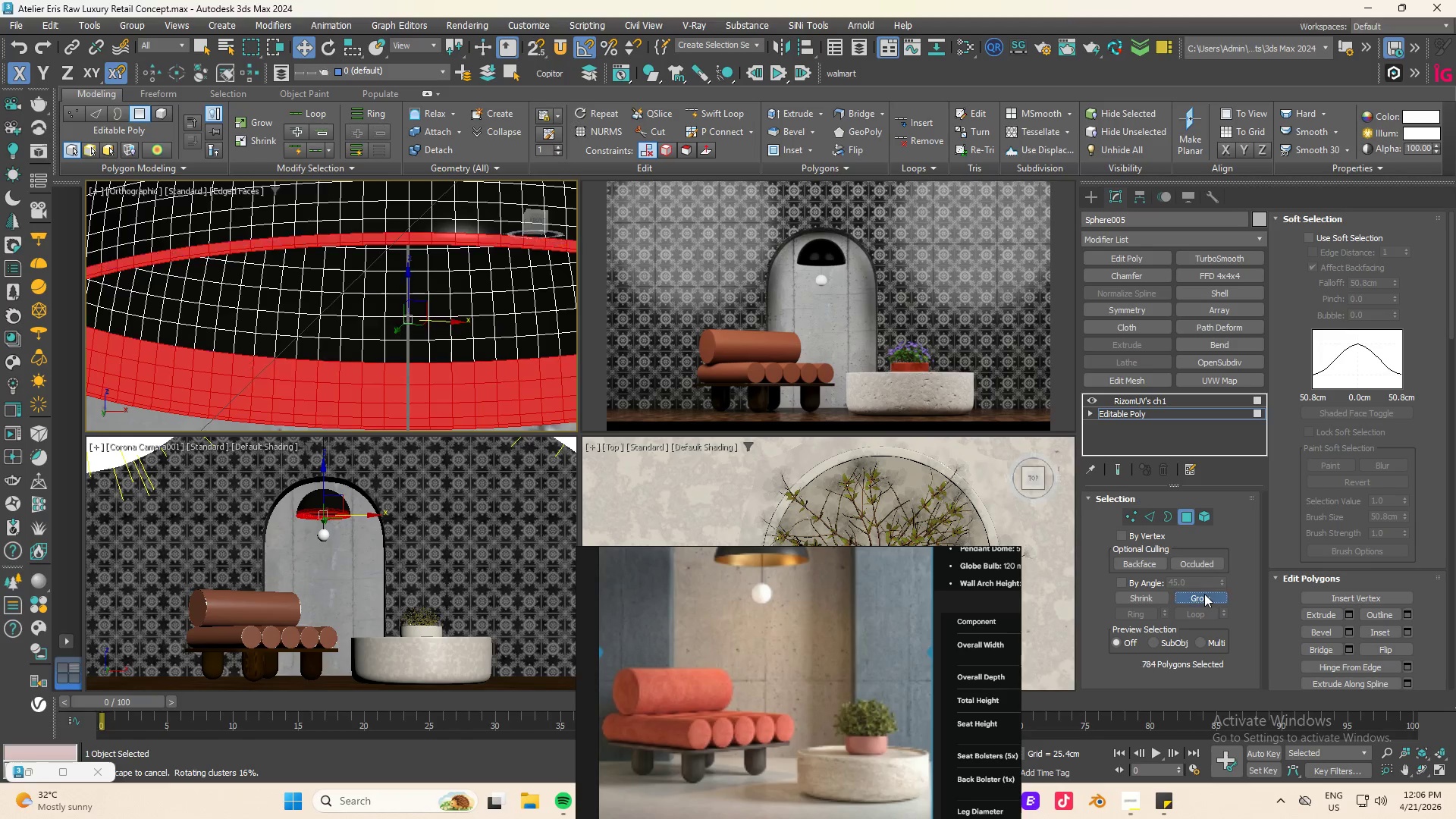 
triple_click([1204, 594])
 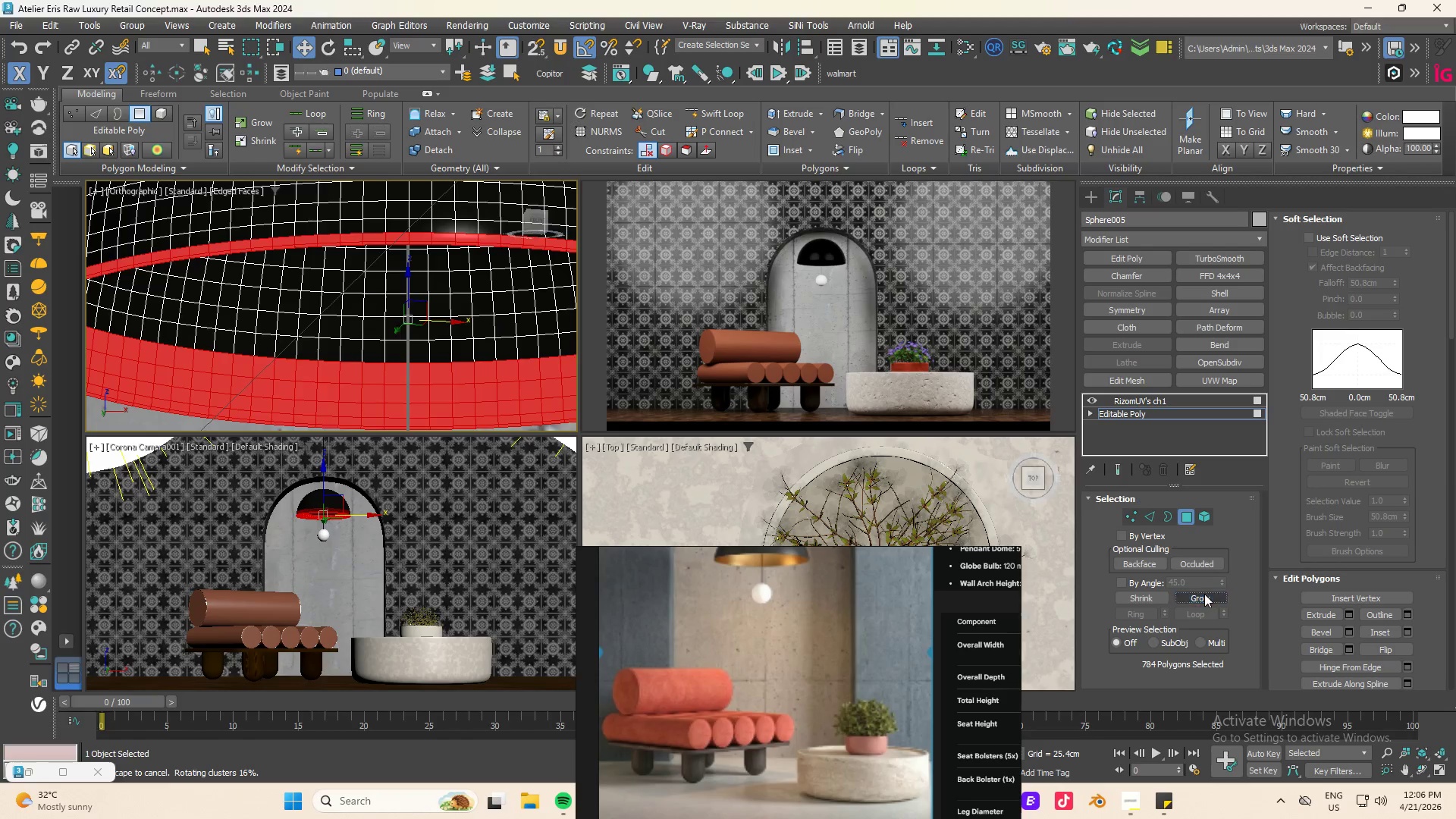 
triple_click([1204, 594])
 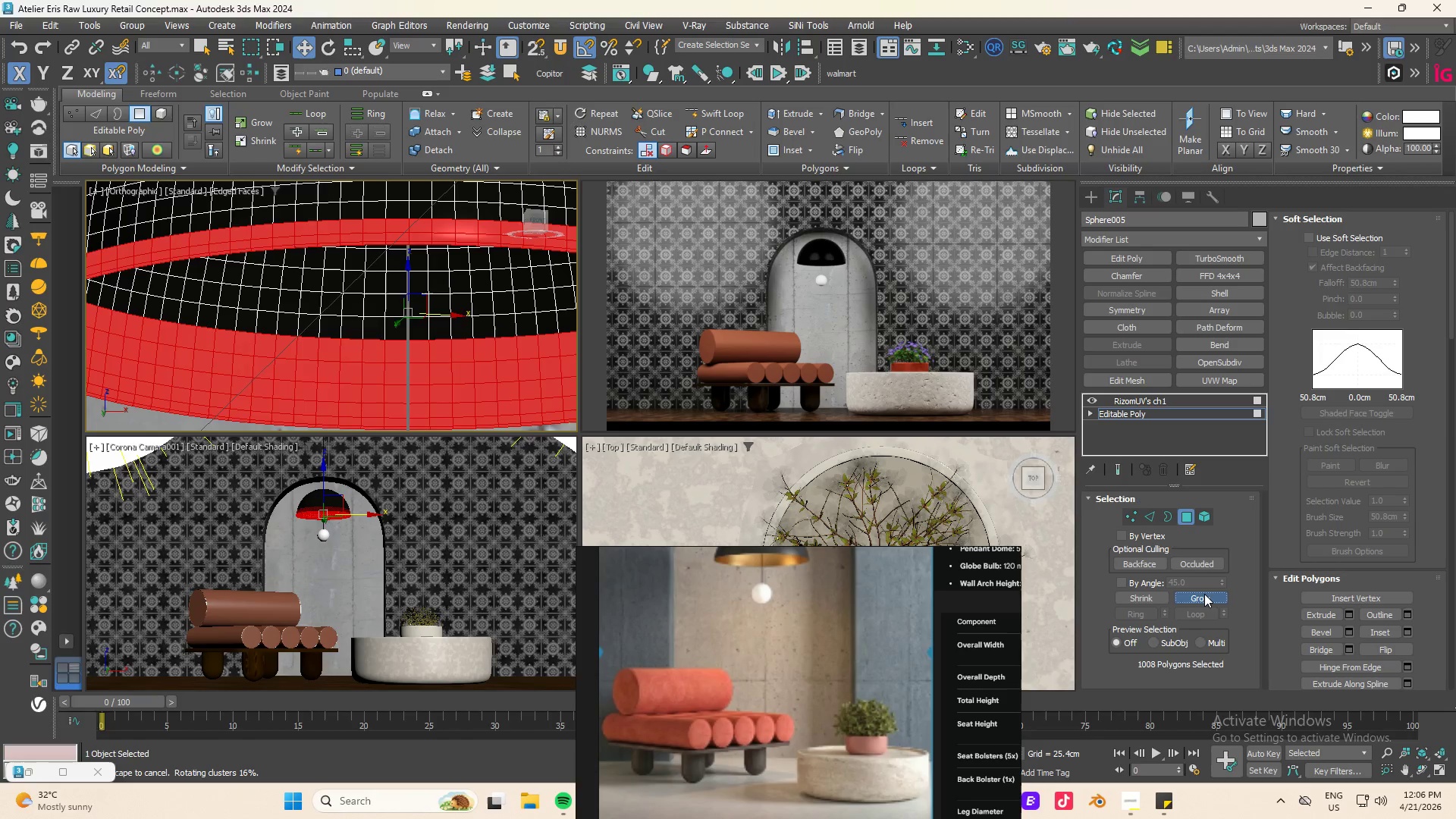 
triple_click([1204, 594])
 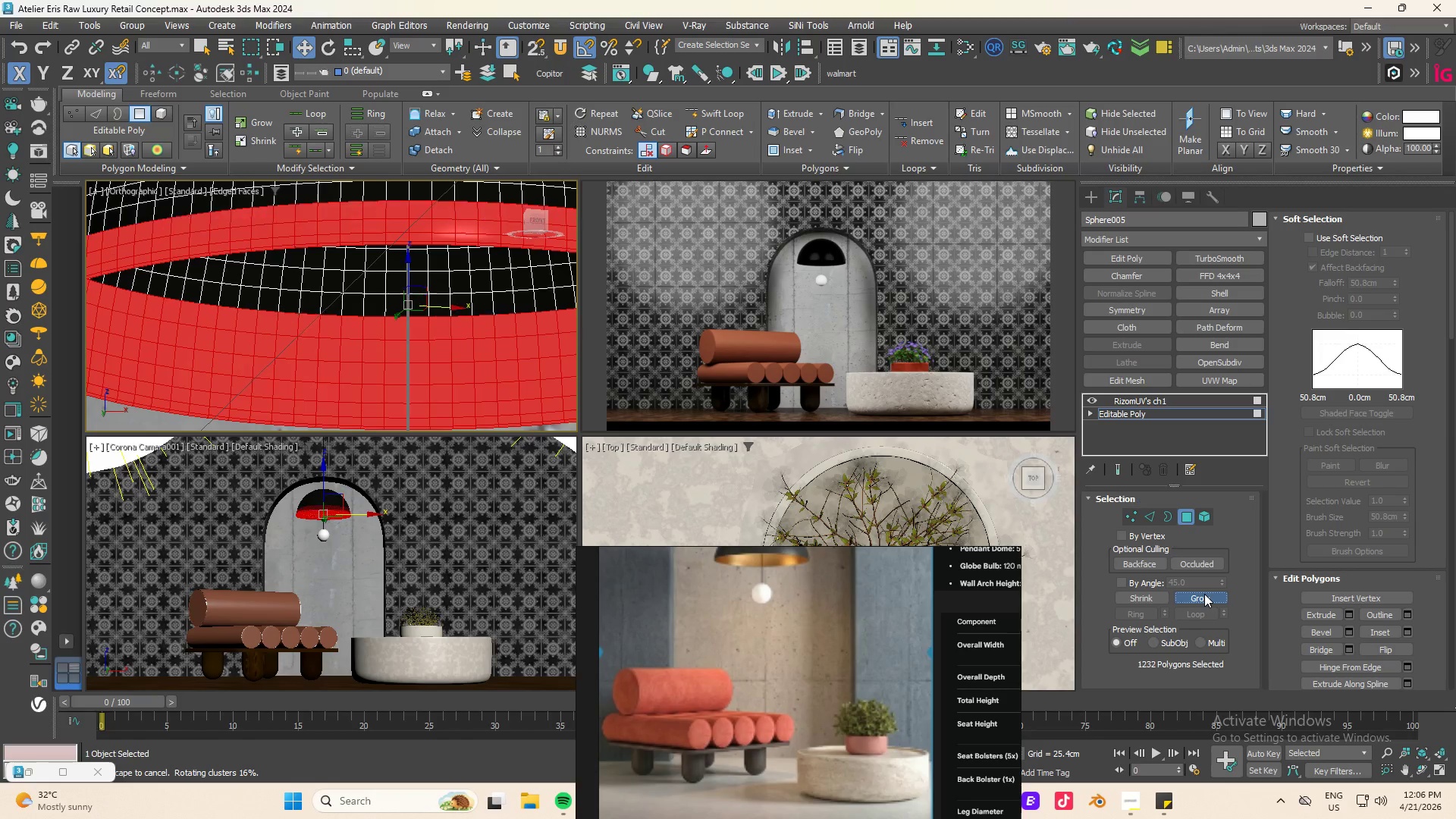 
triple_click([1204, 594])
 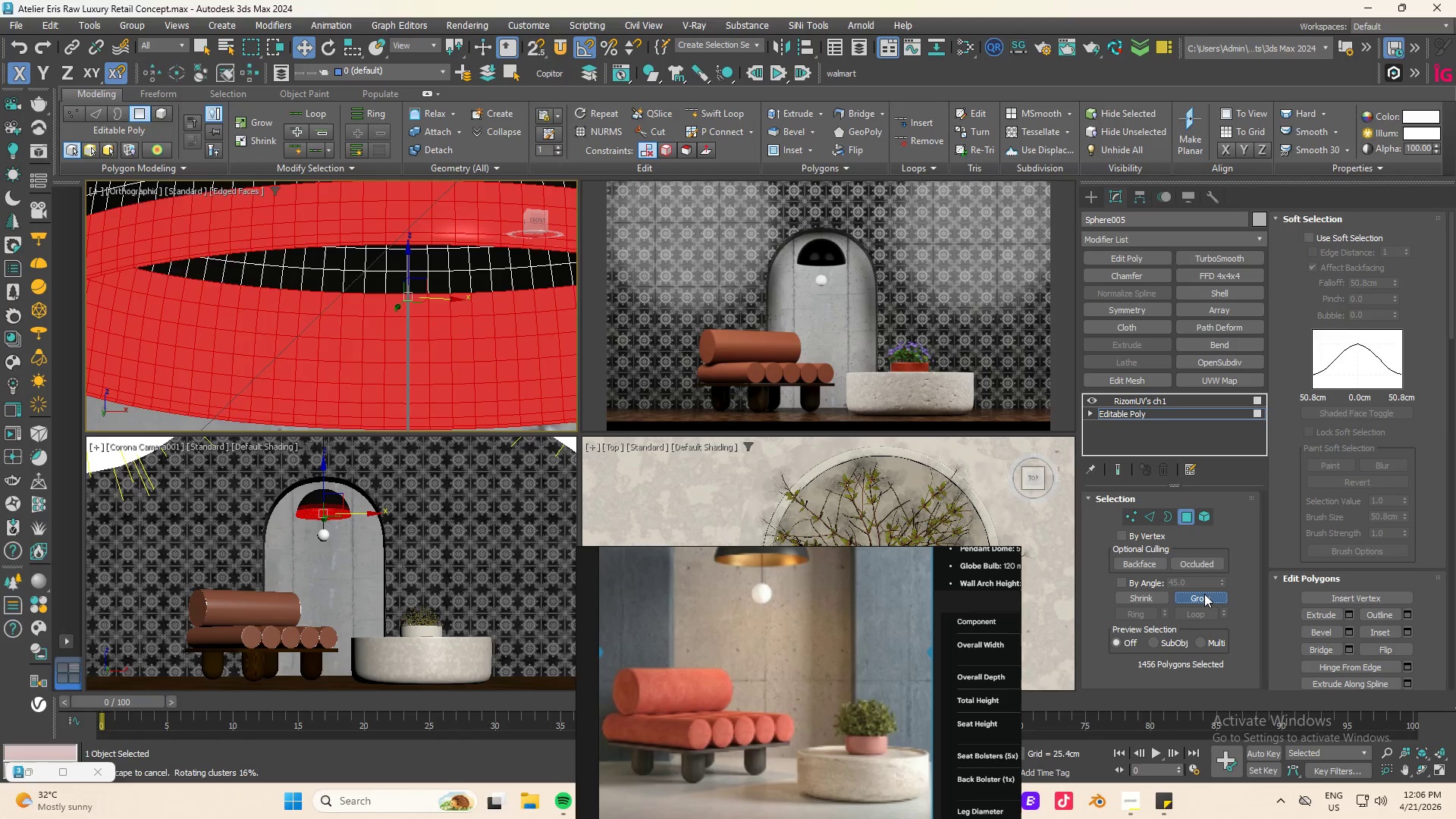 
triple_click([1204, 594])
 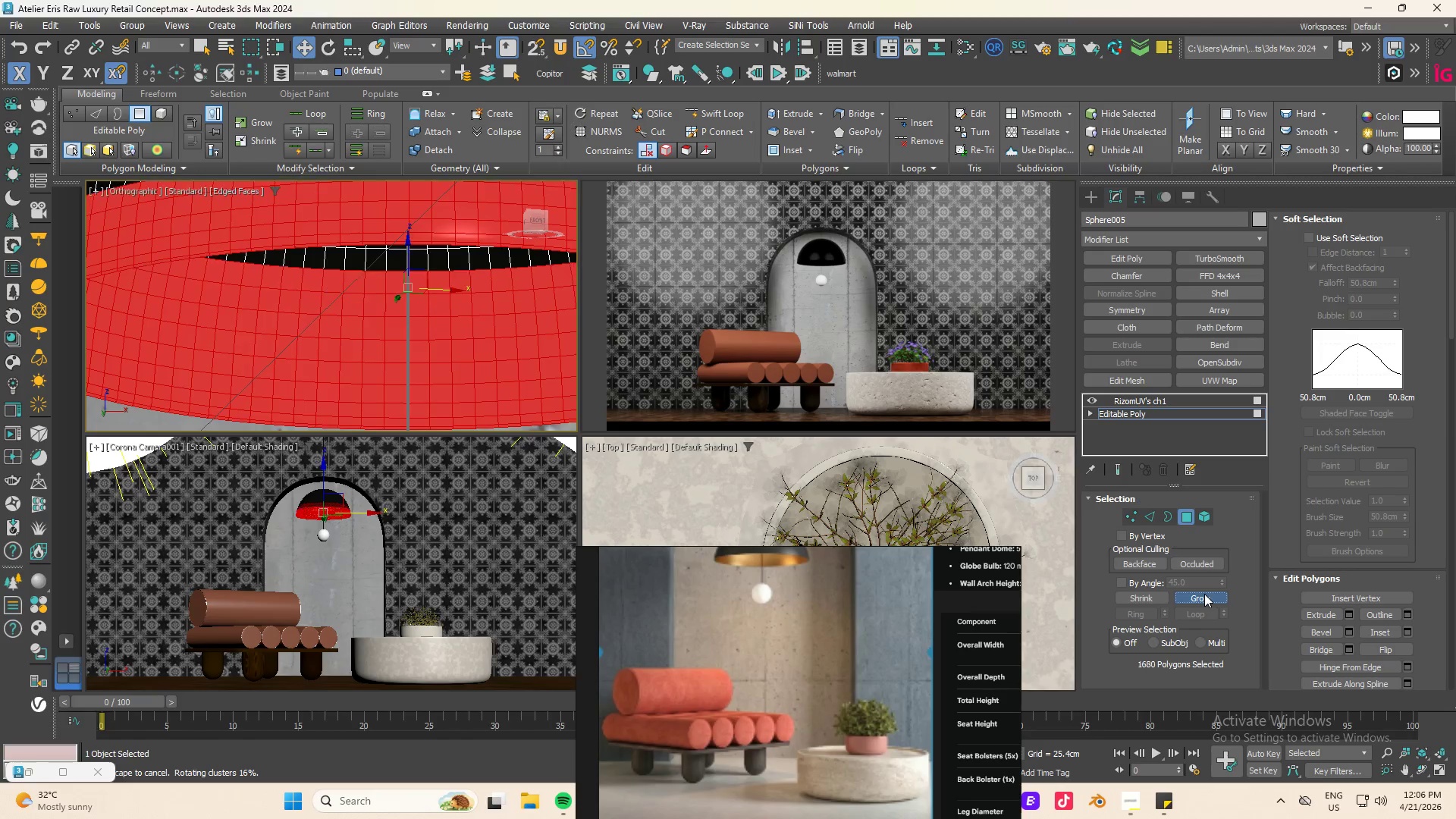 
triple_click([1204, 594])
 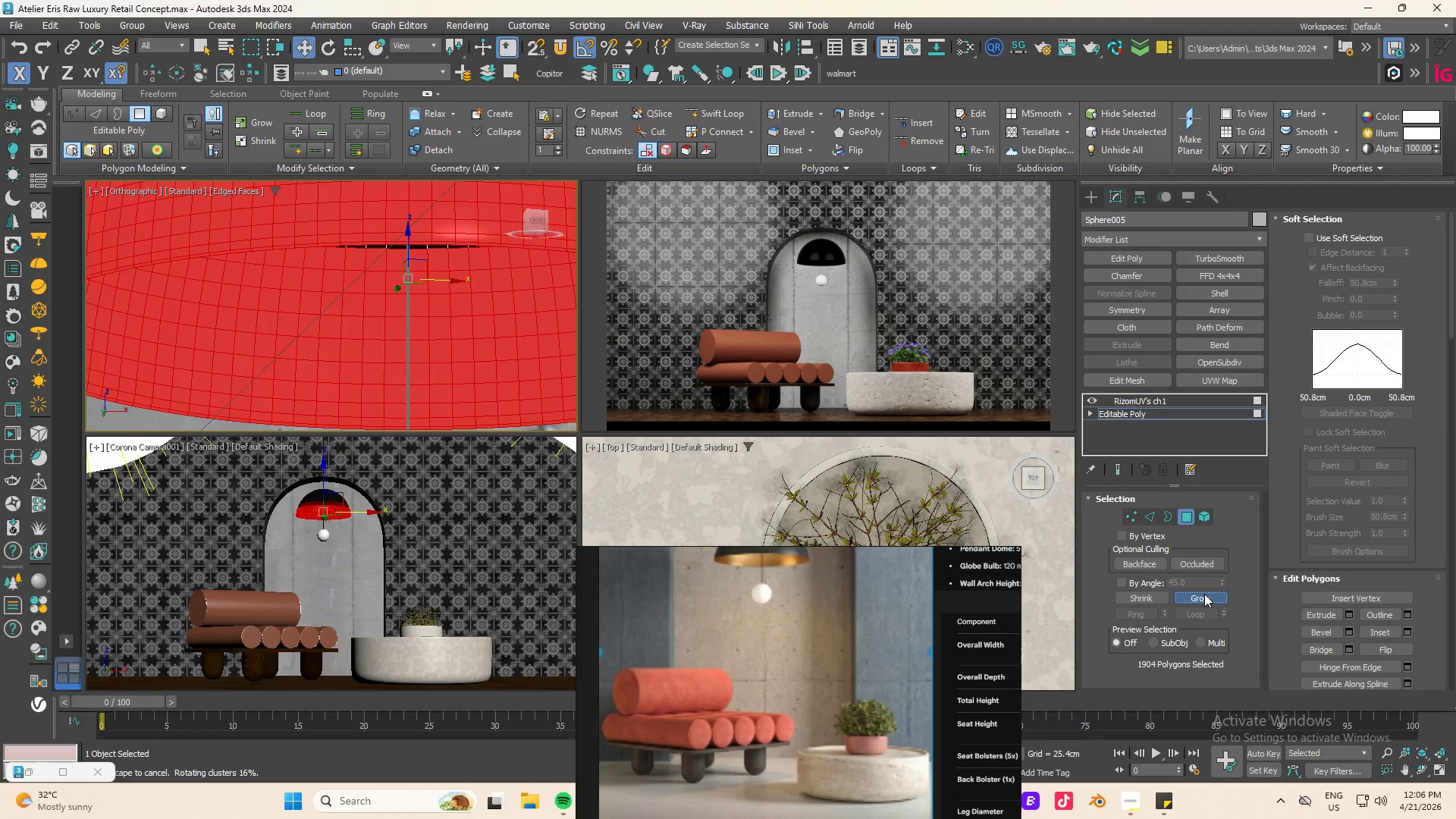 
triple_click([1204, 594])
 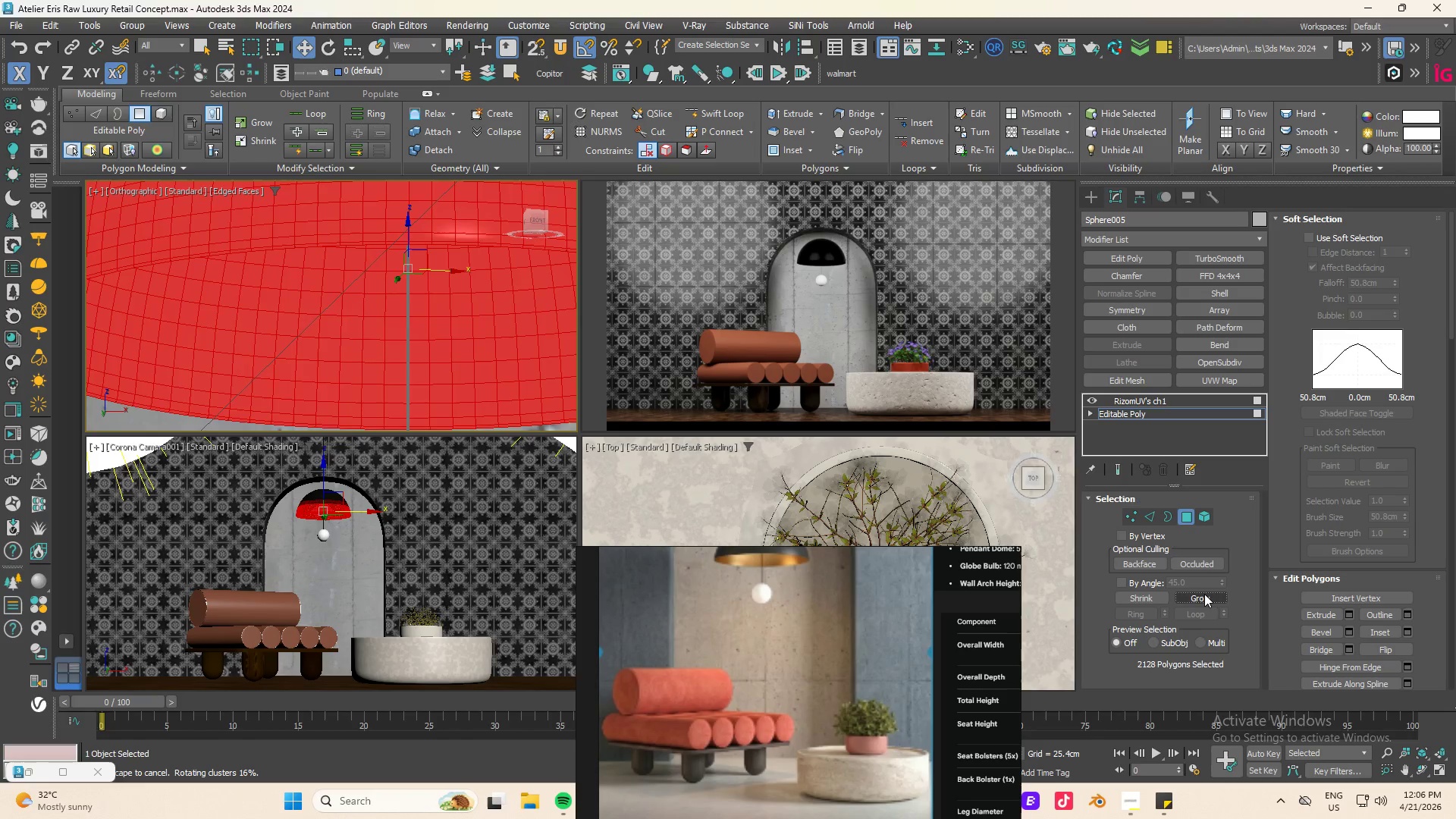 
triple_click([1204, 594])
 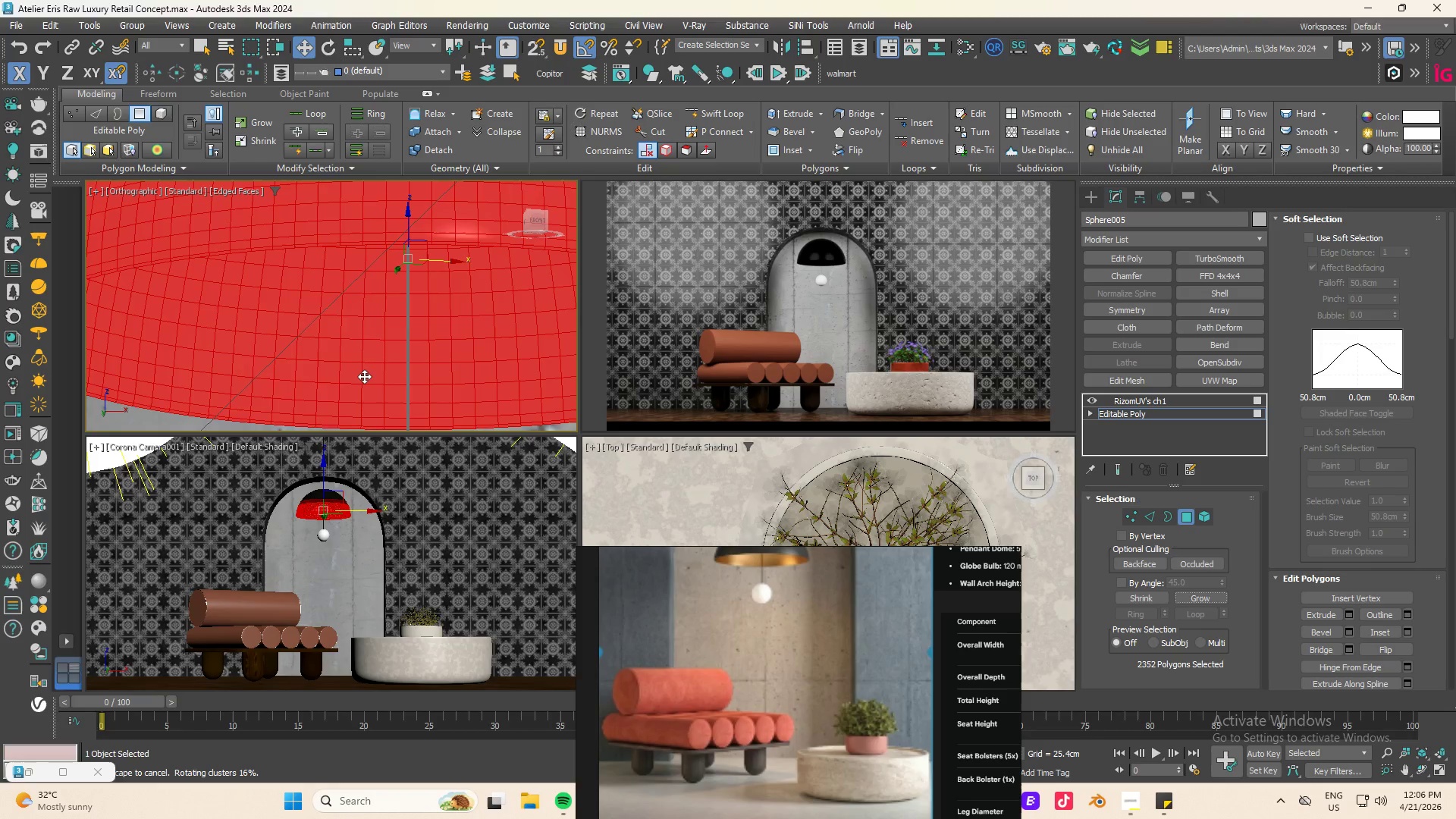 
left_click([374, 369])
 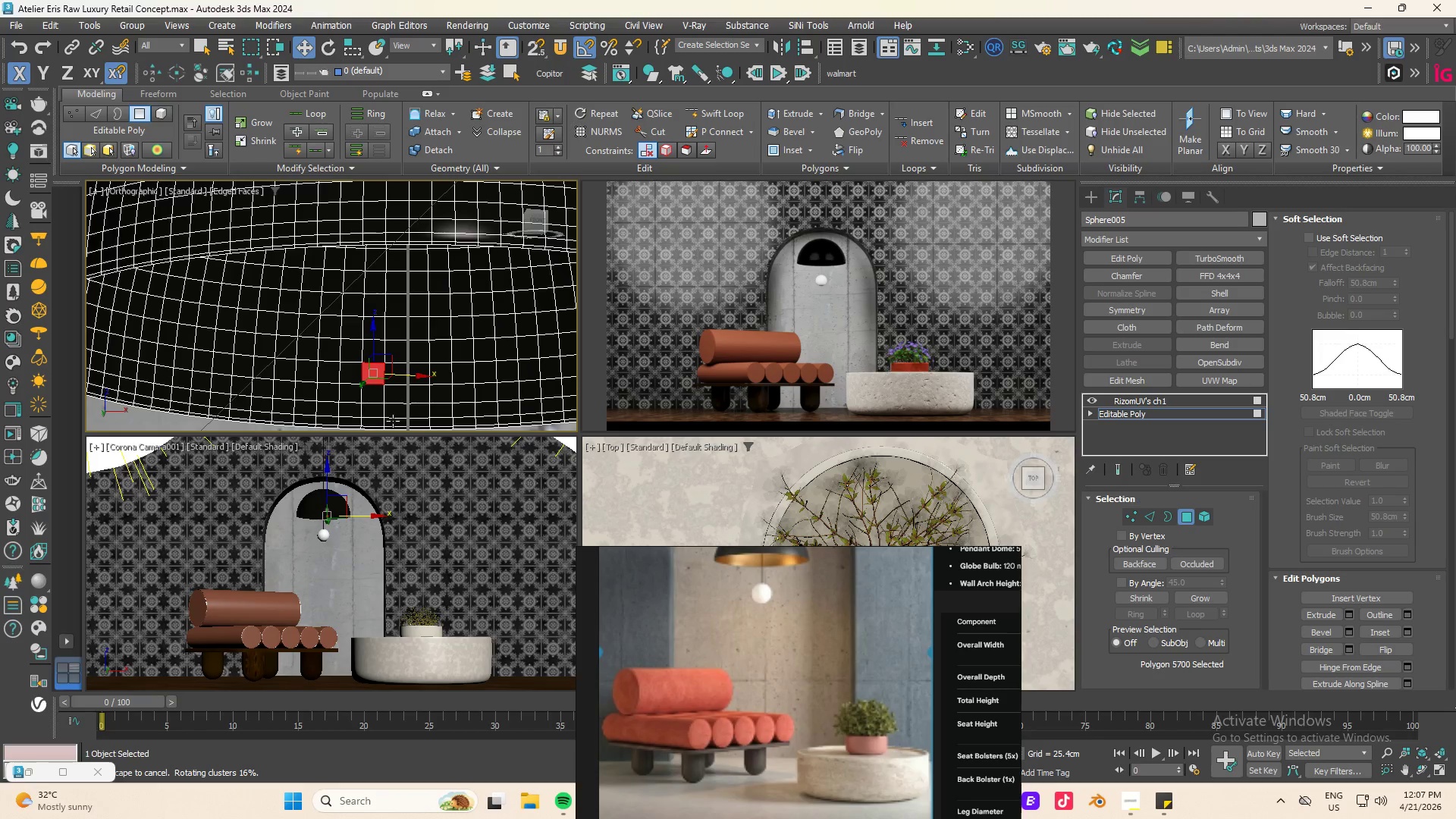 
hold_key(key=AltLeft, duration=1.14)
 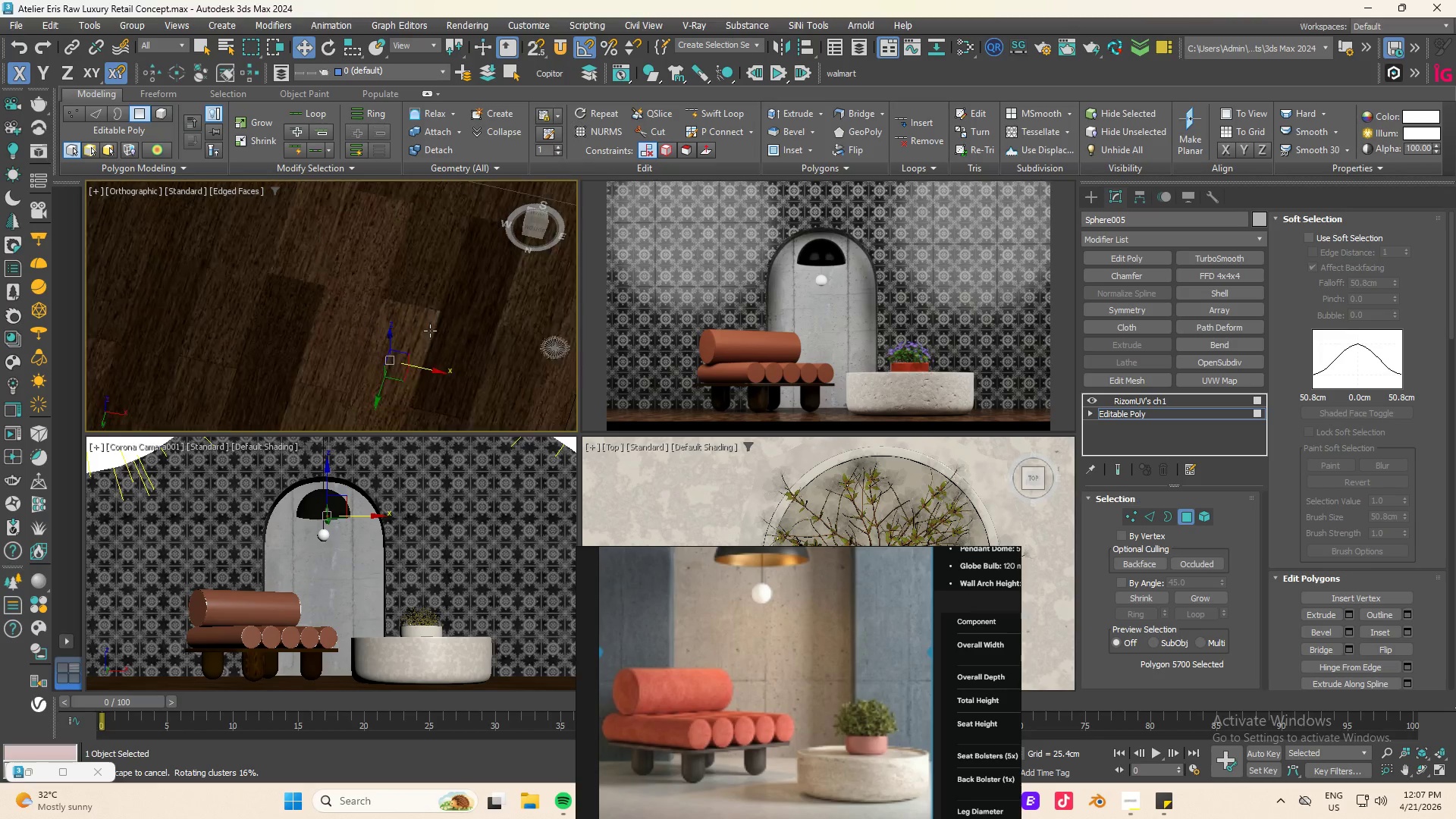 
type(fz)
 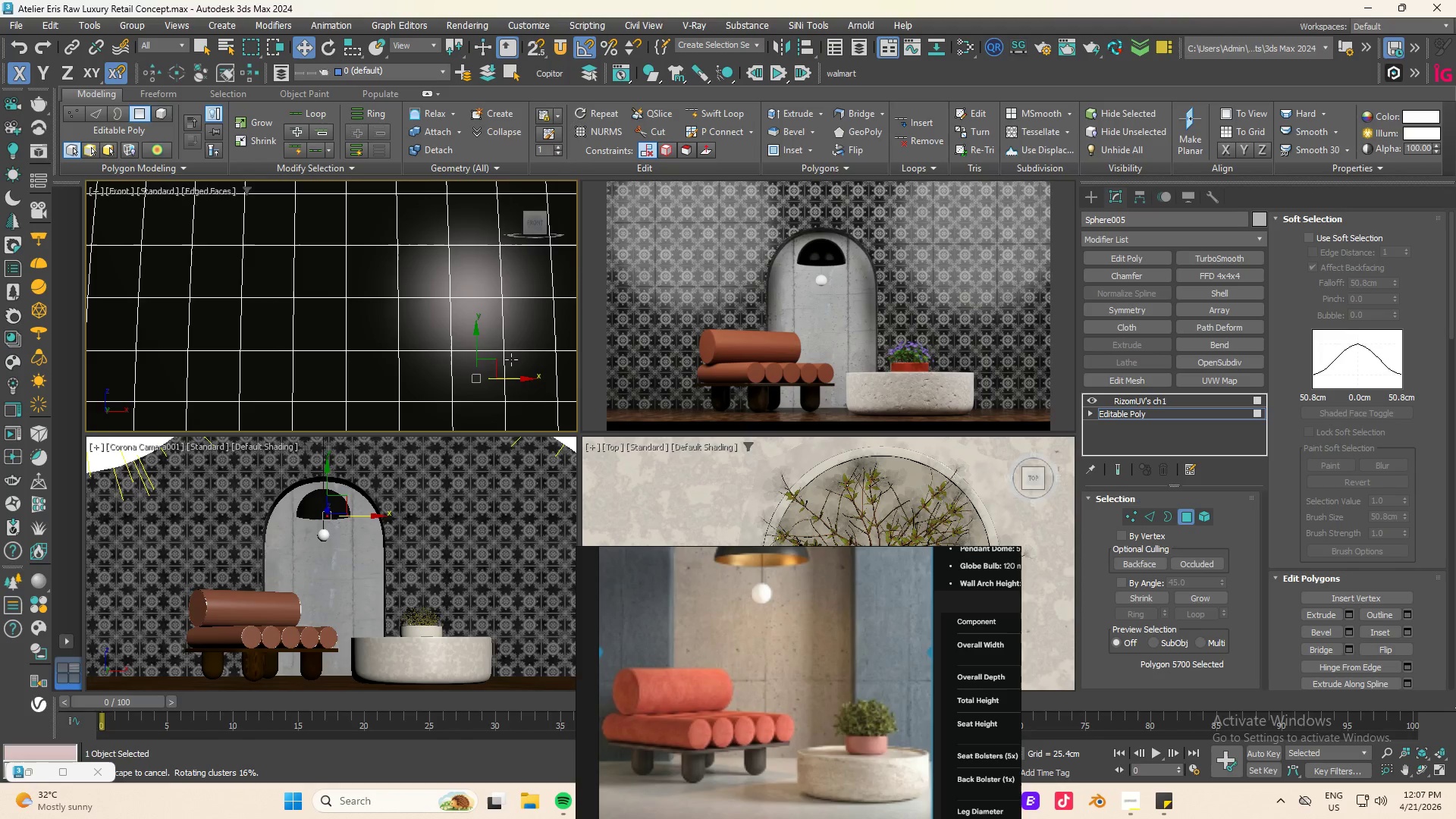 
scroll: coordinate [444, 331], scroll_direction: down, amount: 11.0
 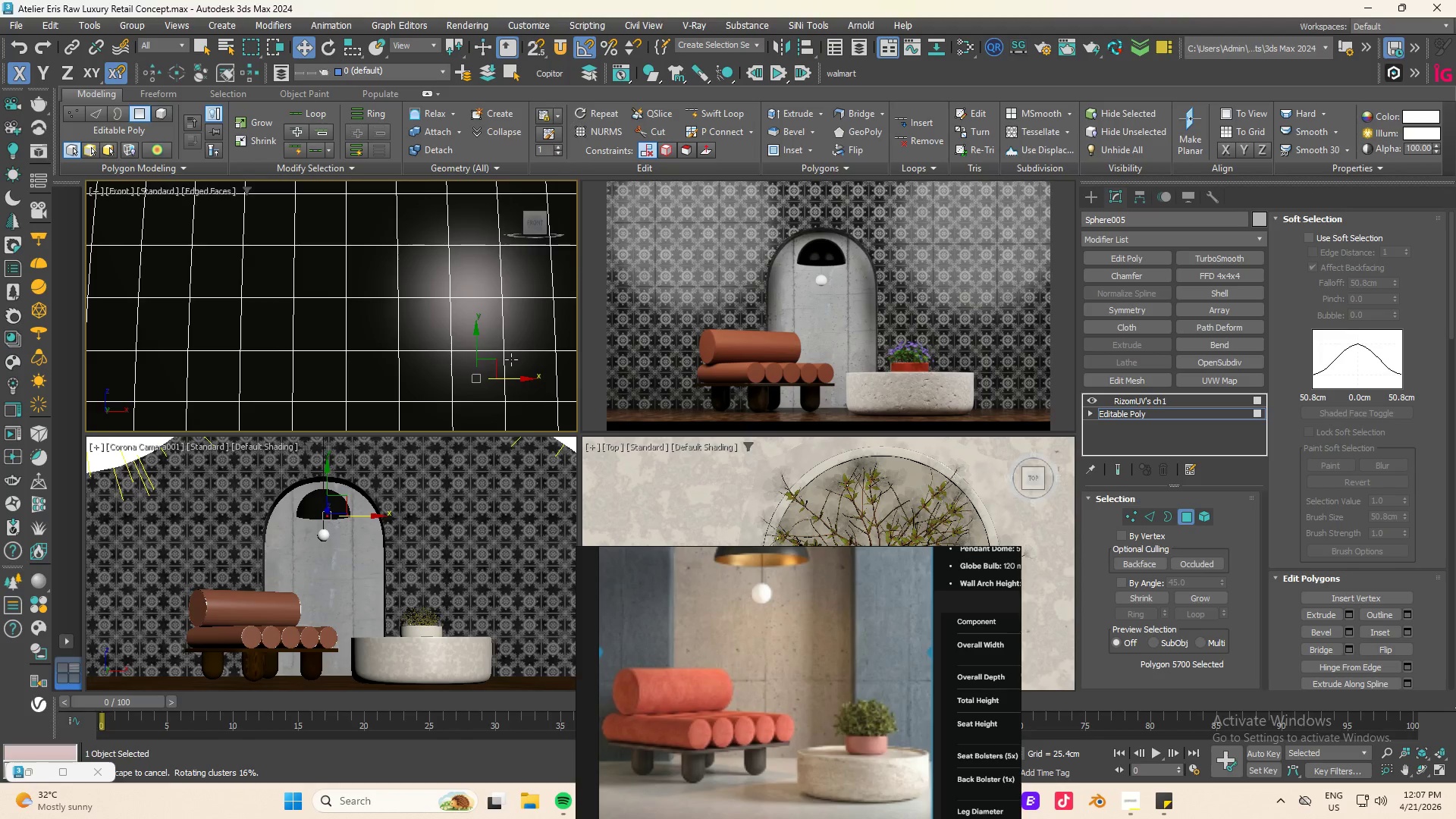 
hold_key(key=AltLeft, duration=1.39)
 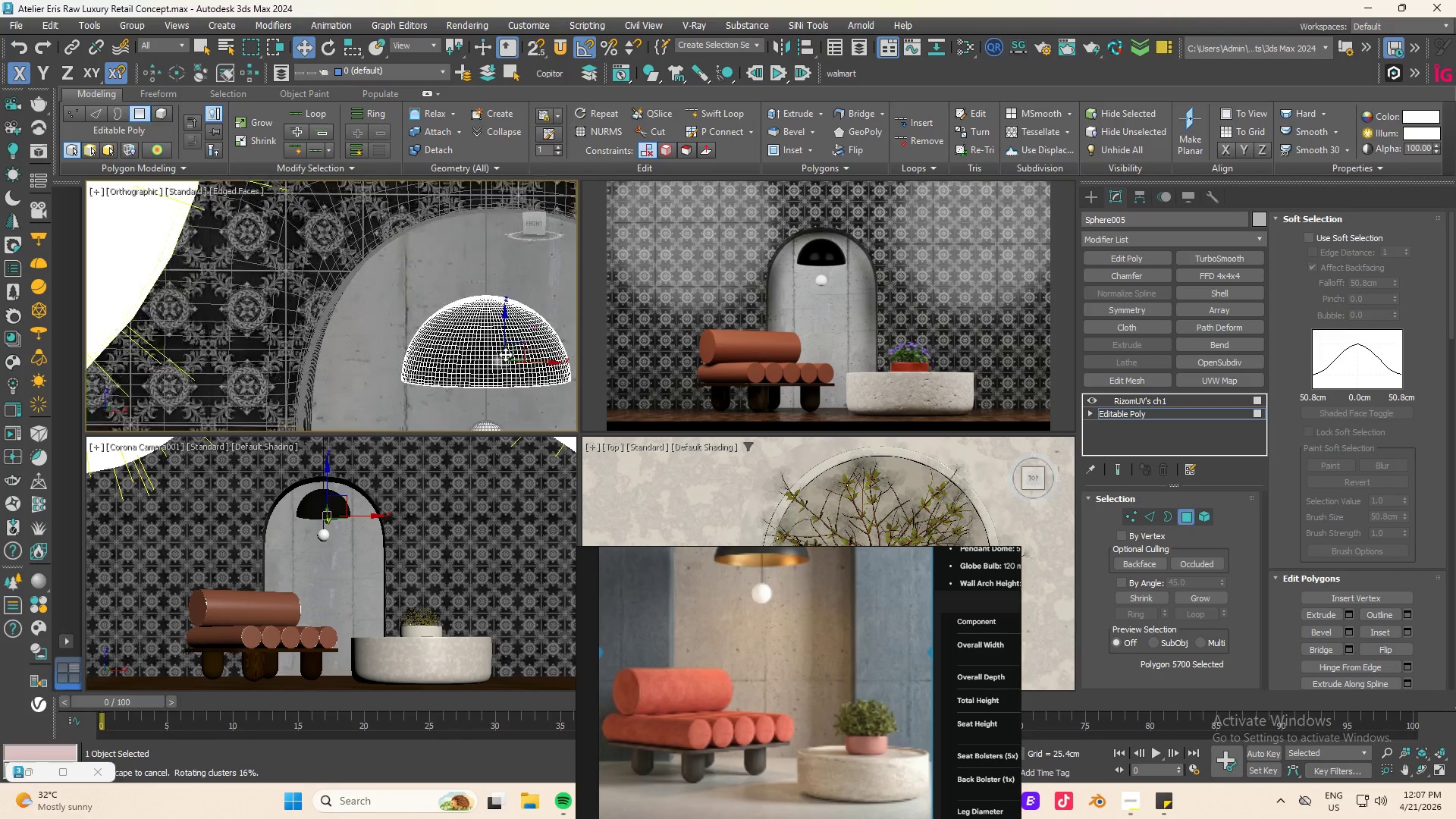 
scroll: coordinate [507, 358], scroll_direction: down, amount: 8.0
 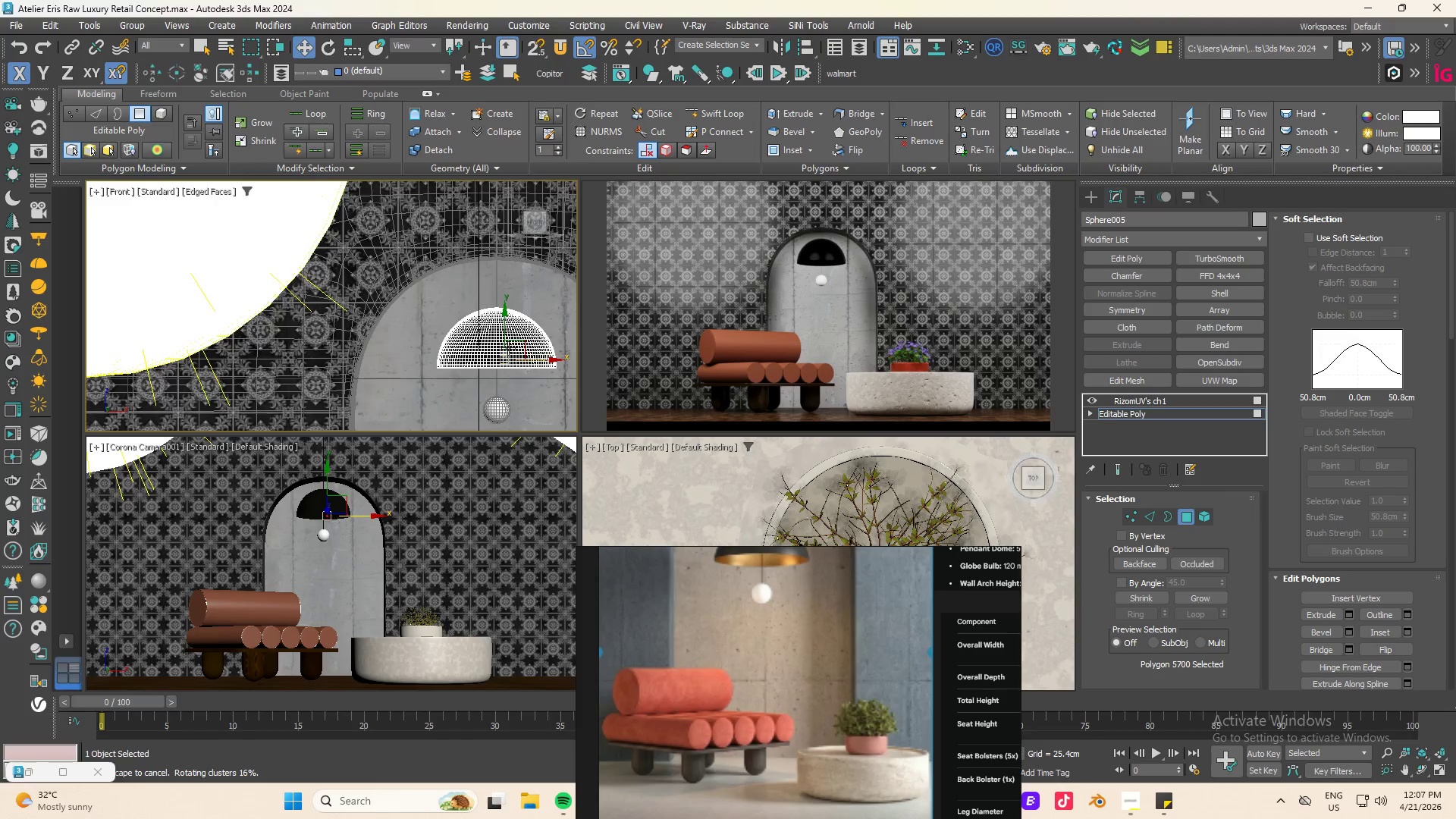 
hold_key(key=AltLeft, duration=0.84)
 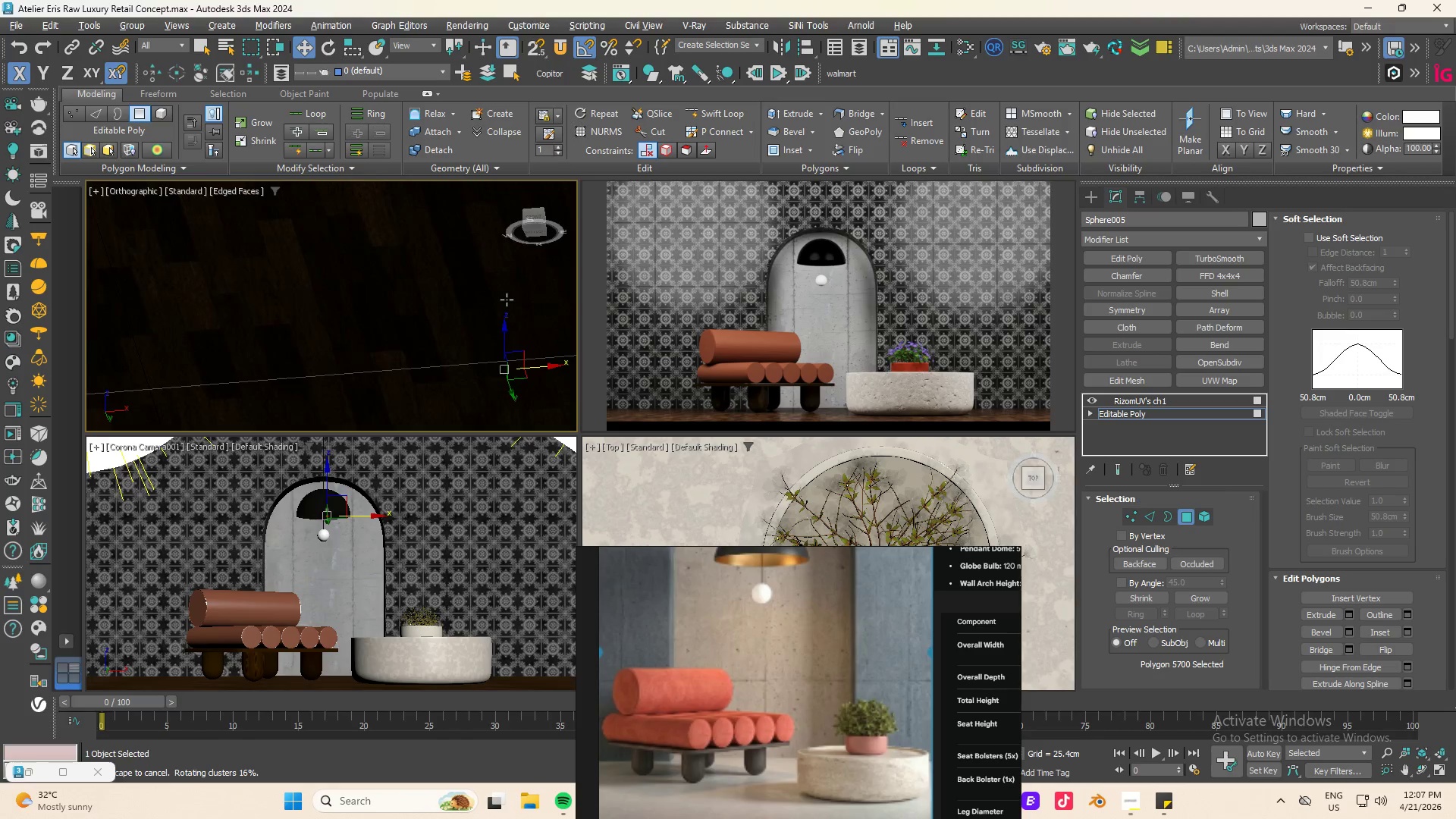 
scroll: coordinate [505, 354], scroll_direction: up, amount: 3.0
 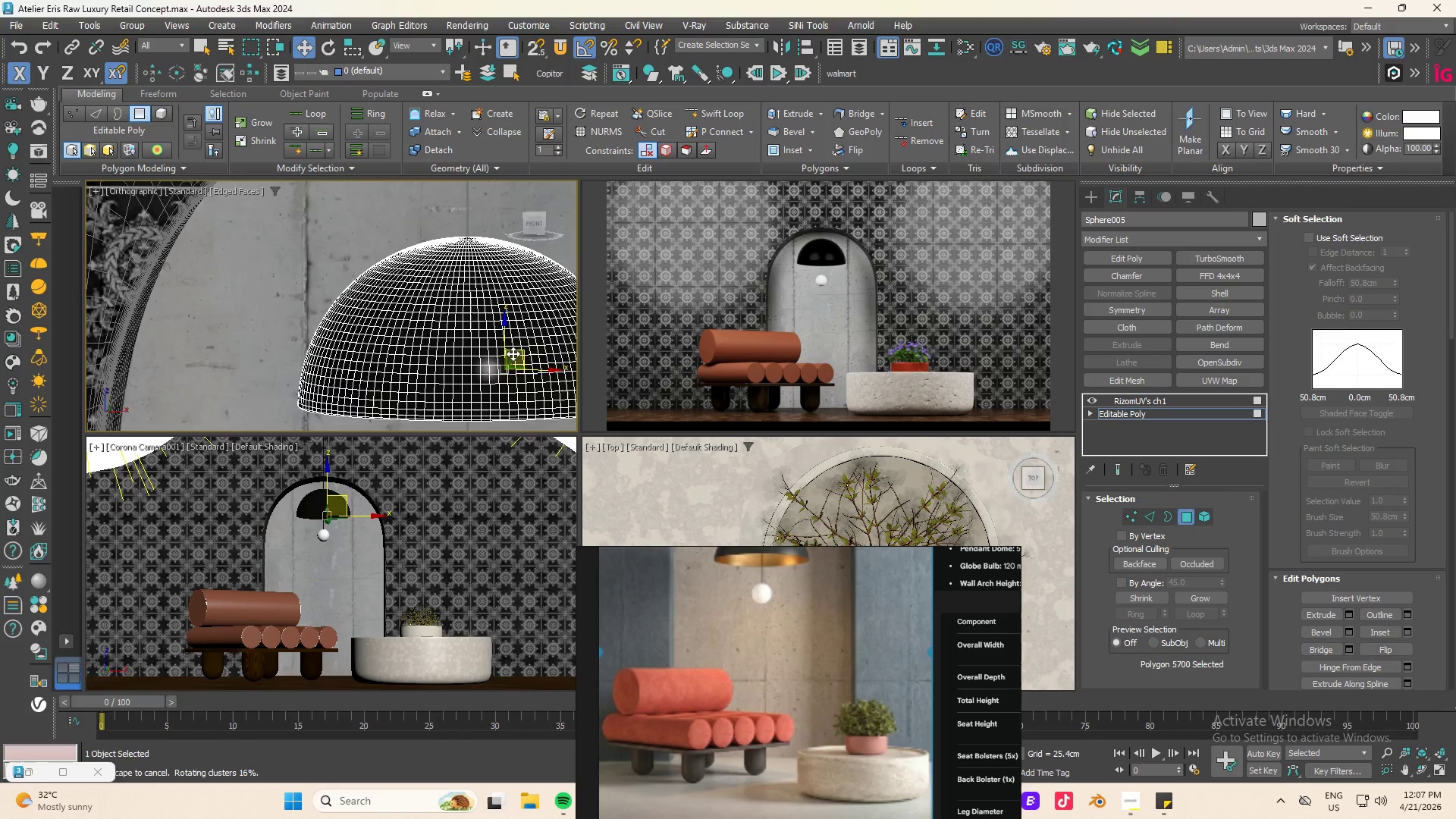 
hold_key(key=AltLeft, duration=1.12)
 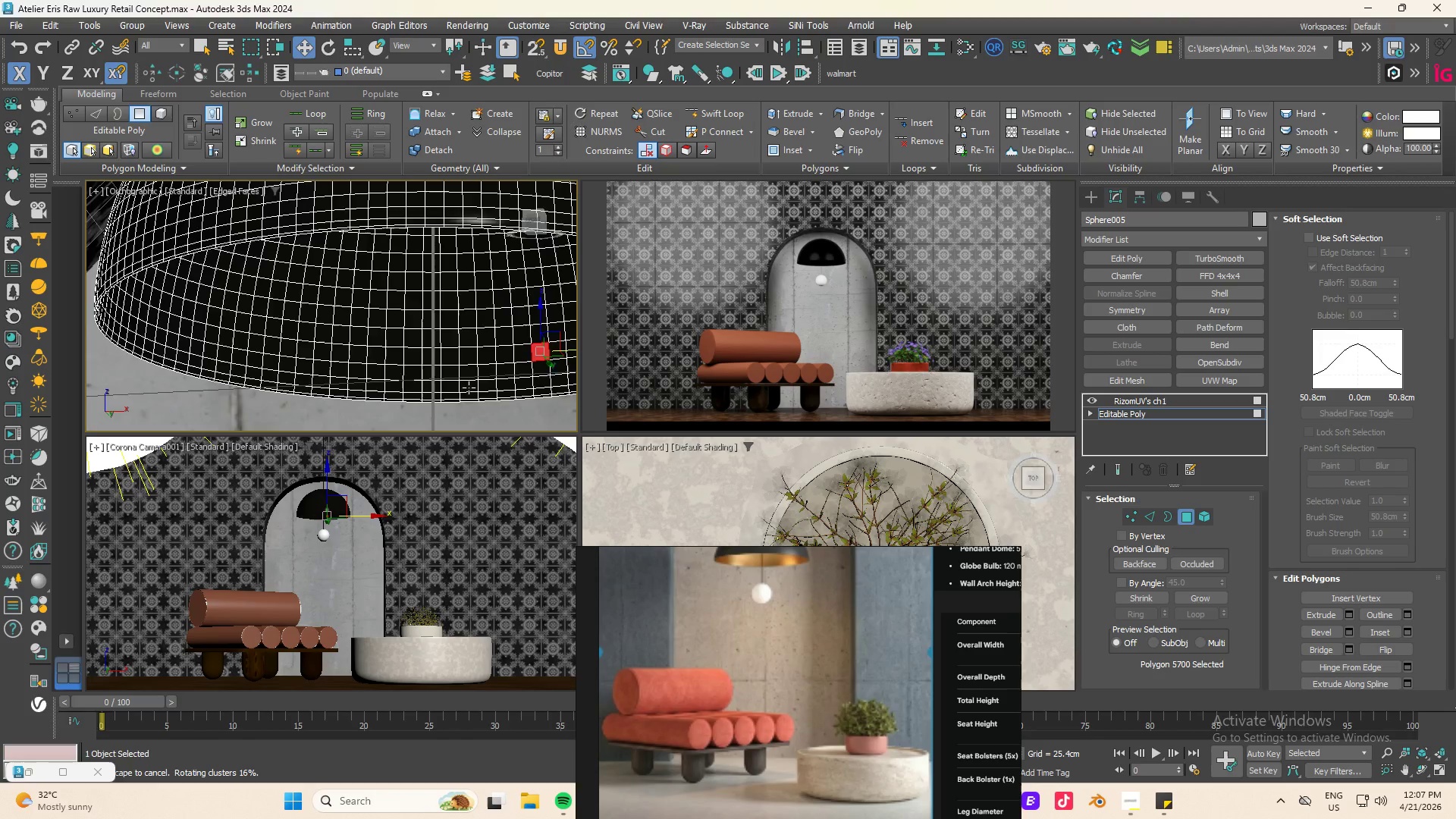 
scroll: coordinate [469, 388], scroll_direction: up, amount: 3.0
 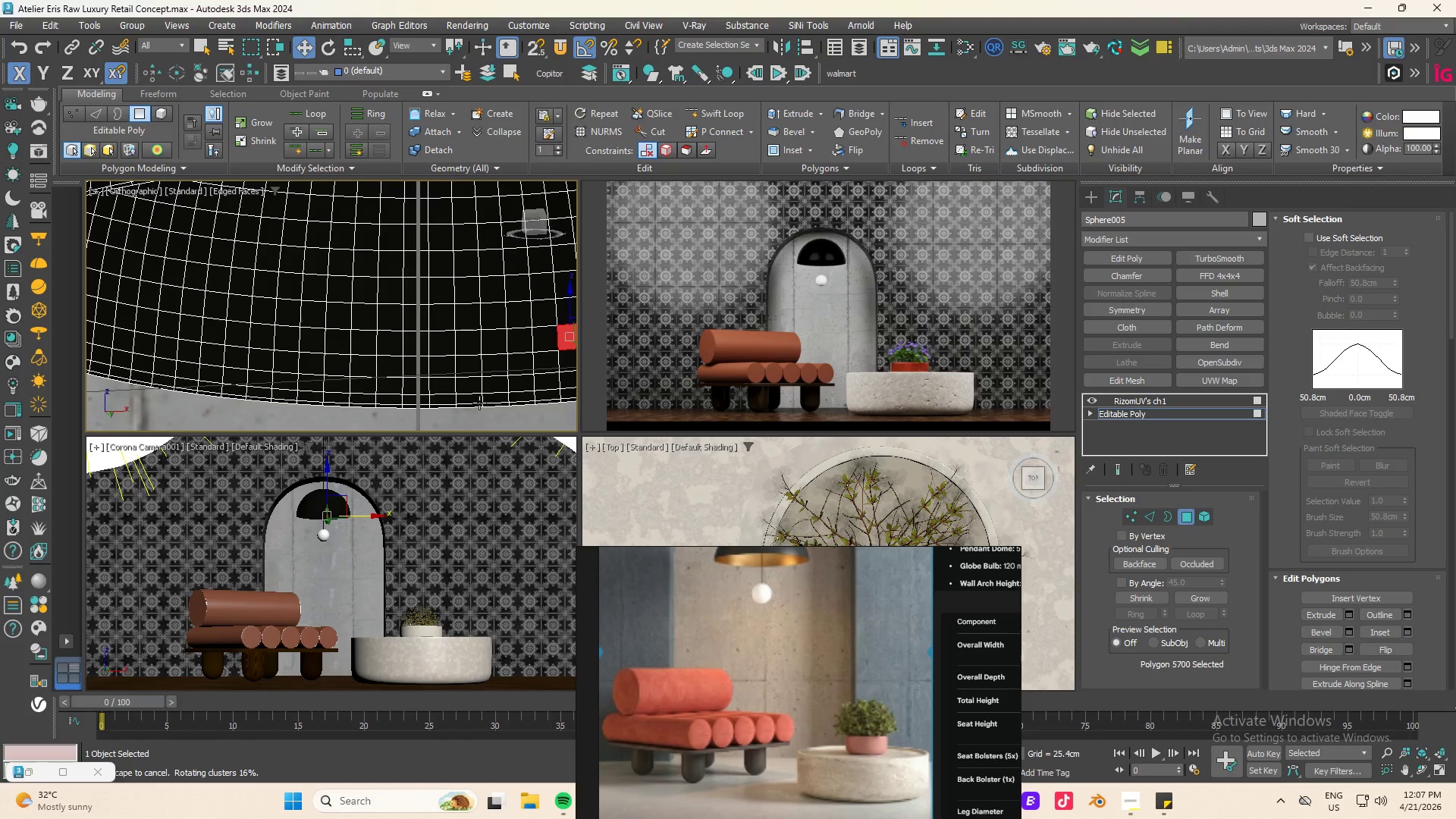 
key(Alt+Q)
 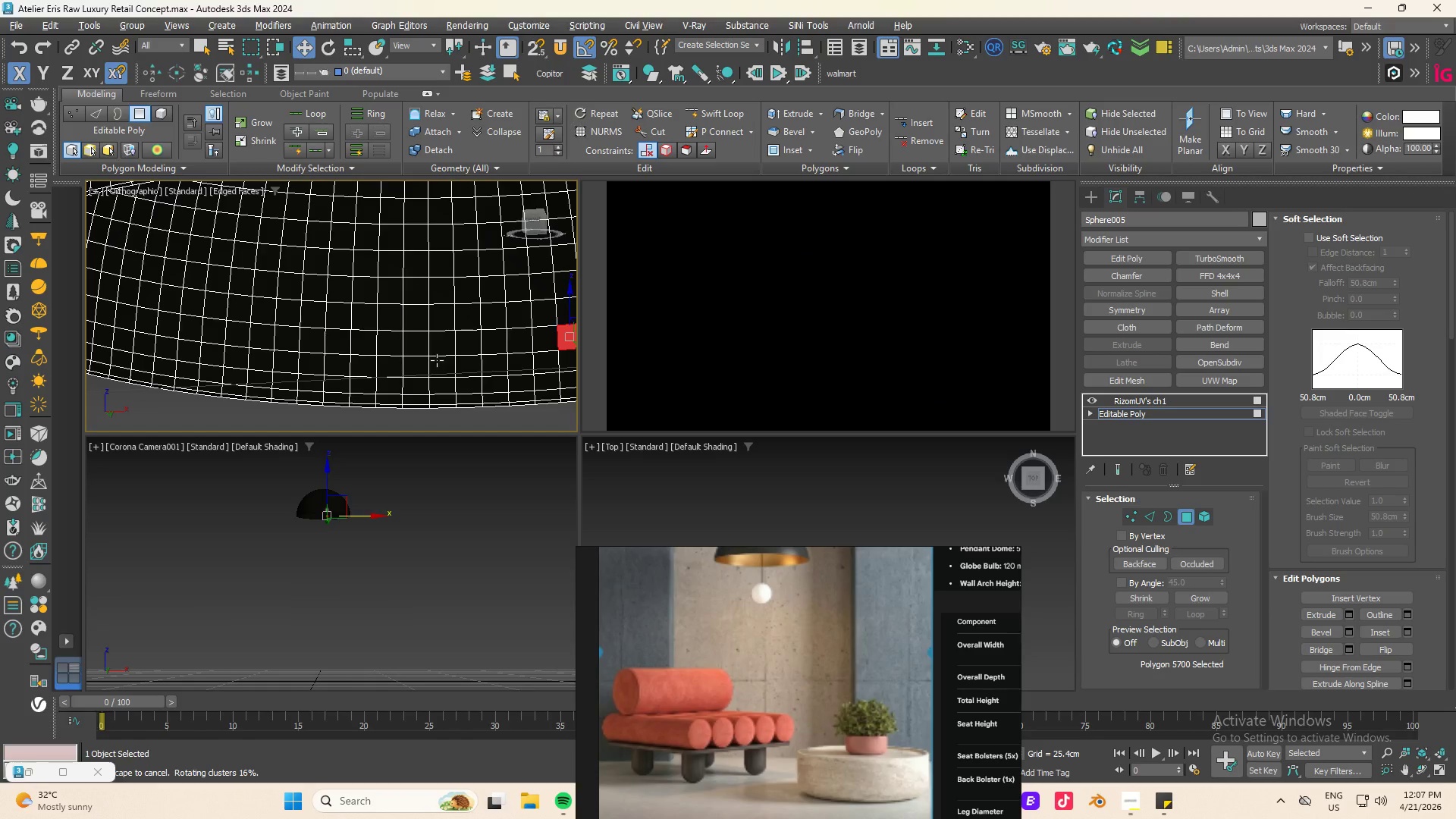 
key(Alt+W)
 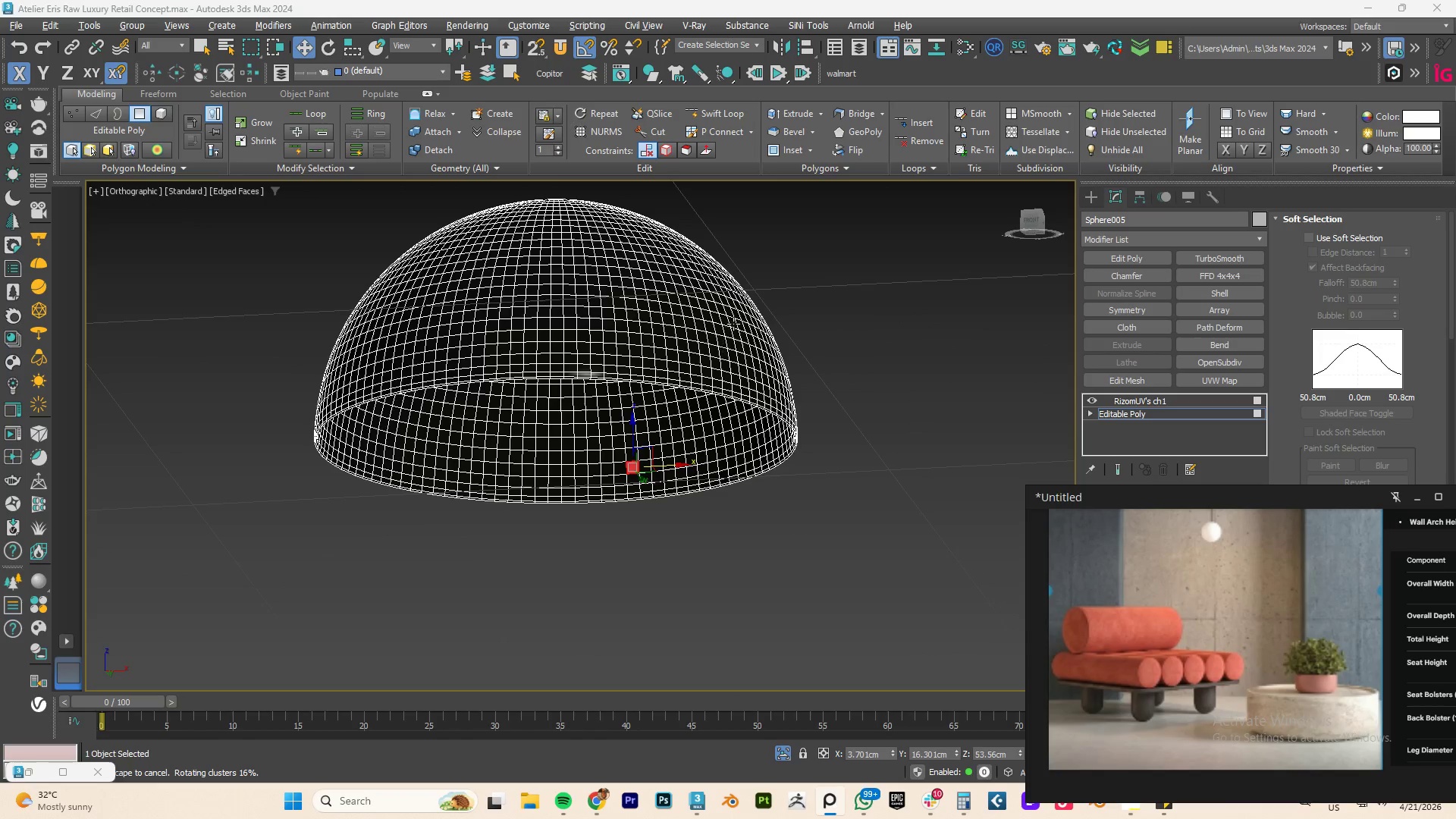 
scroll: coordinate [453, 353], scroll_direction: down, amount: 4.0
 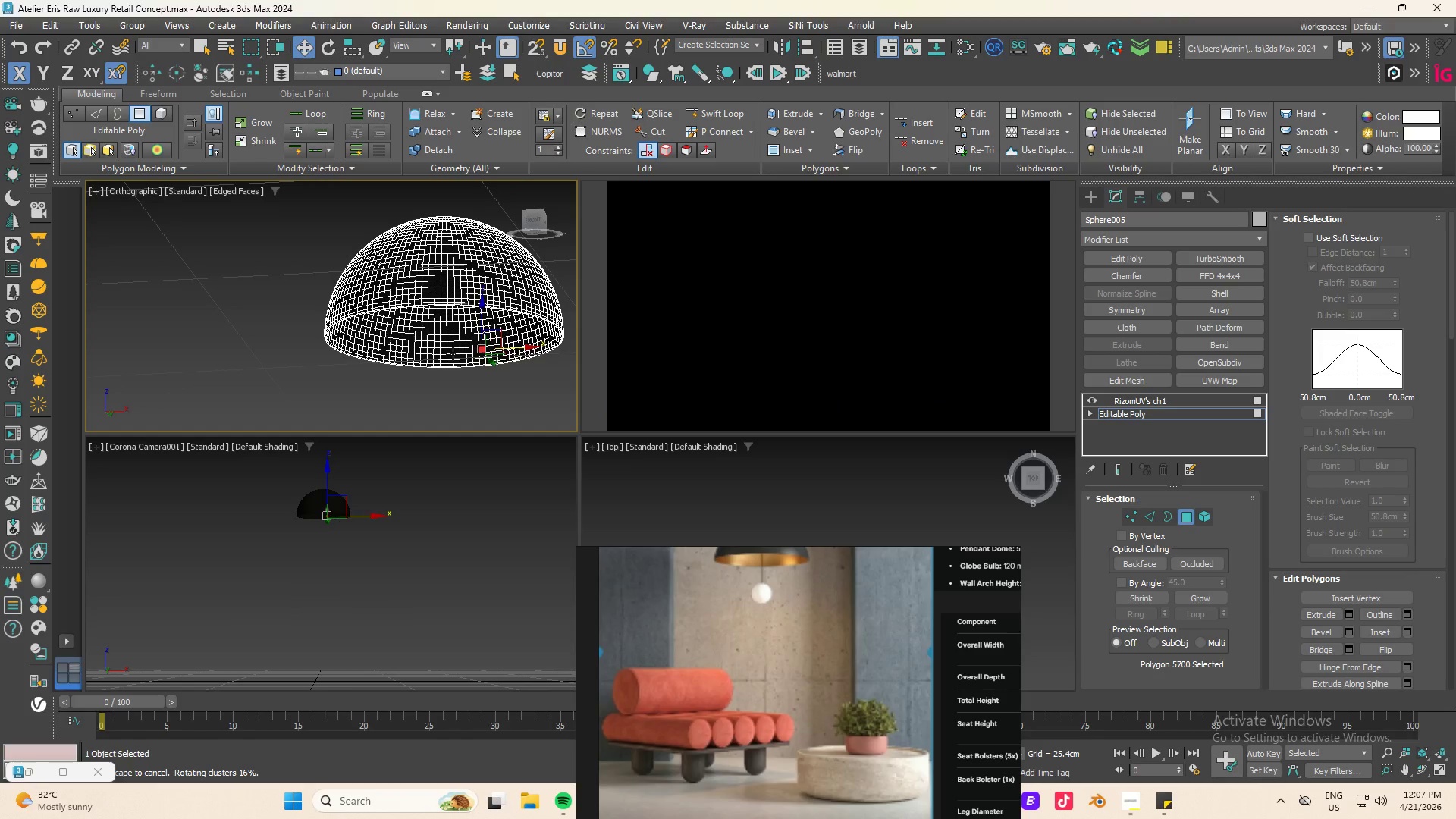 
hold_key(key=AltLeft, duration=1.16)
 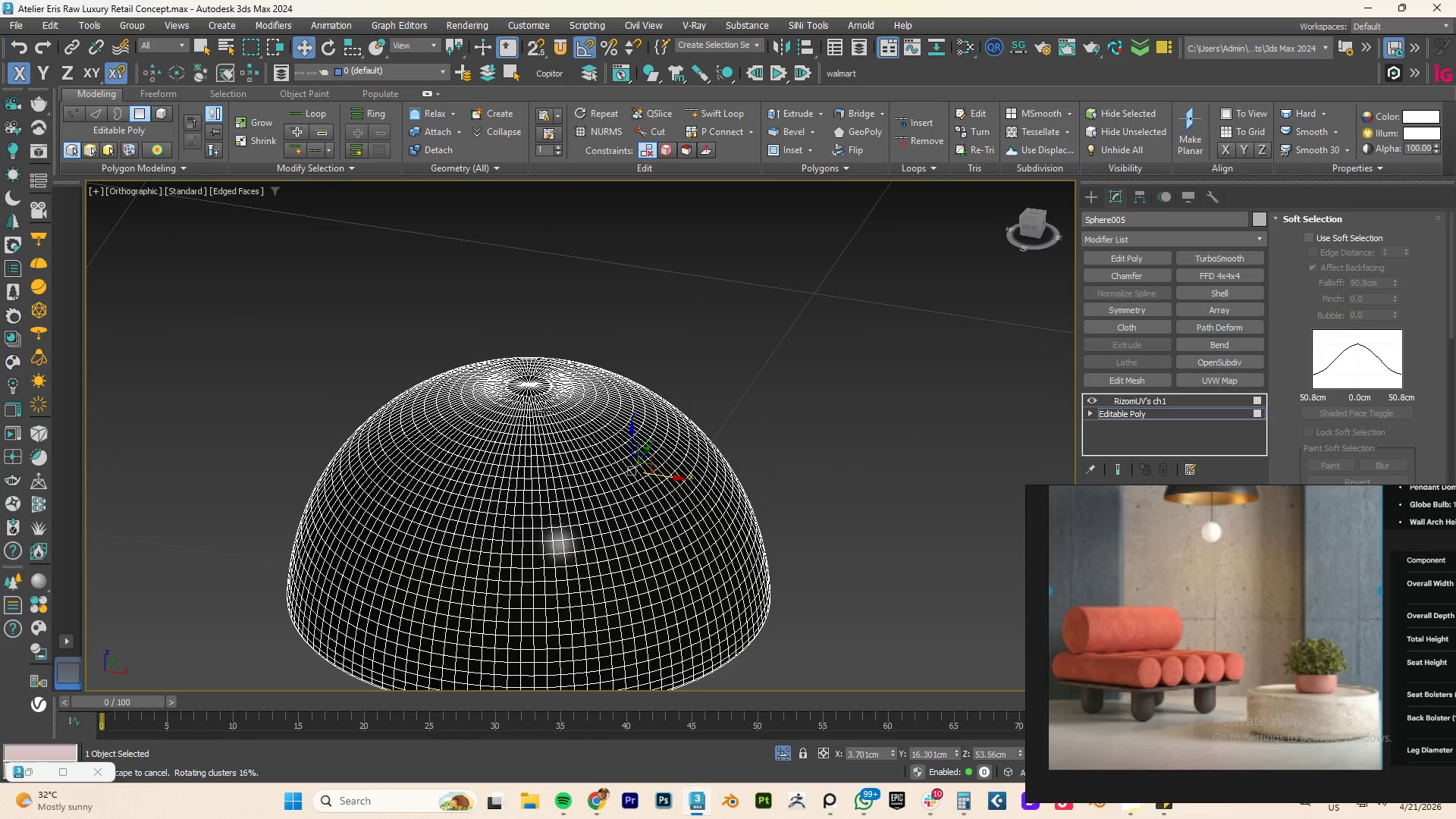 
hold_key(key=AltLeft, duration=0.91)
 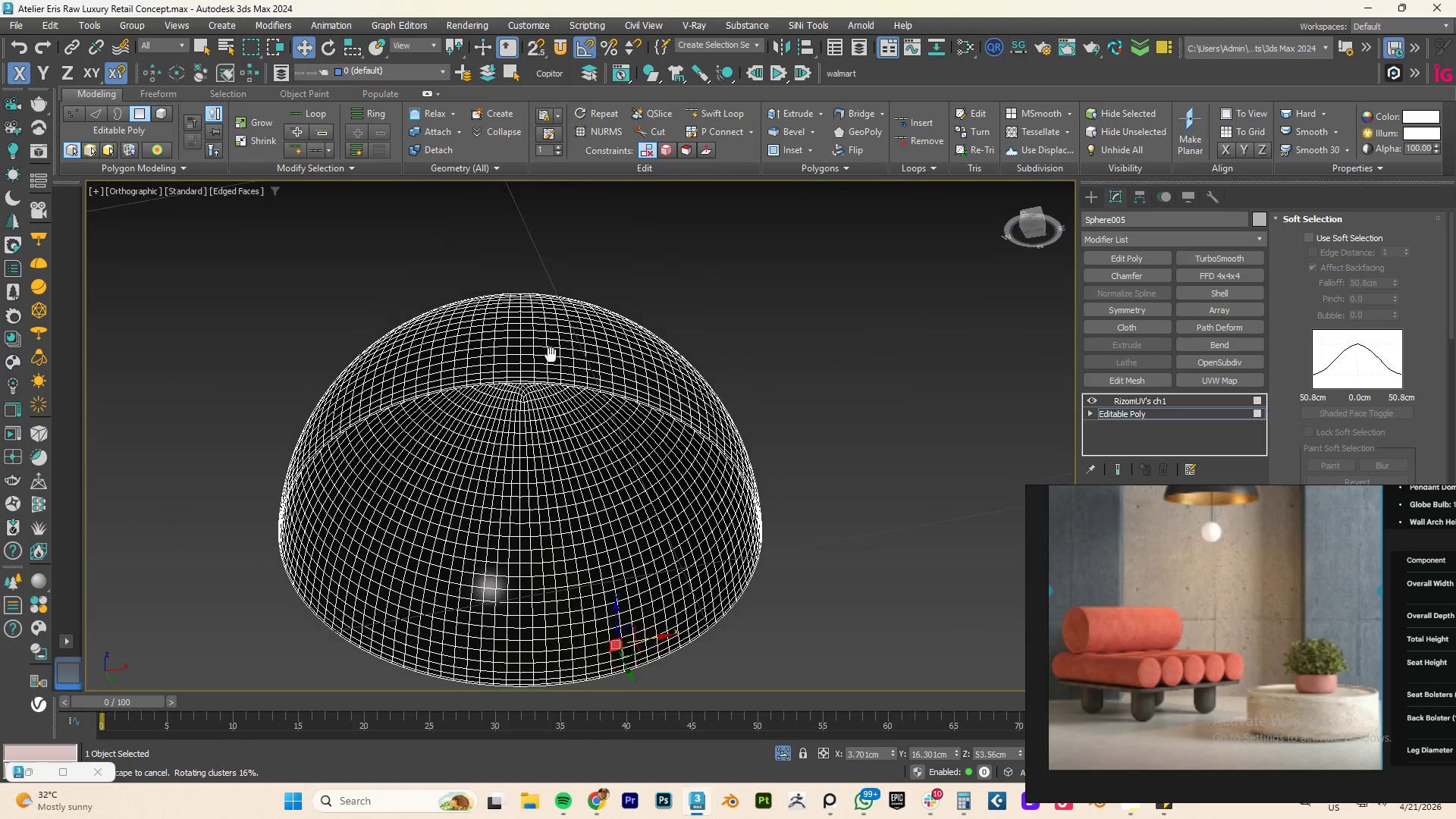 
scroll: coordinate [518, 388], scroll_direction: up, amount: 4.0
 